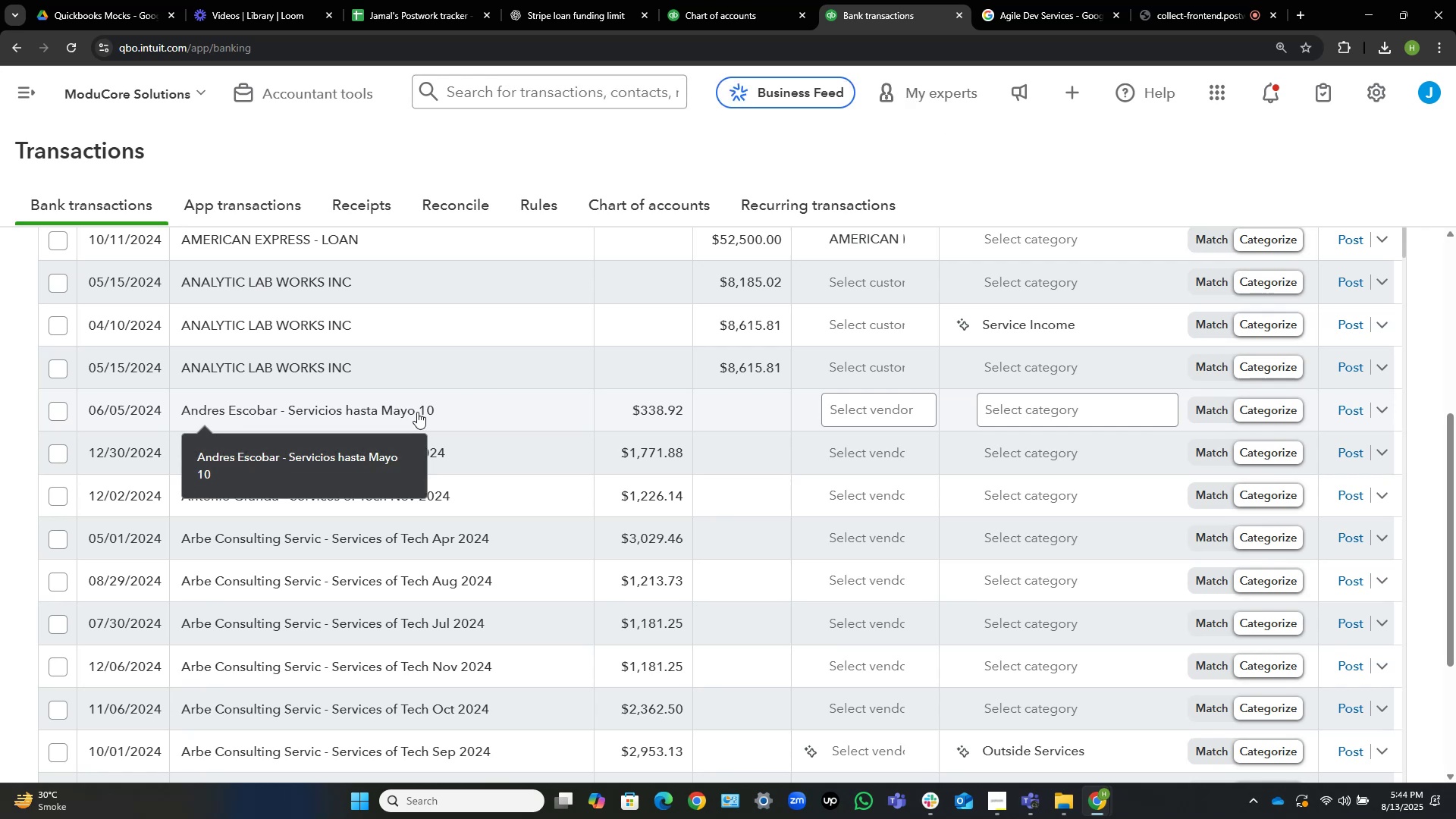 
wait(13.06)
 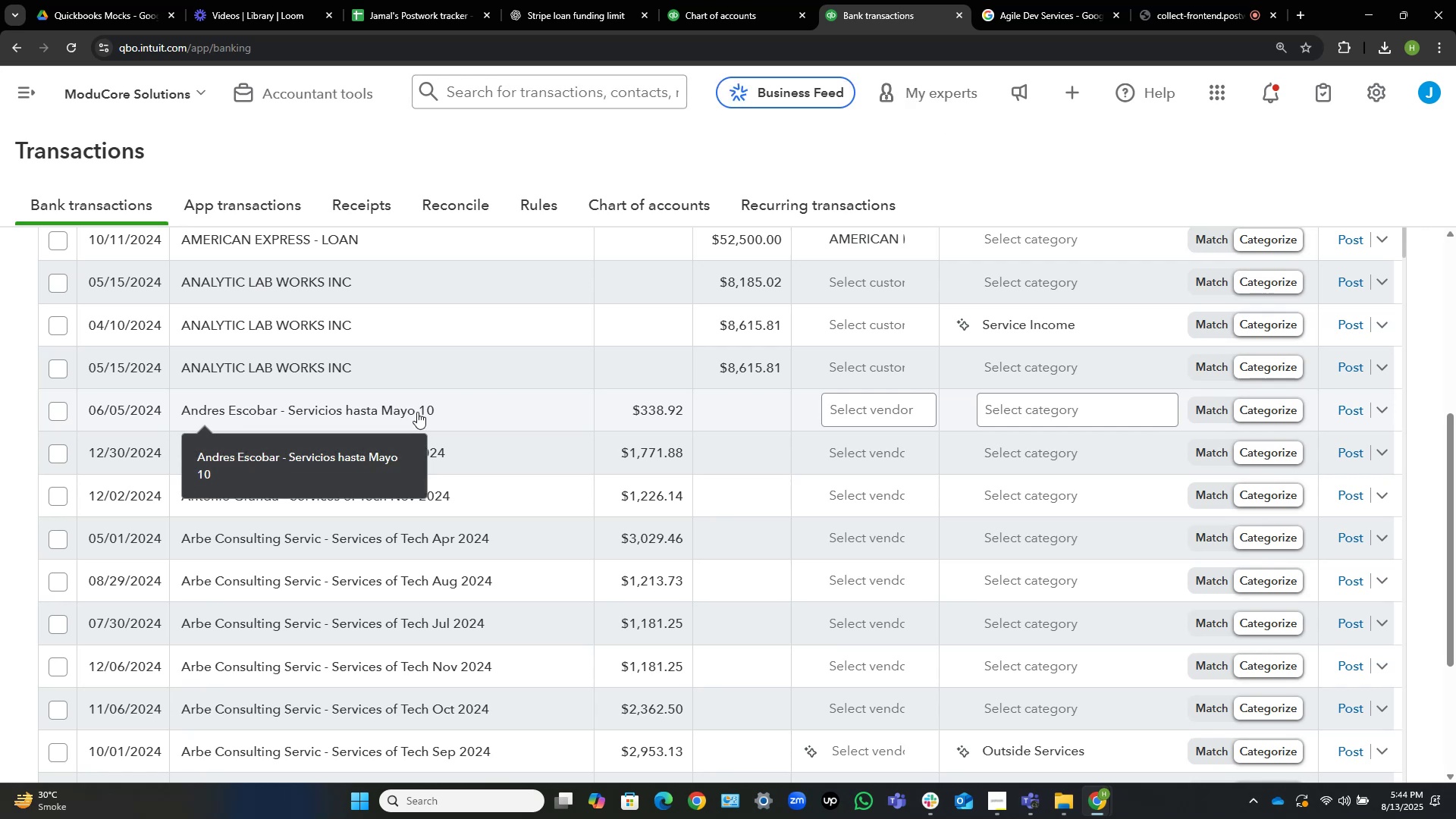 
left_click([1175, 0])
 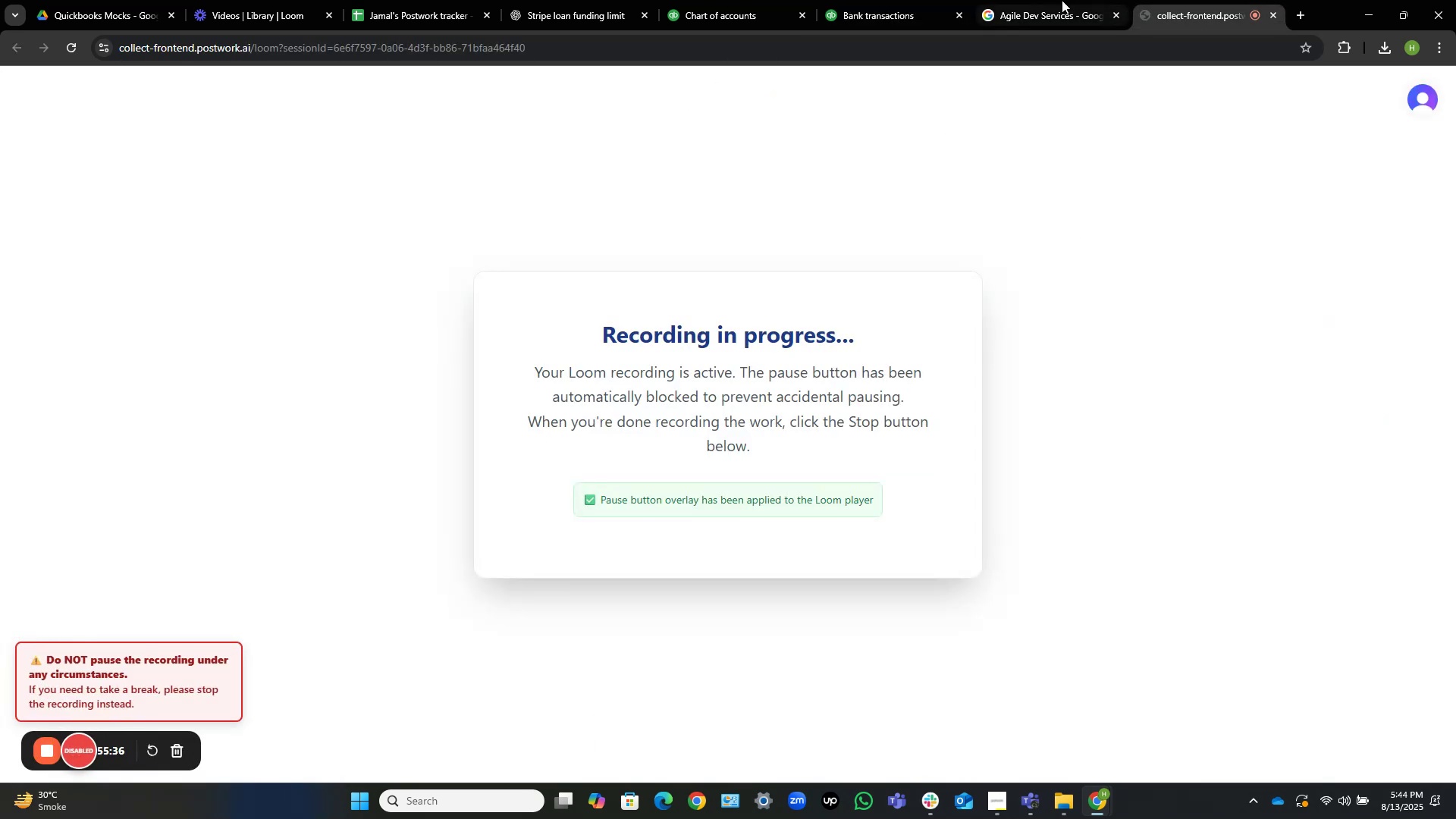 
left_click([907, 0])
 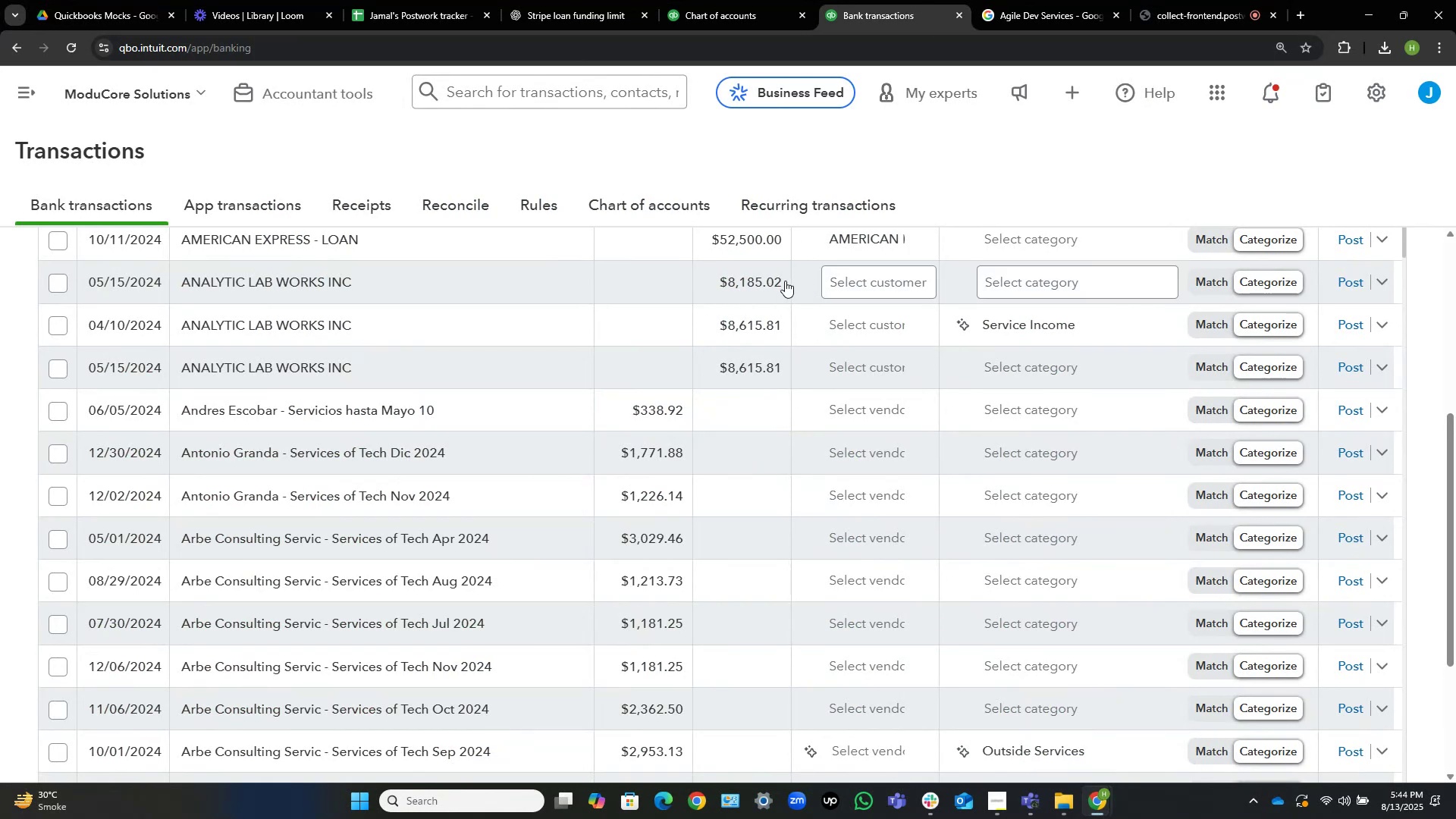 
wait(6.4)
 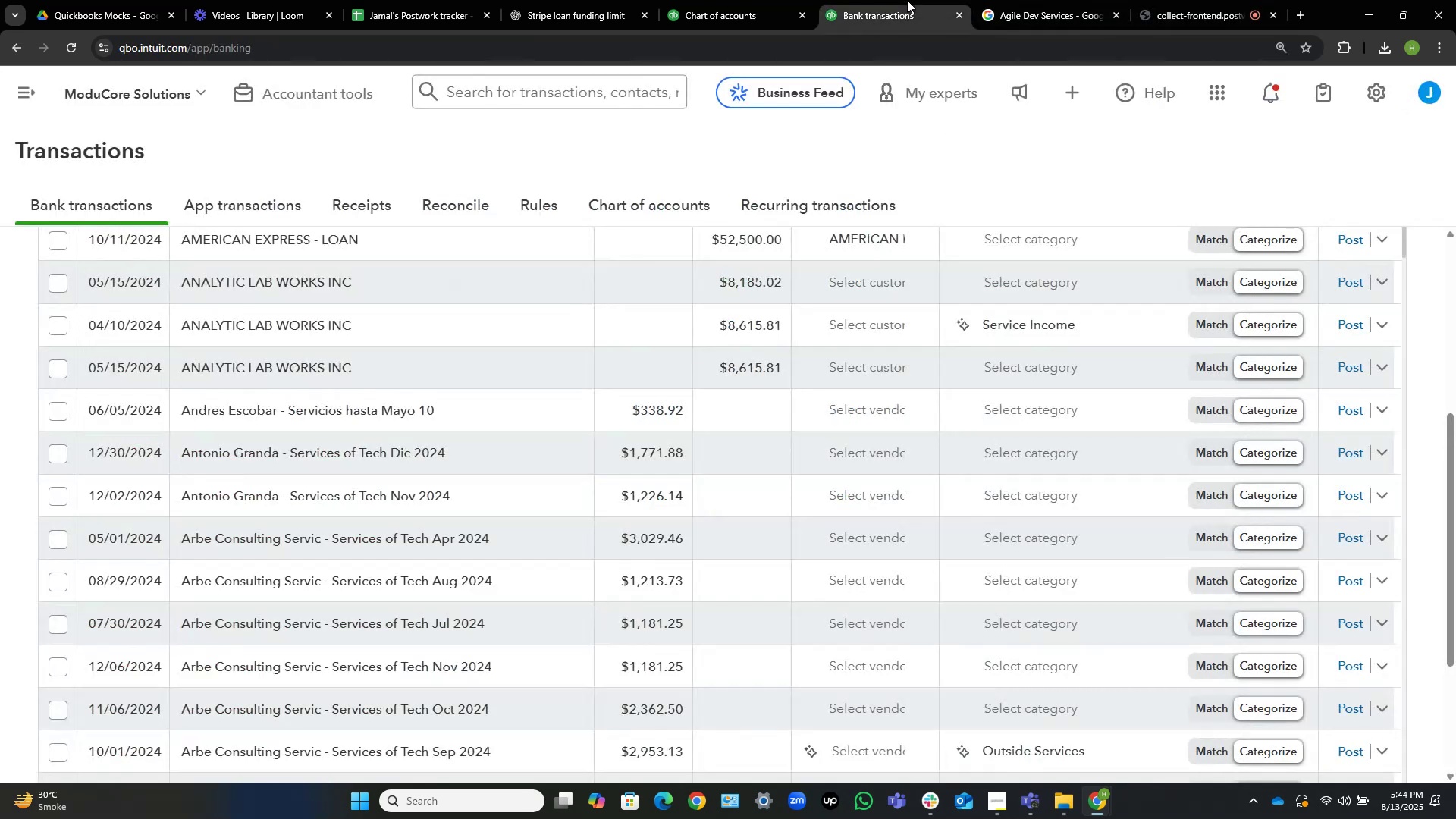 
left_click([401, 400])
 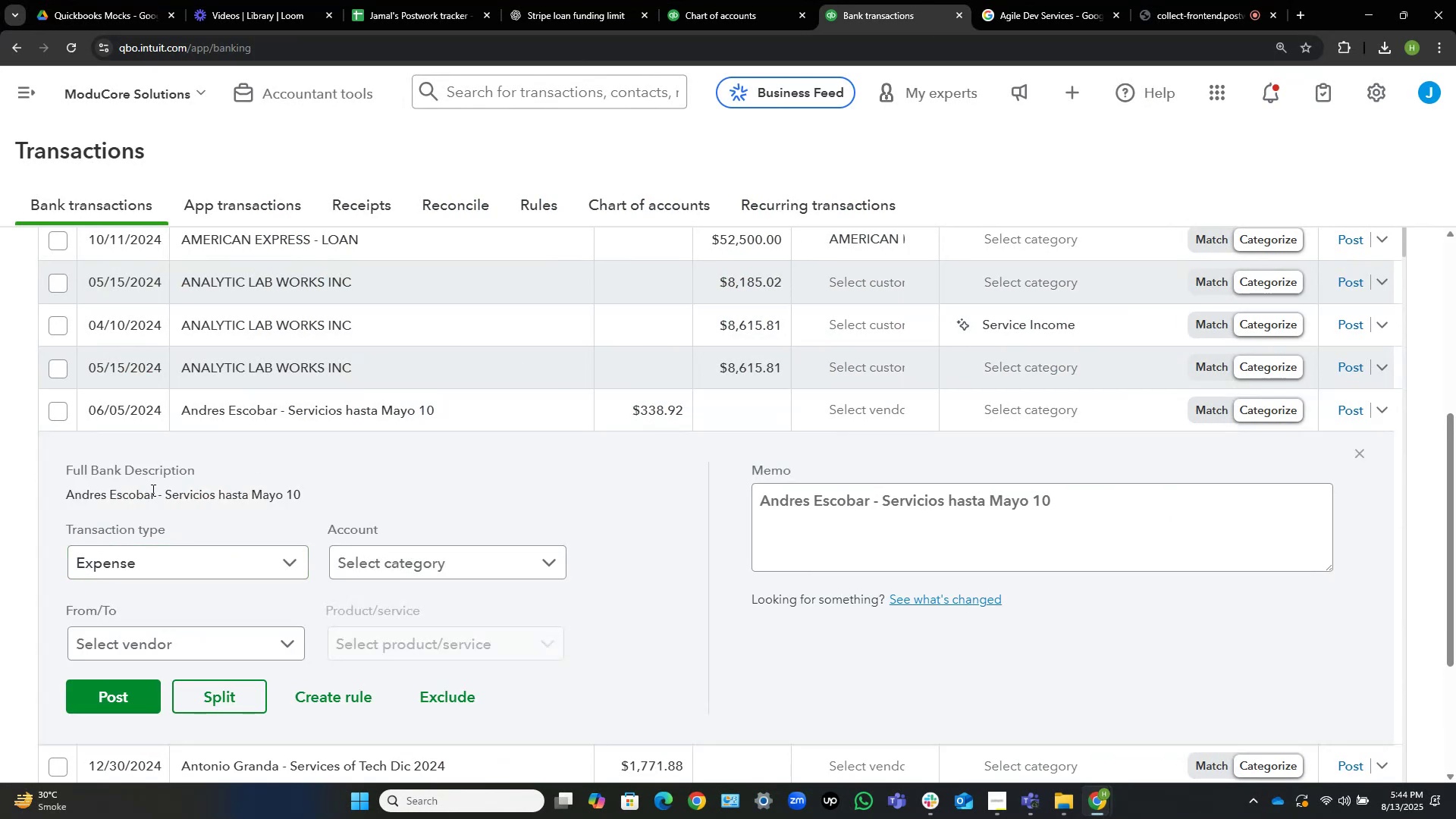 
left_click_drag(start_coordinate=[153, 494], to_coordinate=[45, 490])
 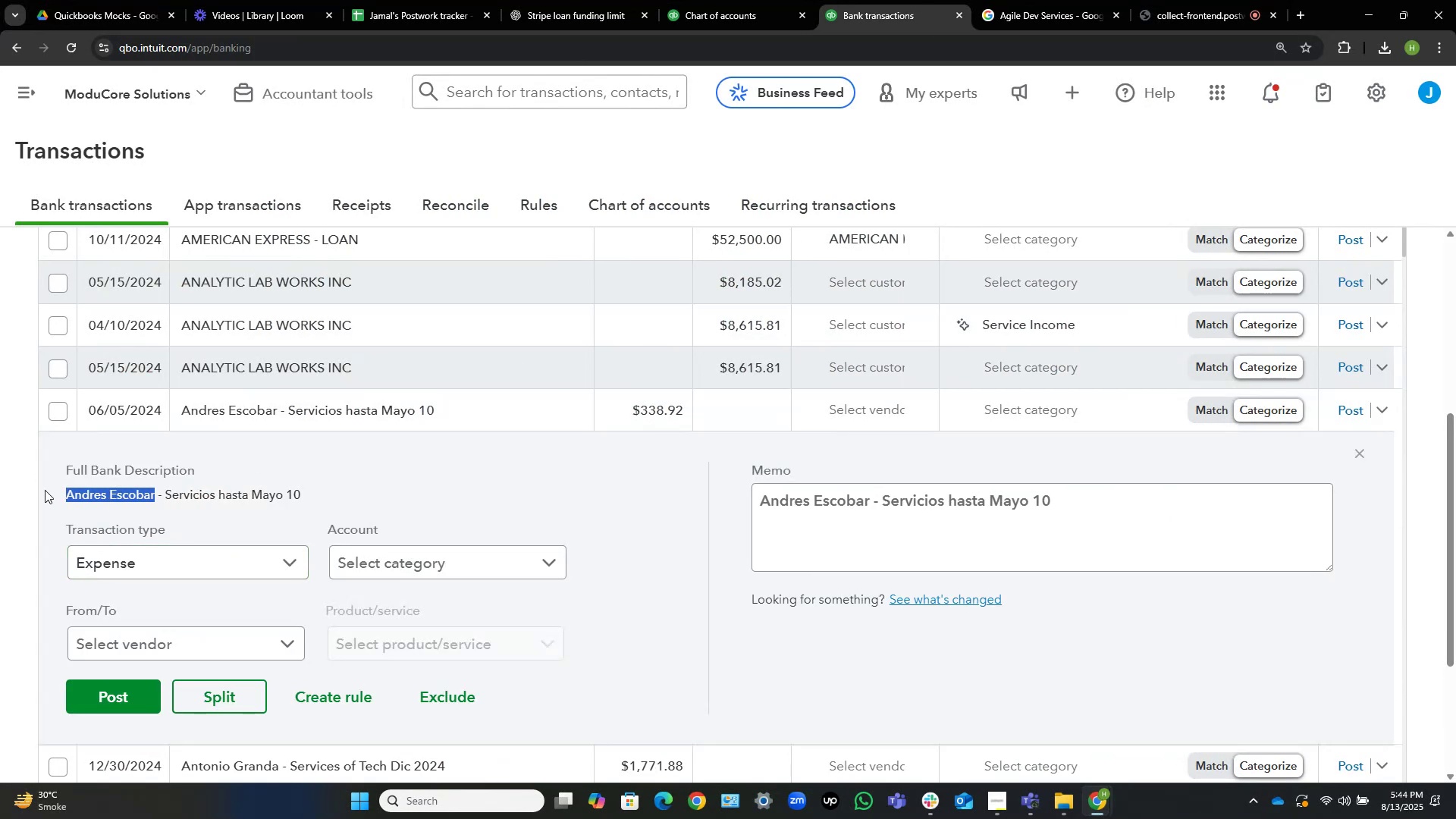 
key(Control+C)
 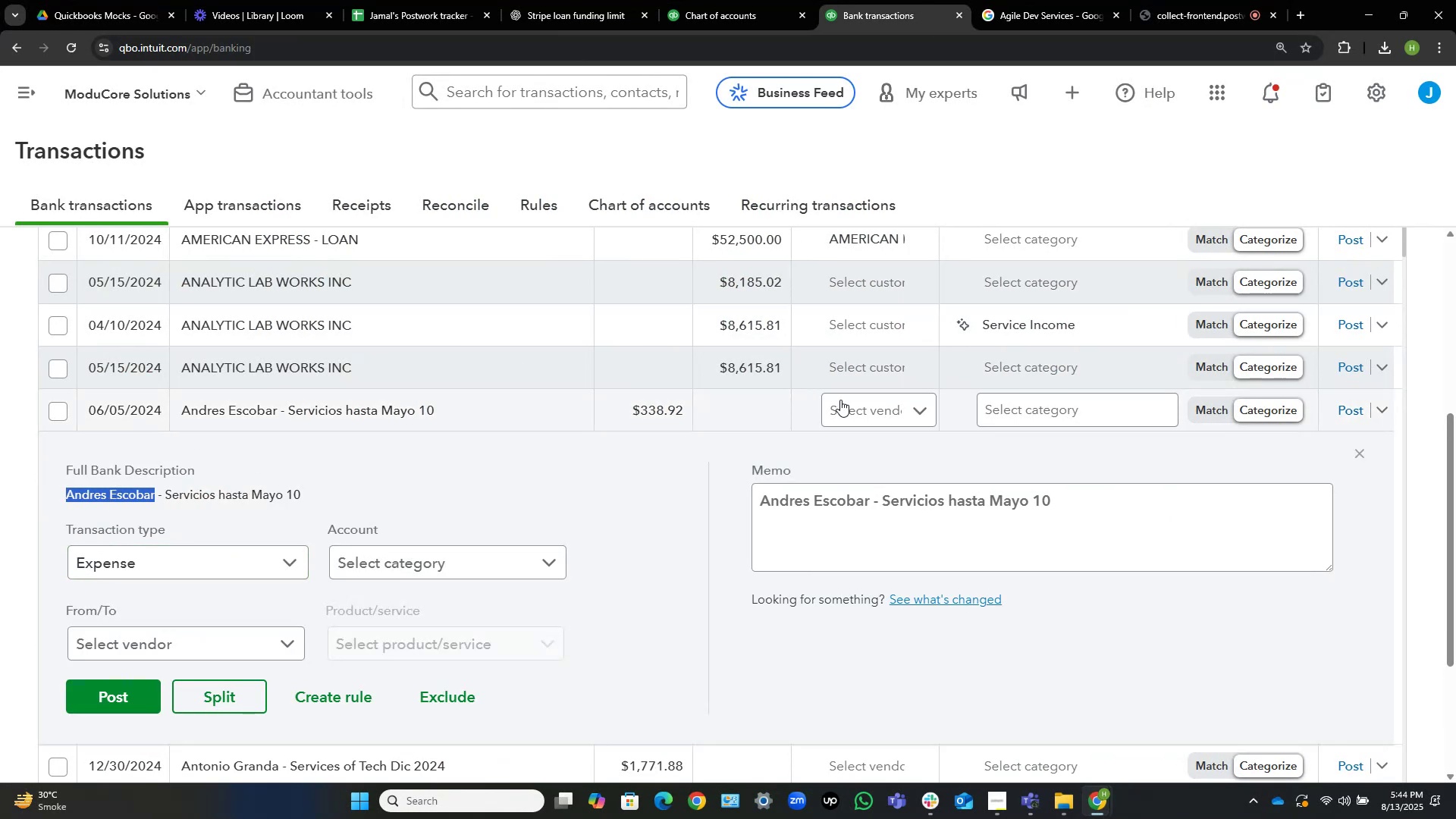 
left_click([842, 401])
 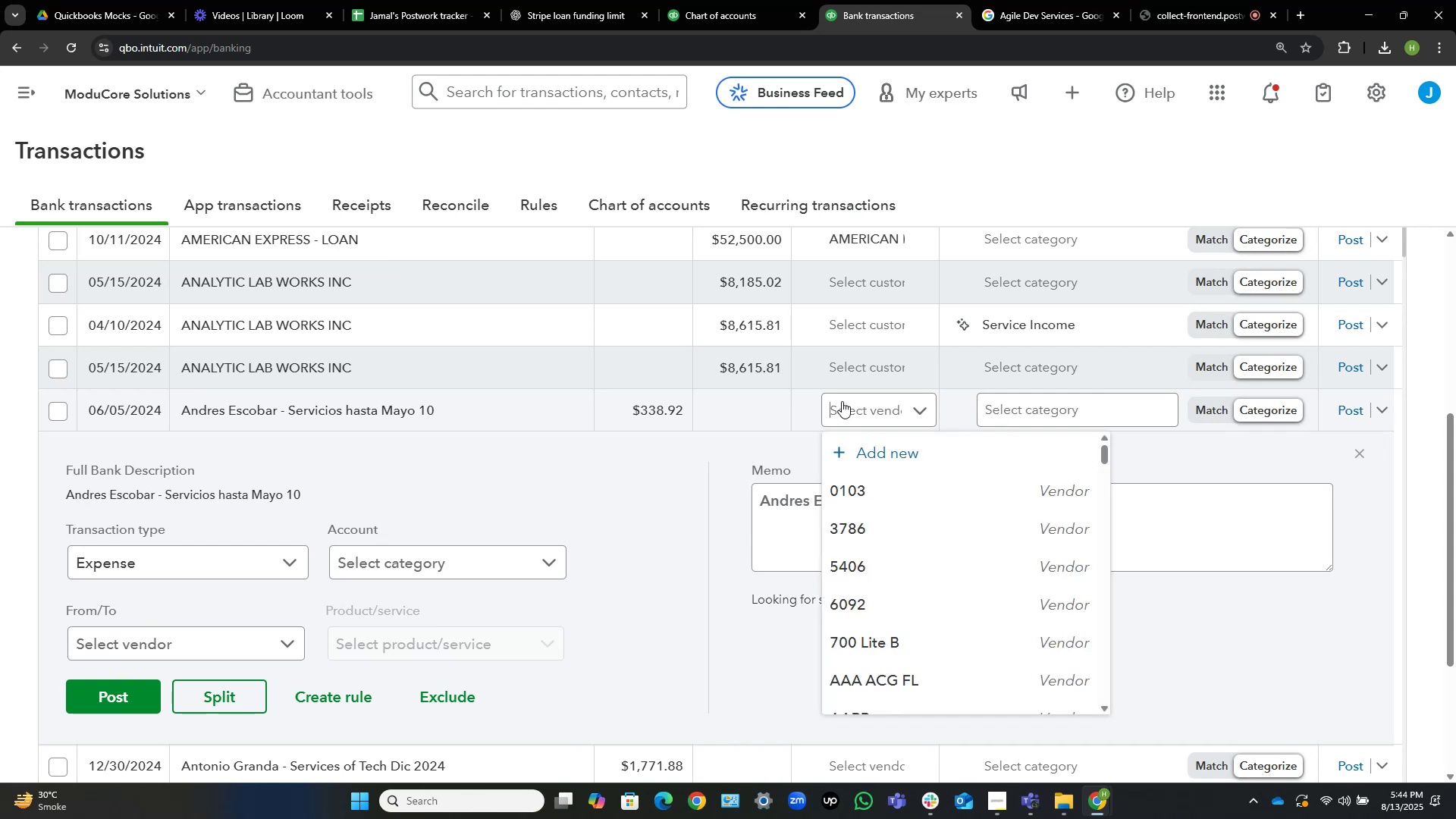 
key(Control+V)
 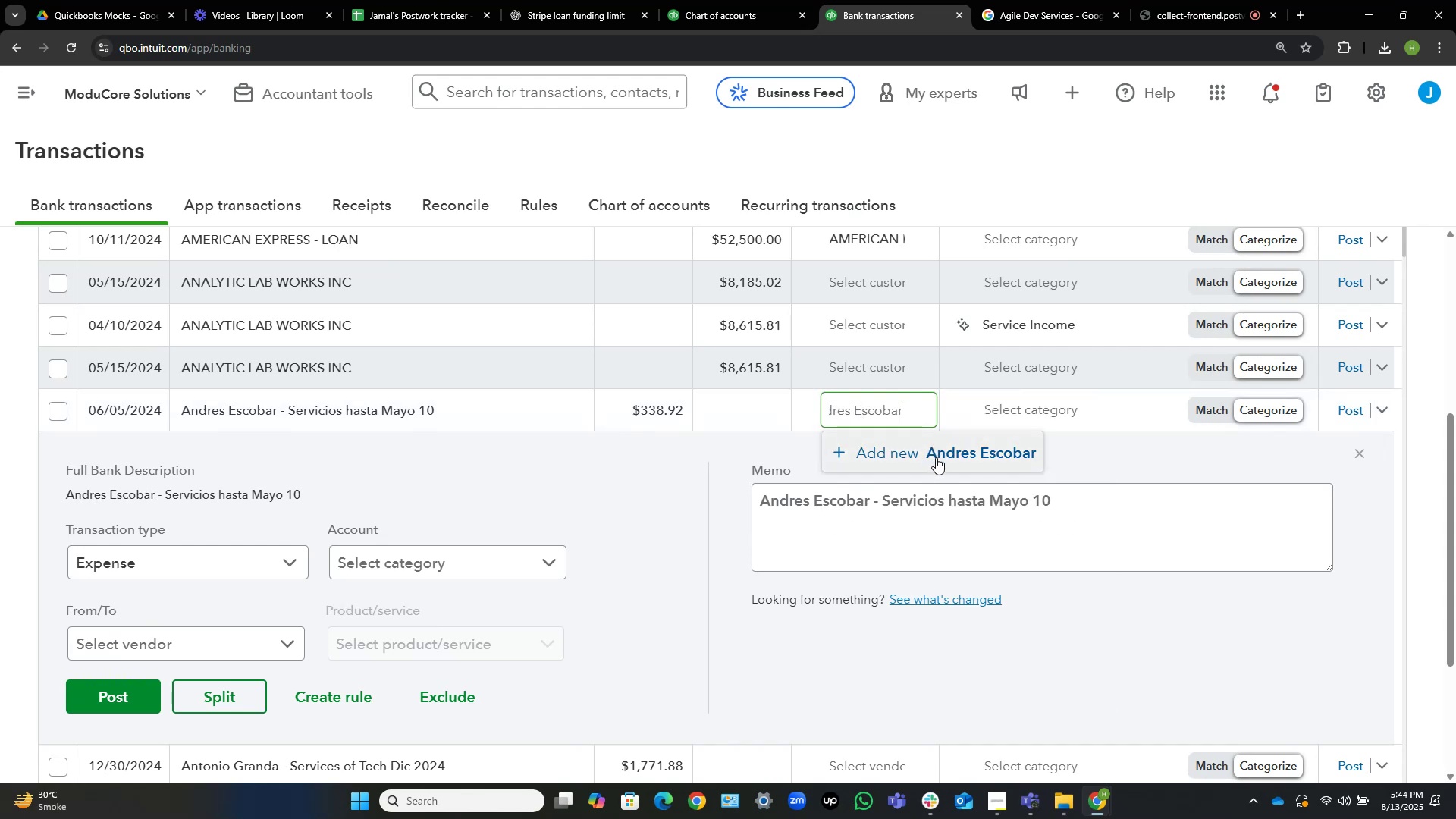 
left_click([936, 457])
 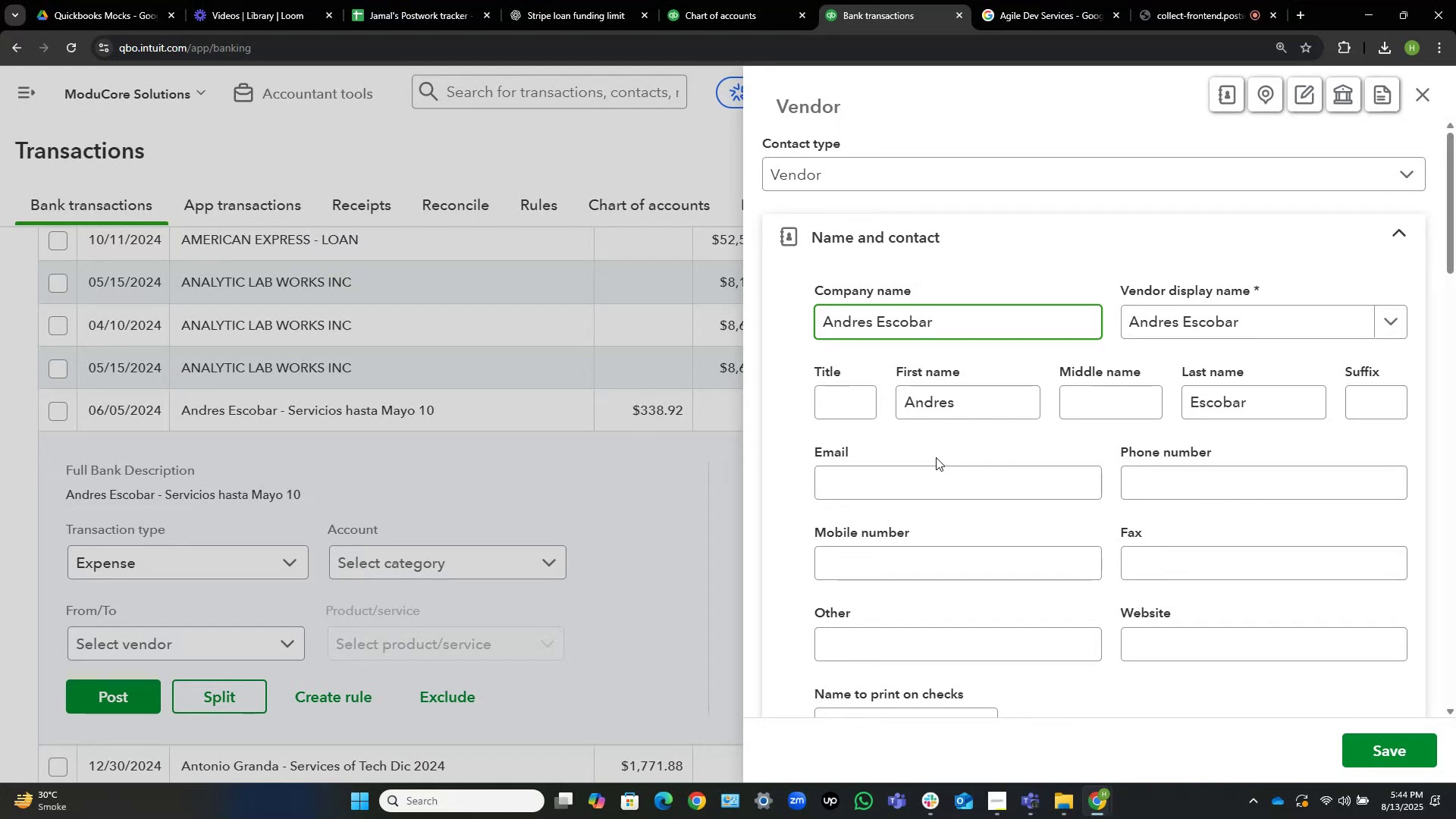 
wait(6.98)
 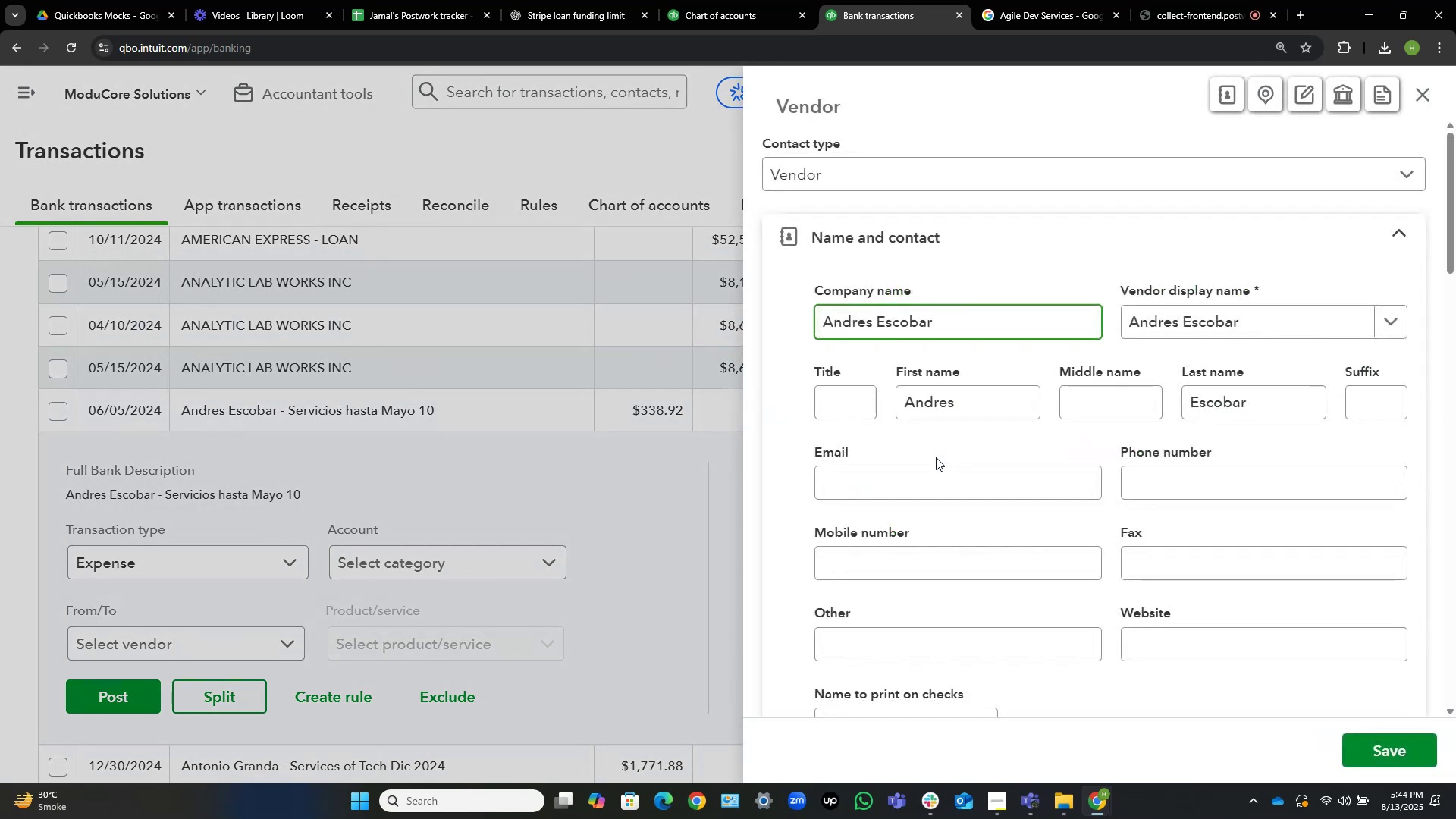 
left_click([1376, 757])
 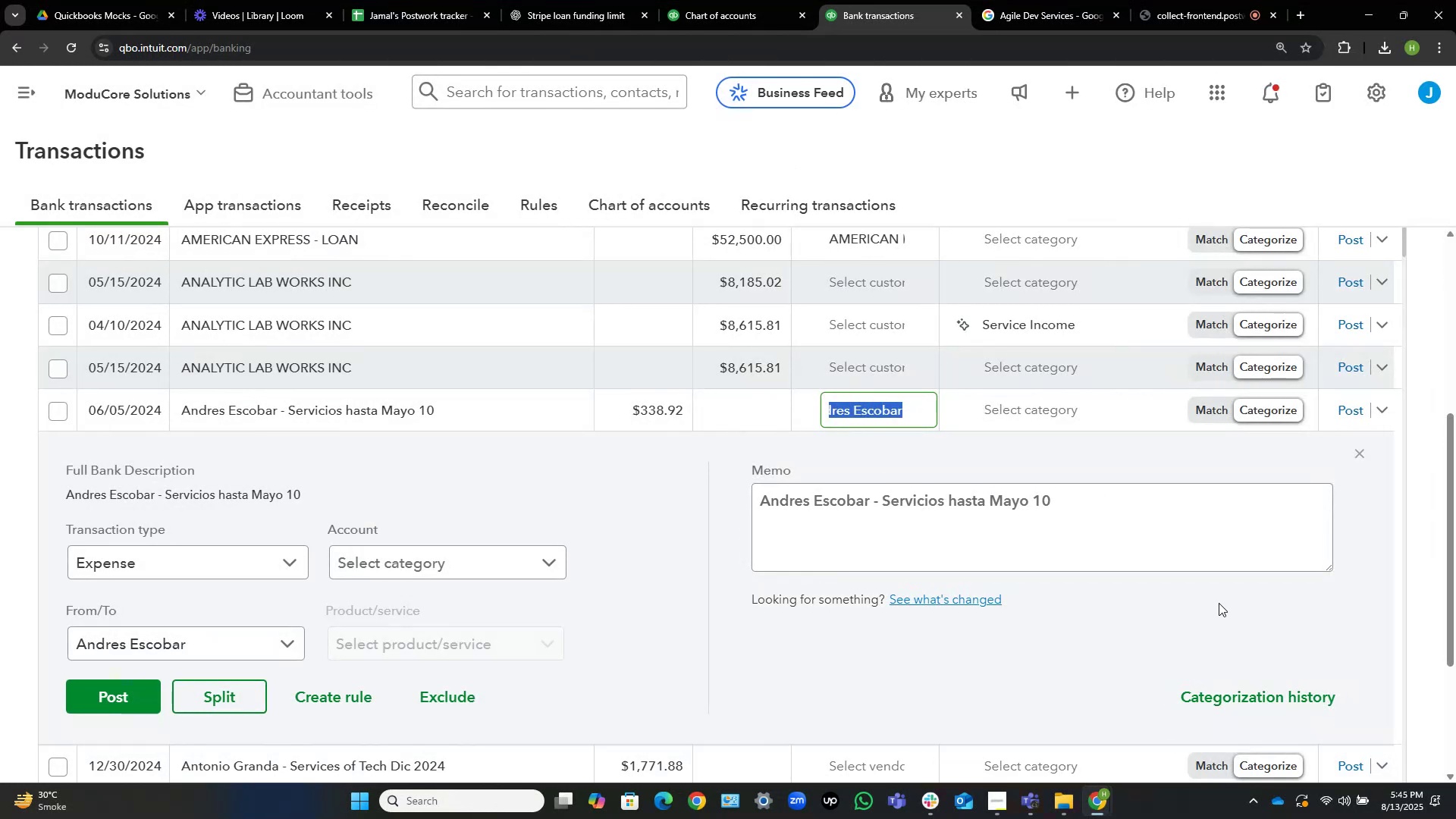 
wait(7.29)
 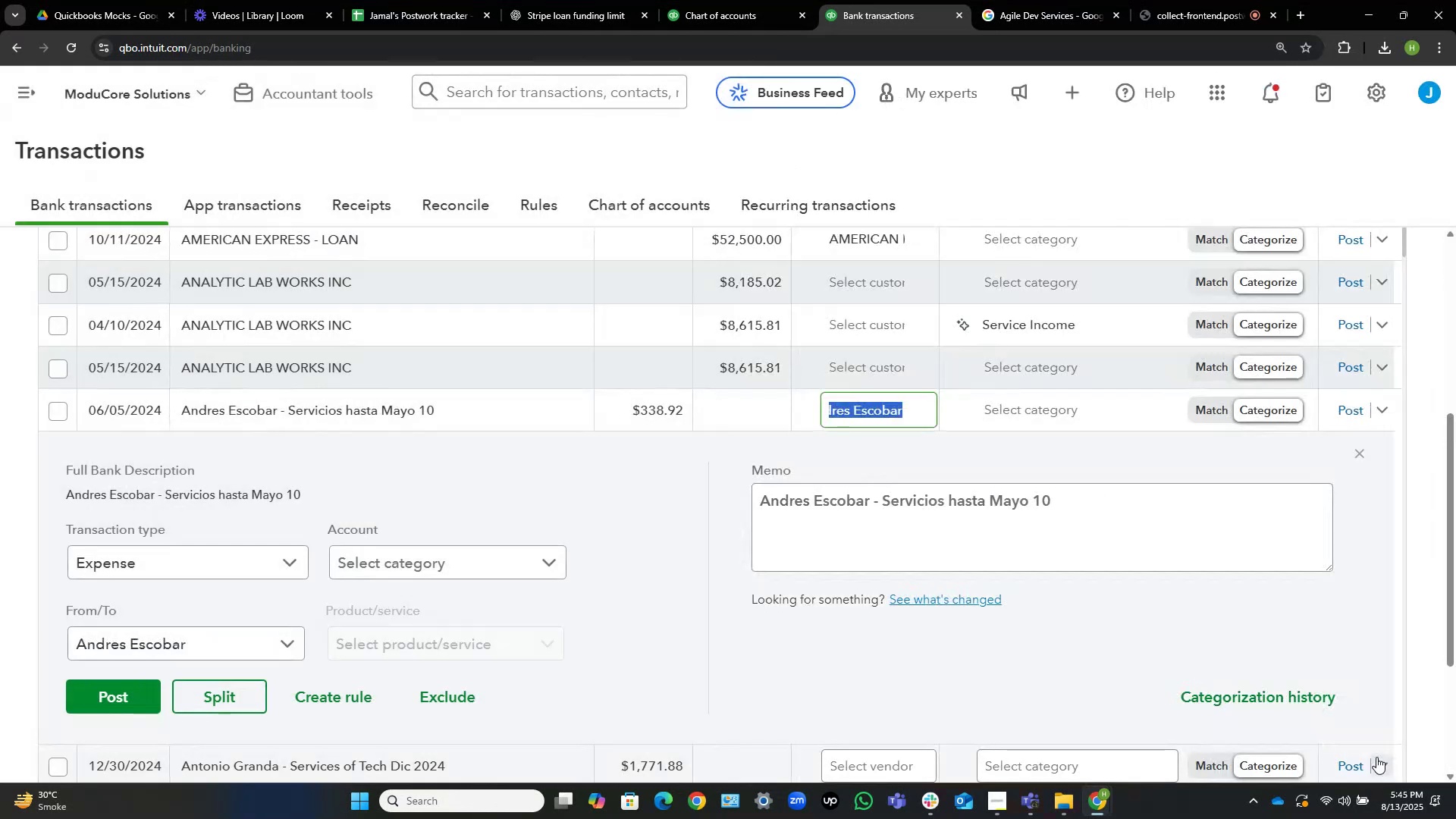 
left_click([1037, 412])
 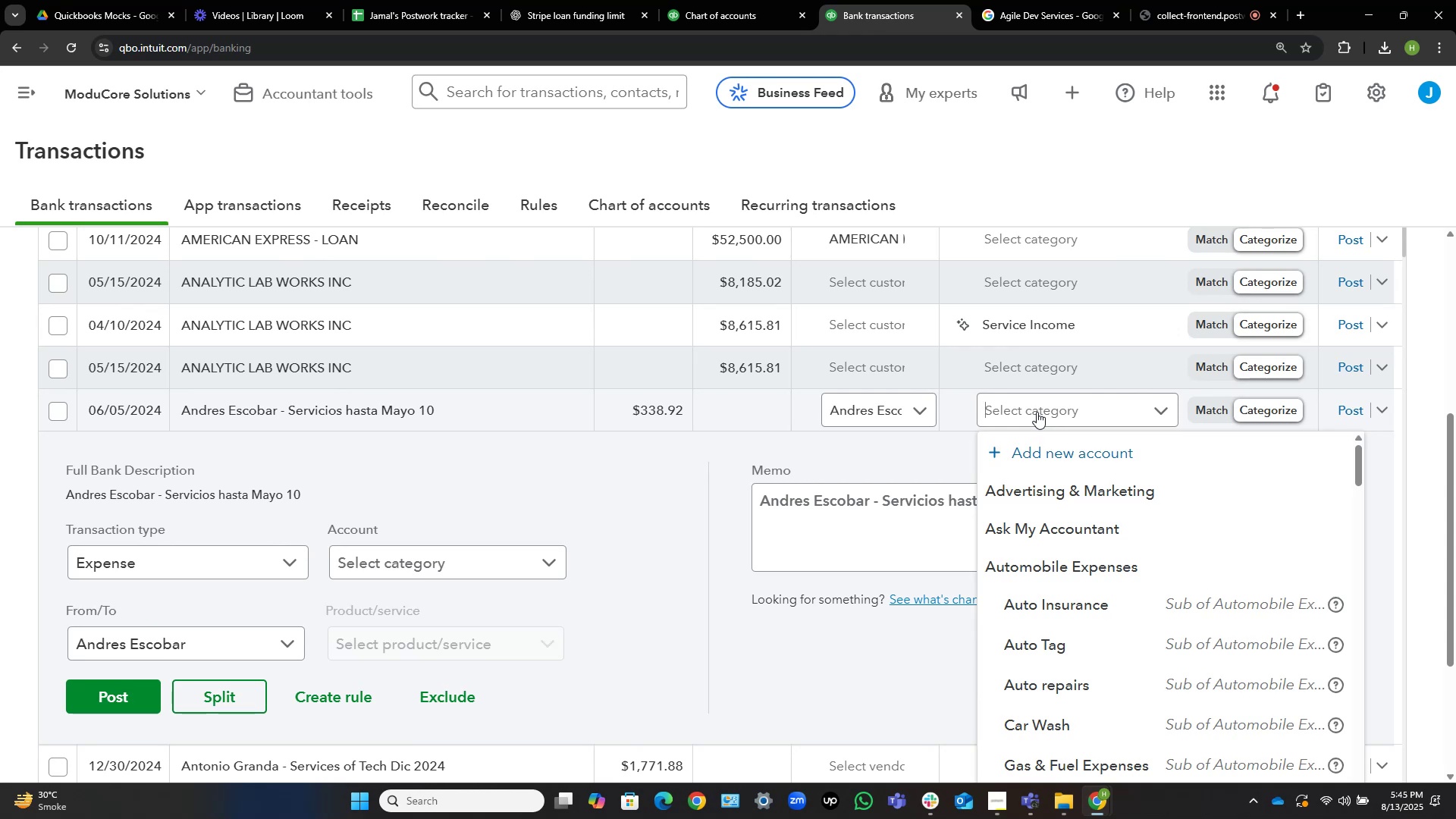 
type(contract)
 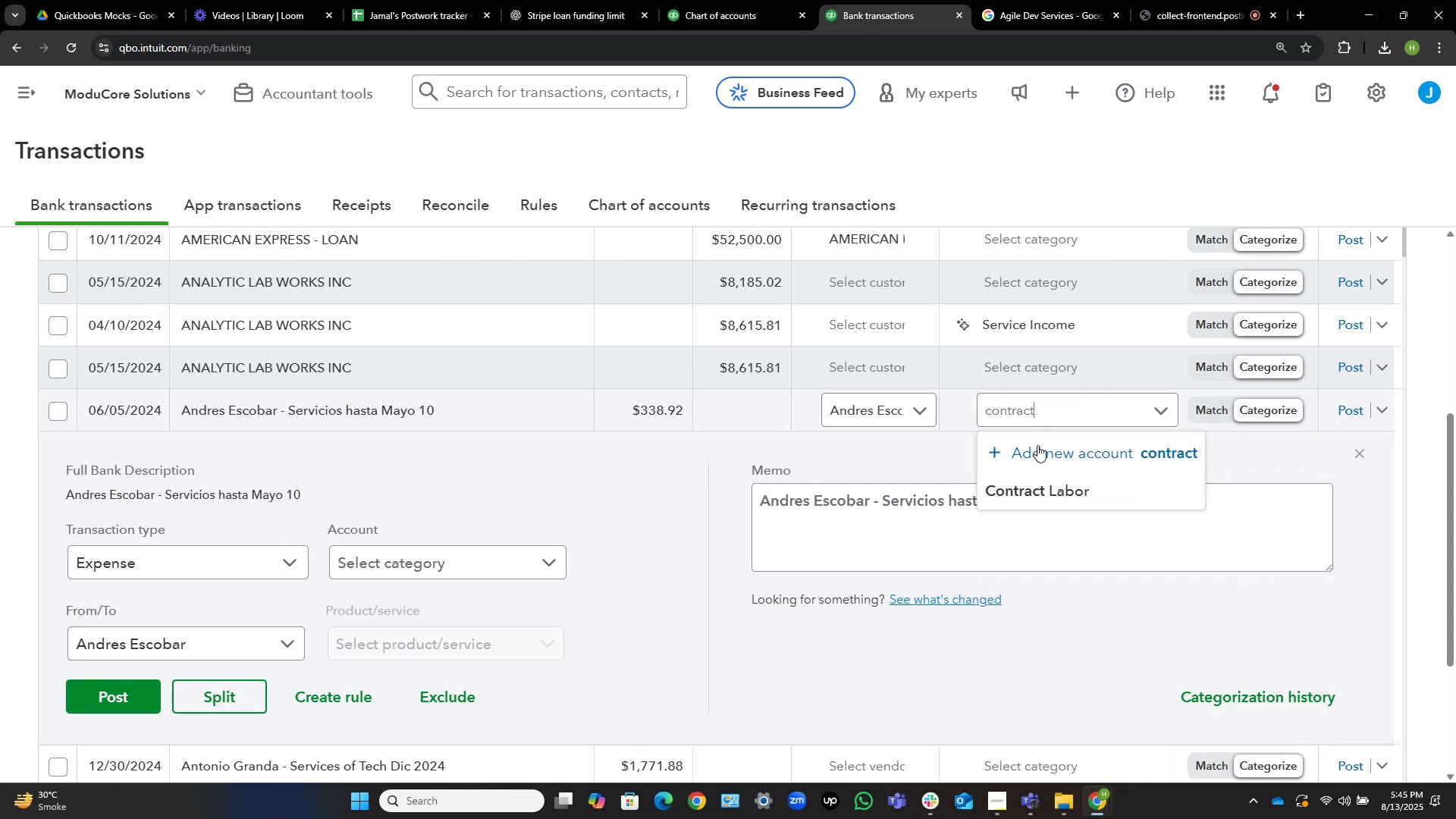 
wait(6.13)
 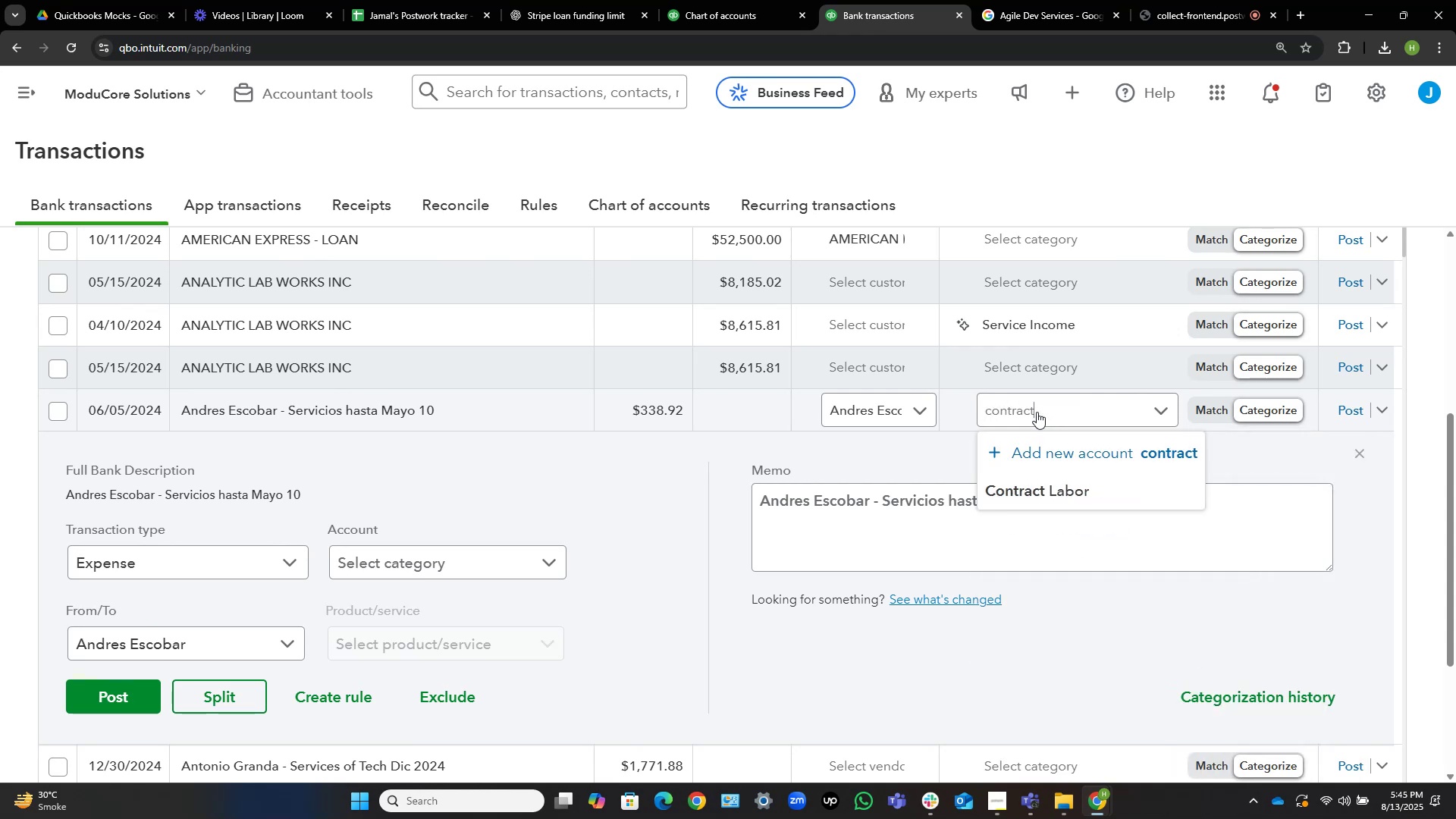 
left_click([1063, 499])
 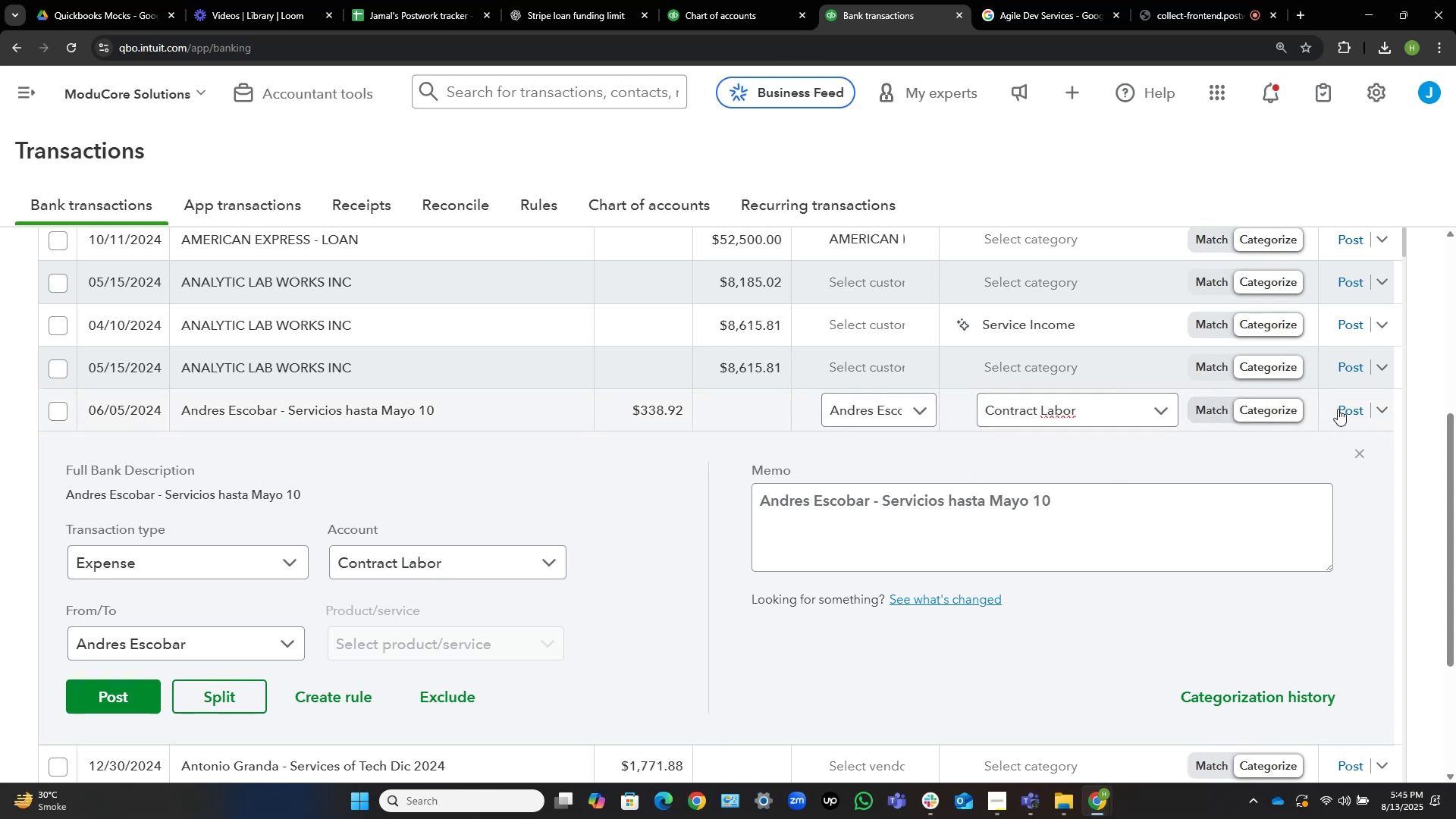 
left_click([1344, 410])
 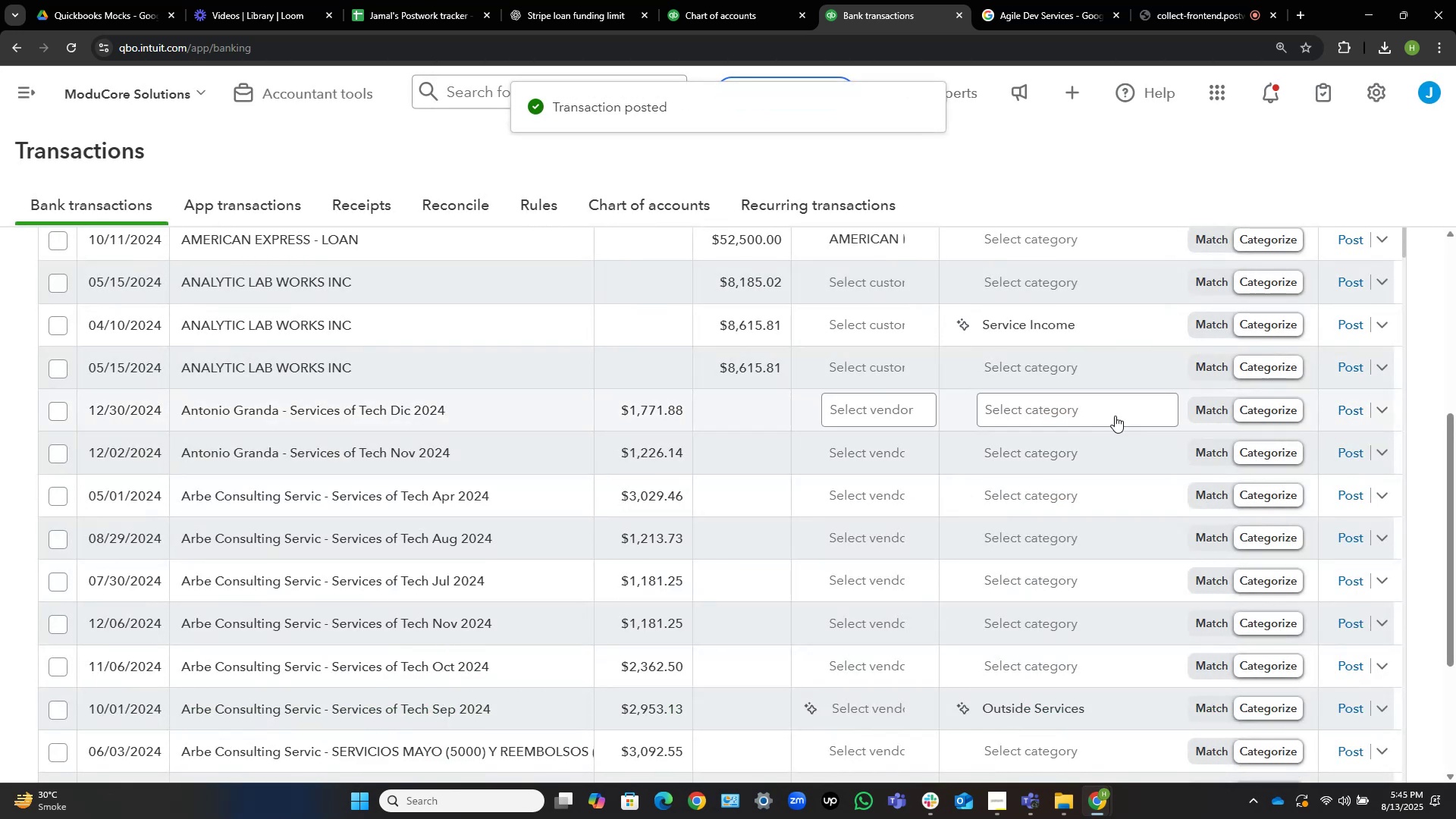 
wait(11.02)
 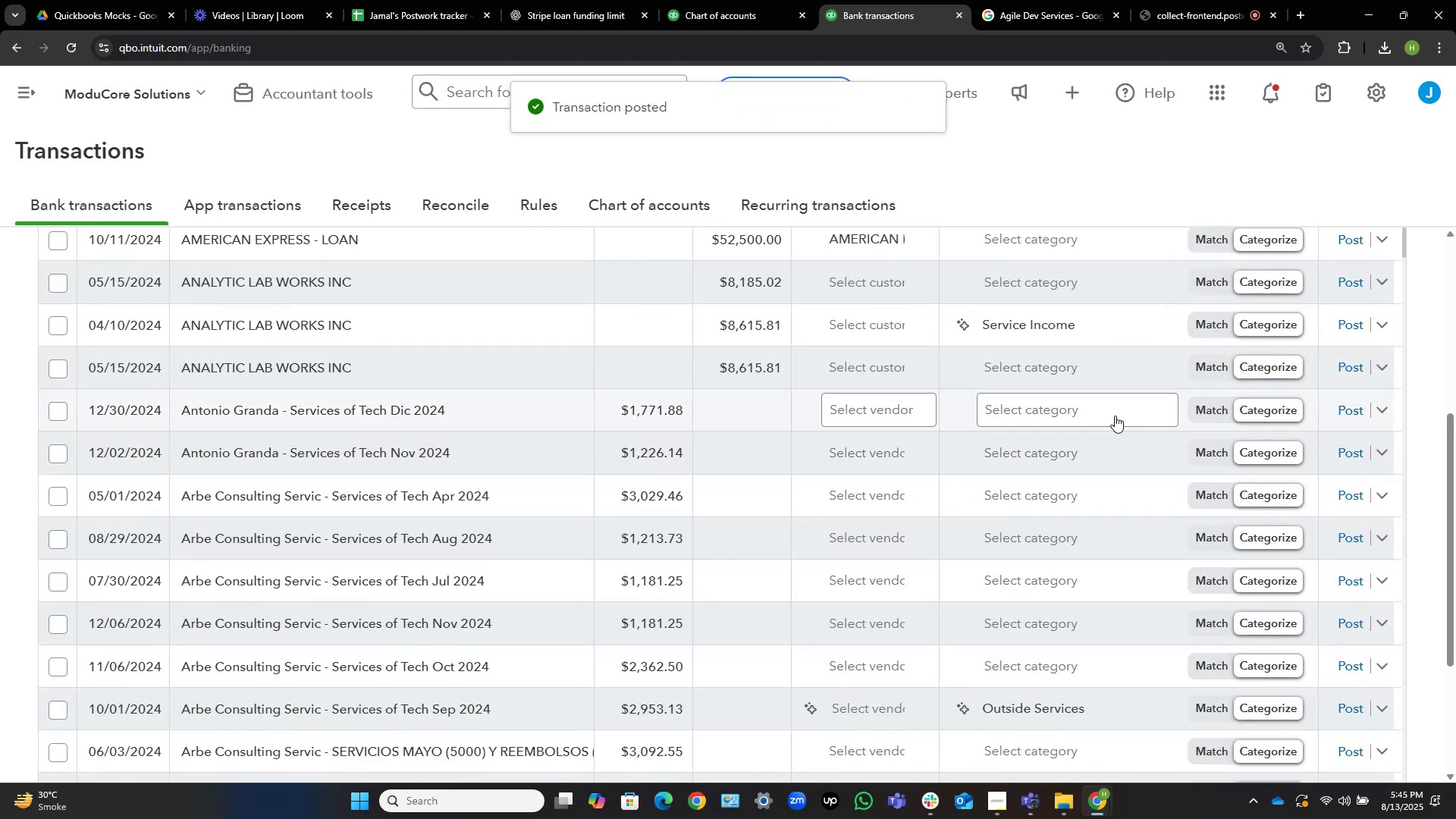 
left_click([456, 406])
 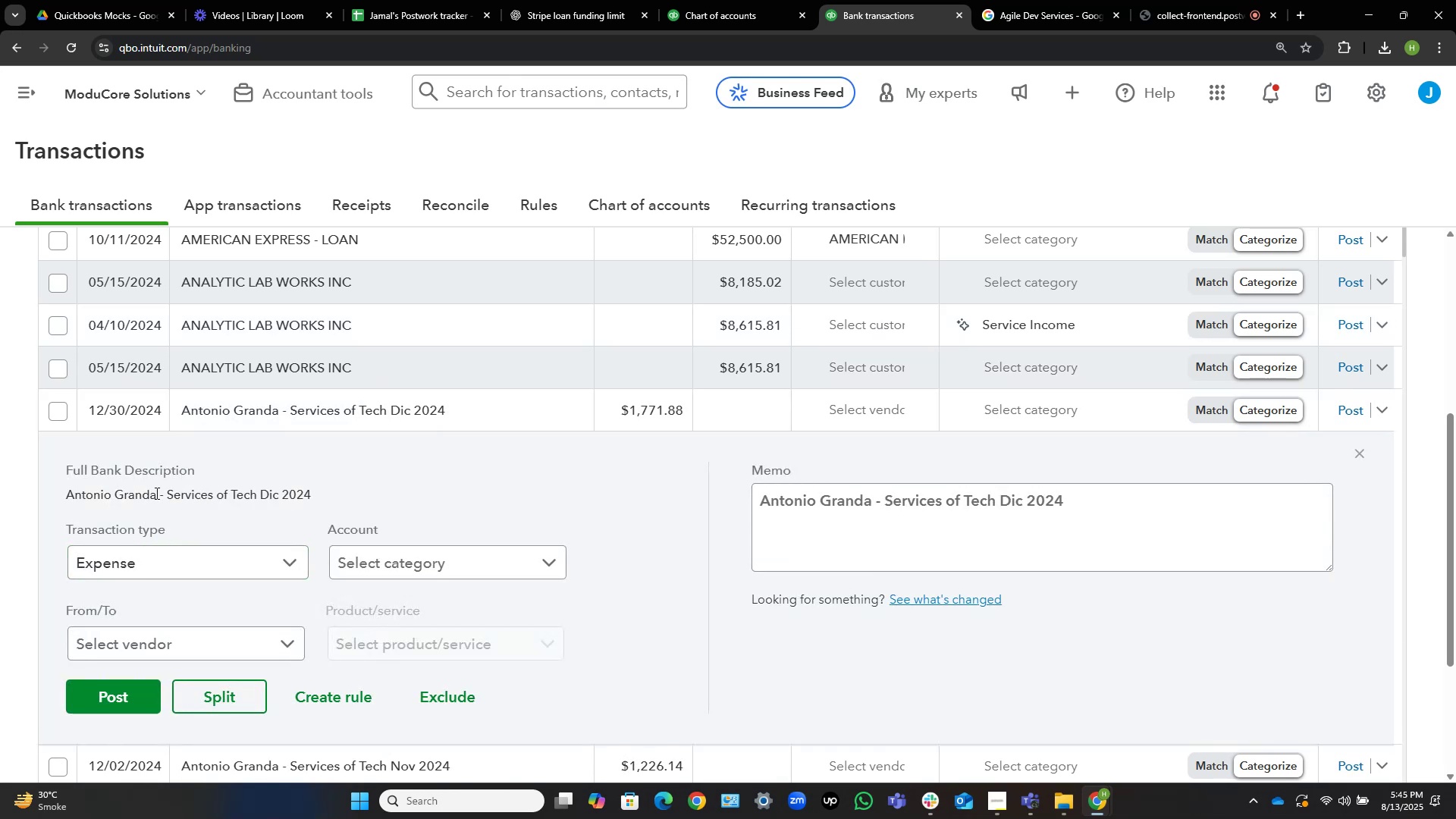 
left_click_drag(start_coordinate=[154, 493], to_coordinate=[51, 496])
 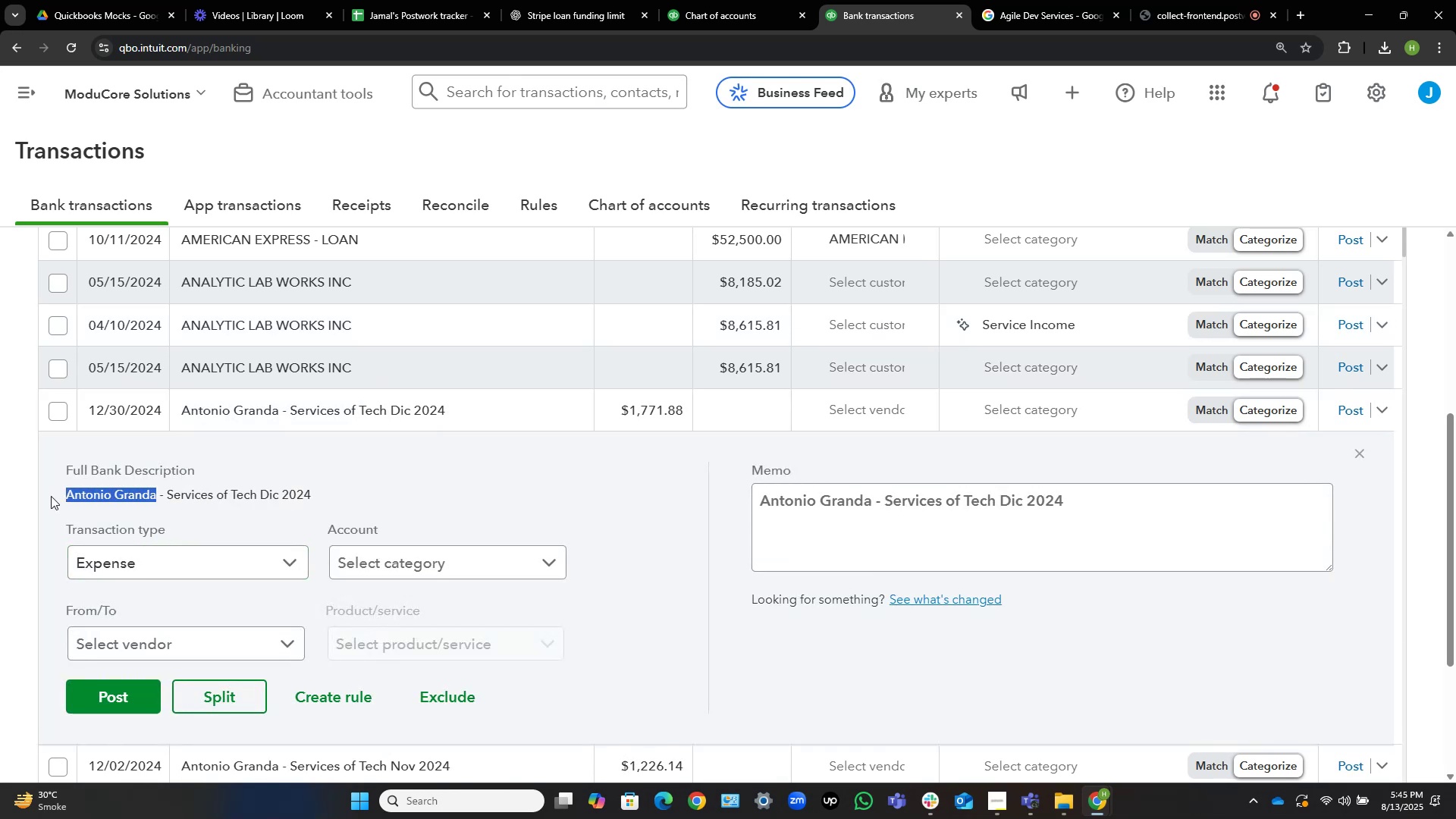 
key(Control+C)
 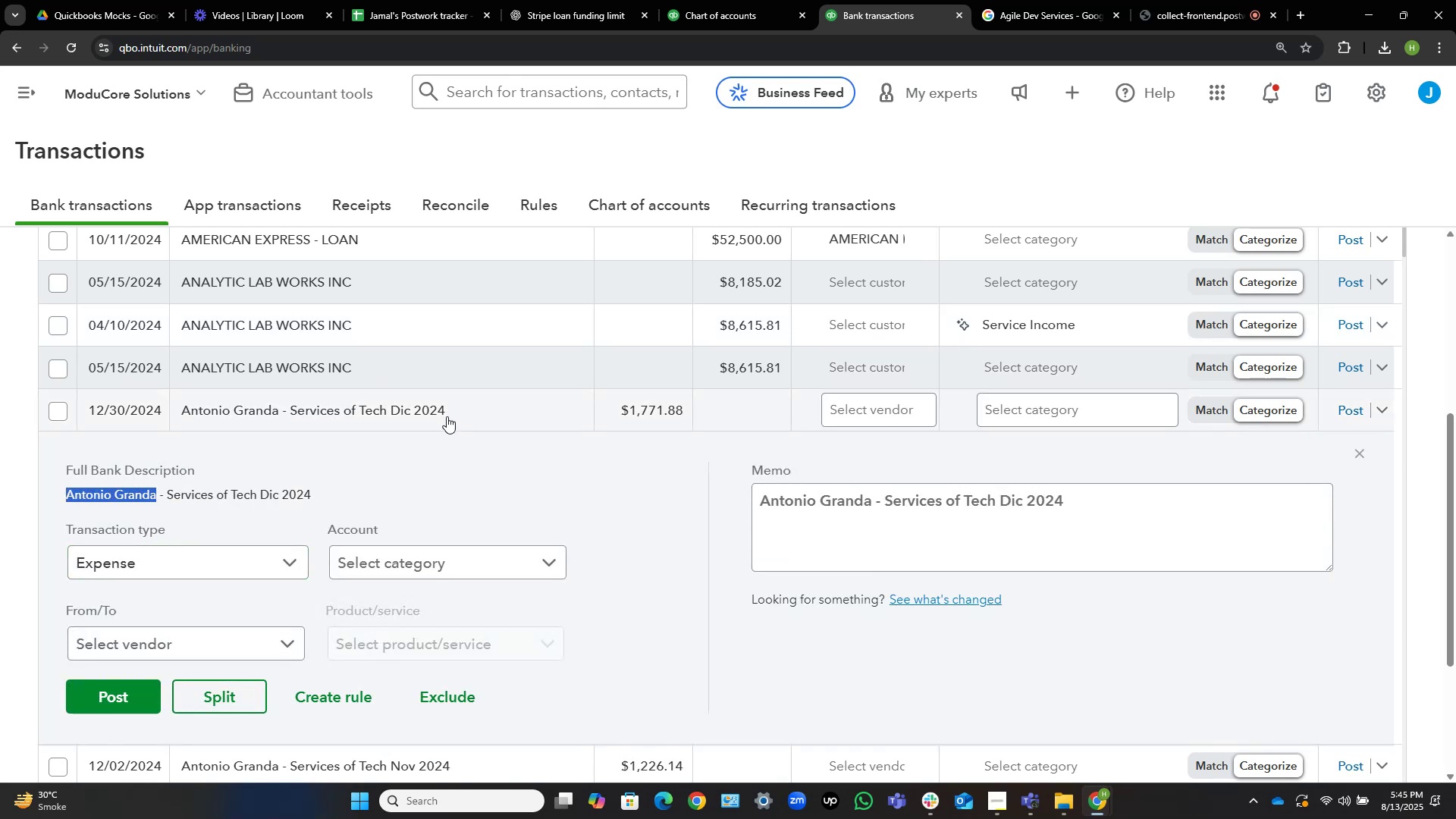 
left_click([447, 416])
 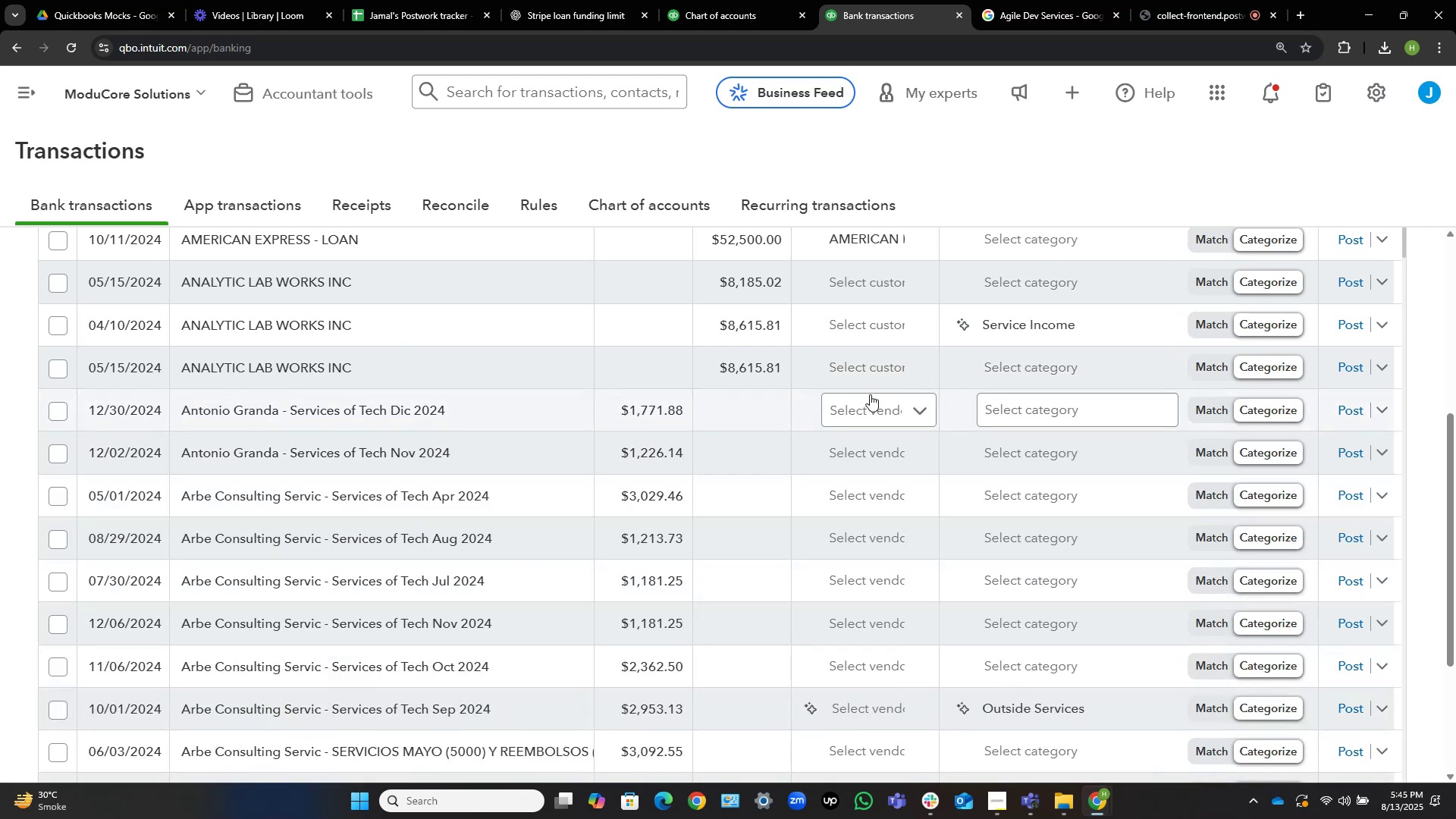 
left_click([870, 394])
 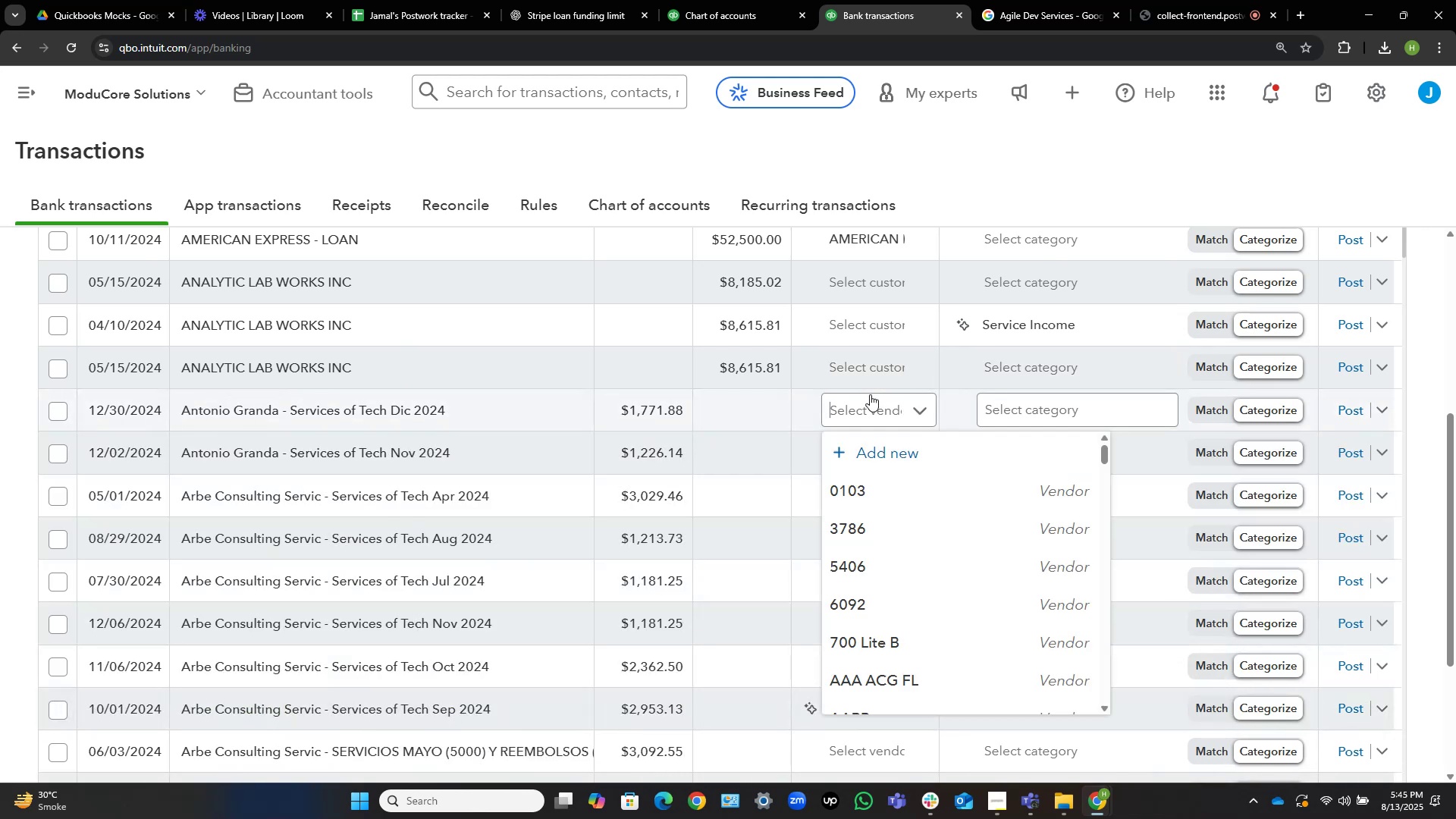 
key(Control+V)
 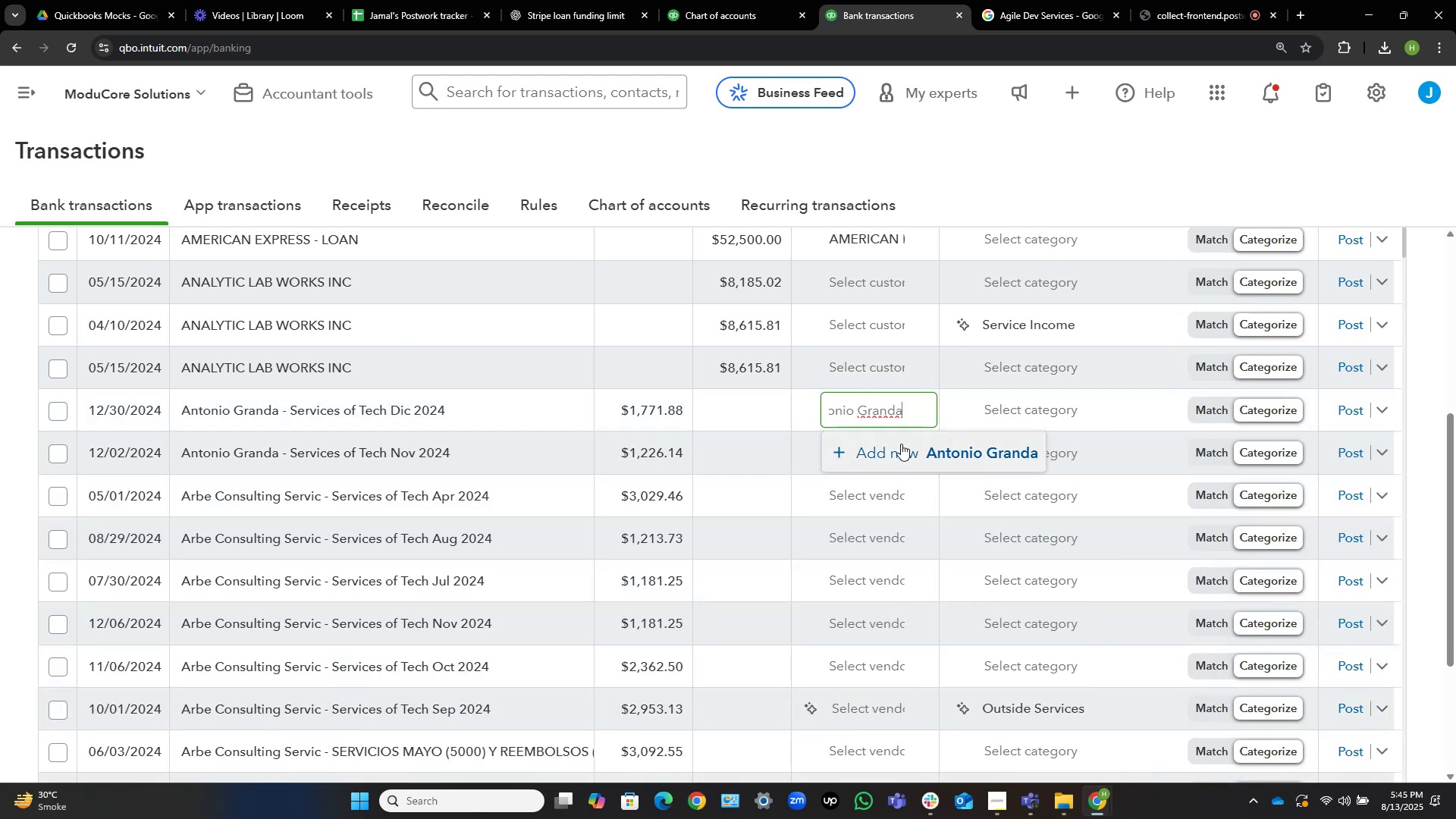 
left_click([901, 444])
 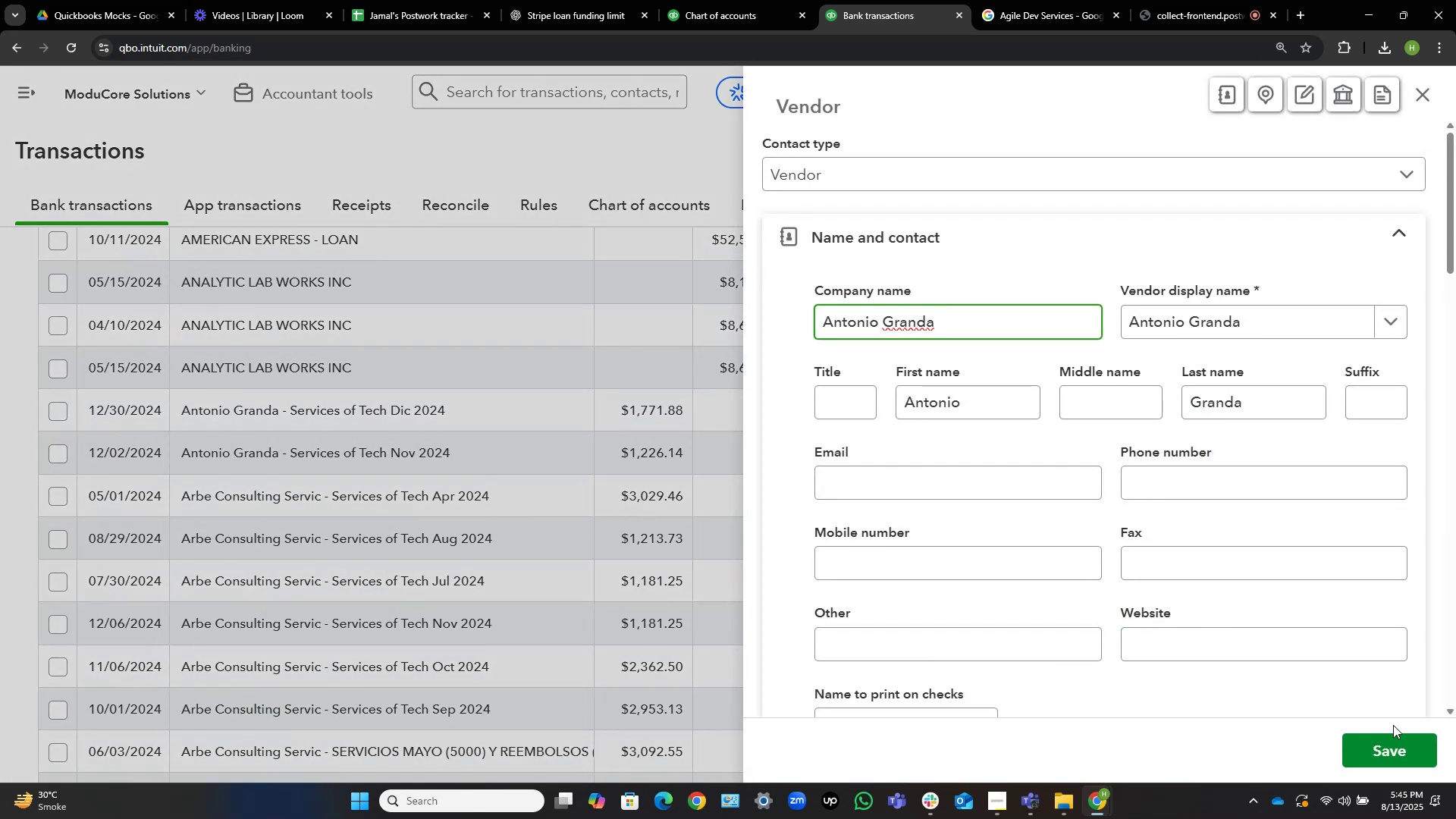 
left_click([1388, 746])
 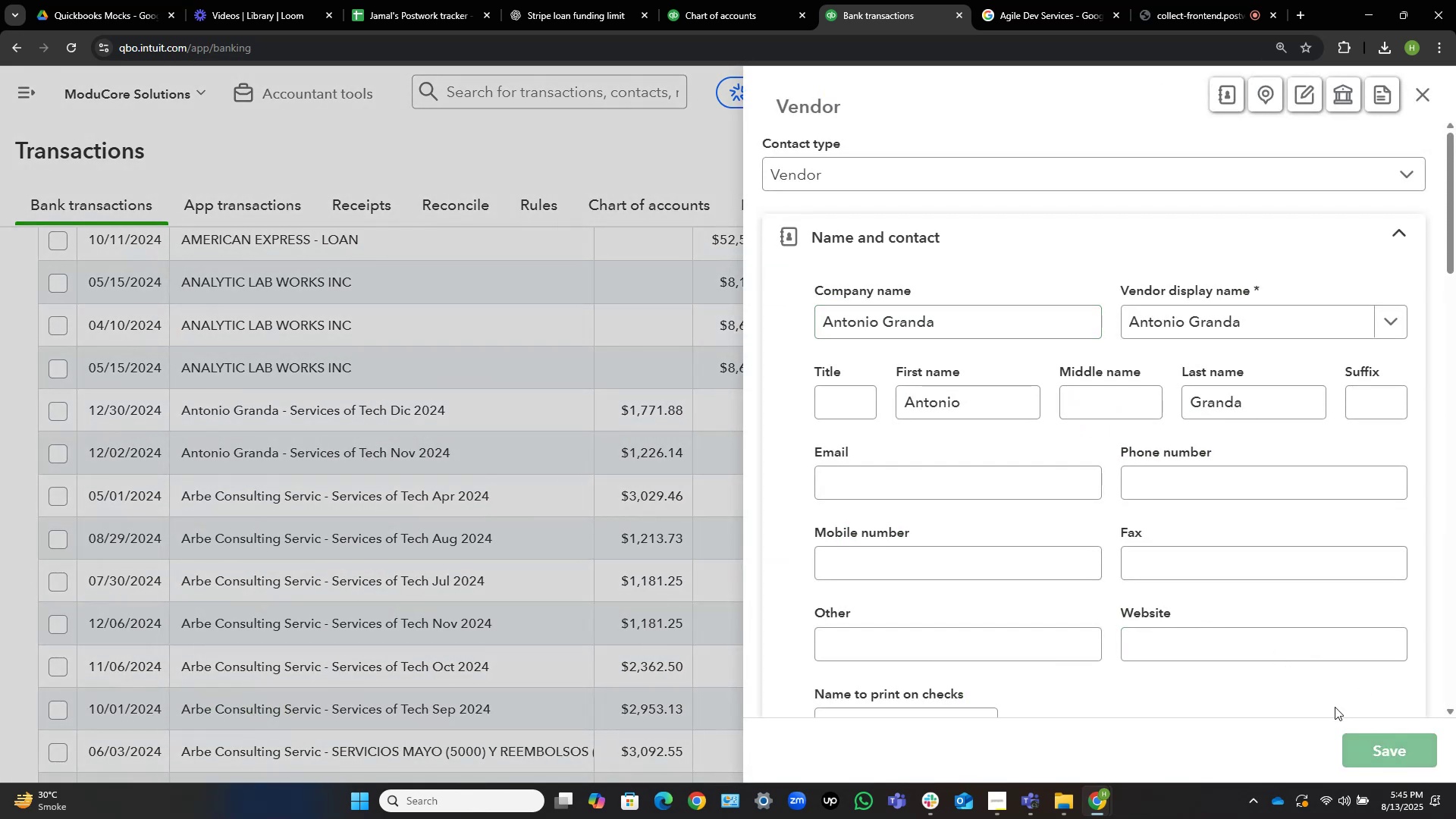 
mouse_move([948, 513])
 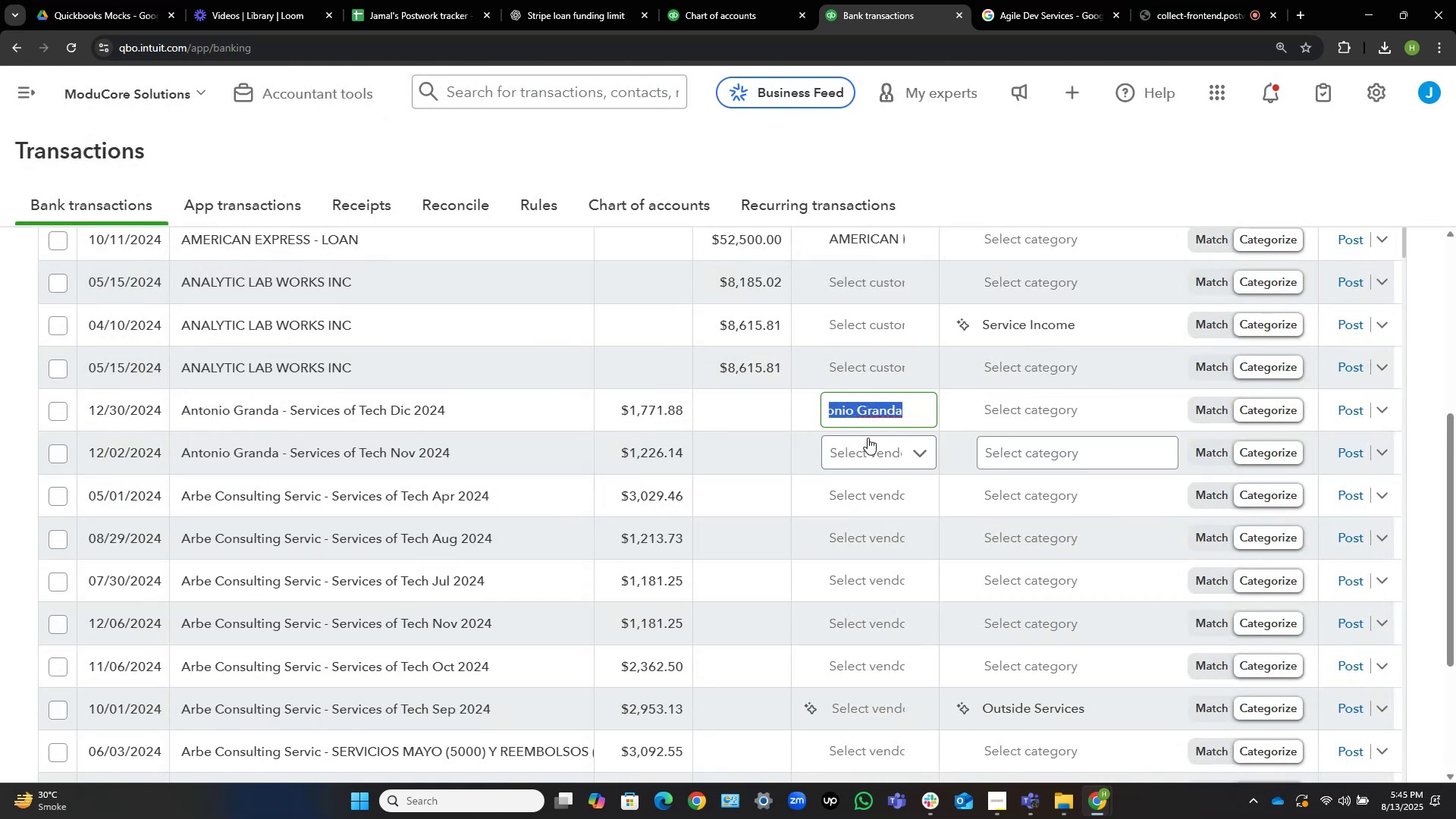 
left_click([860, 438])
 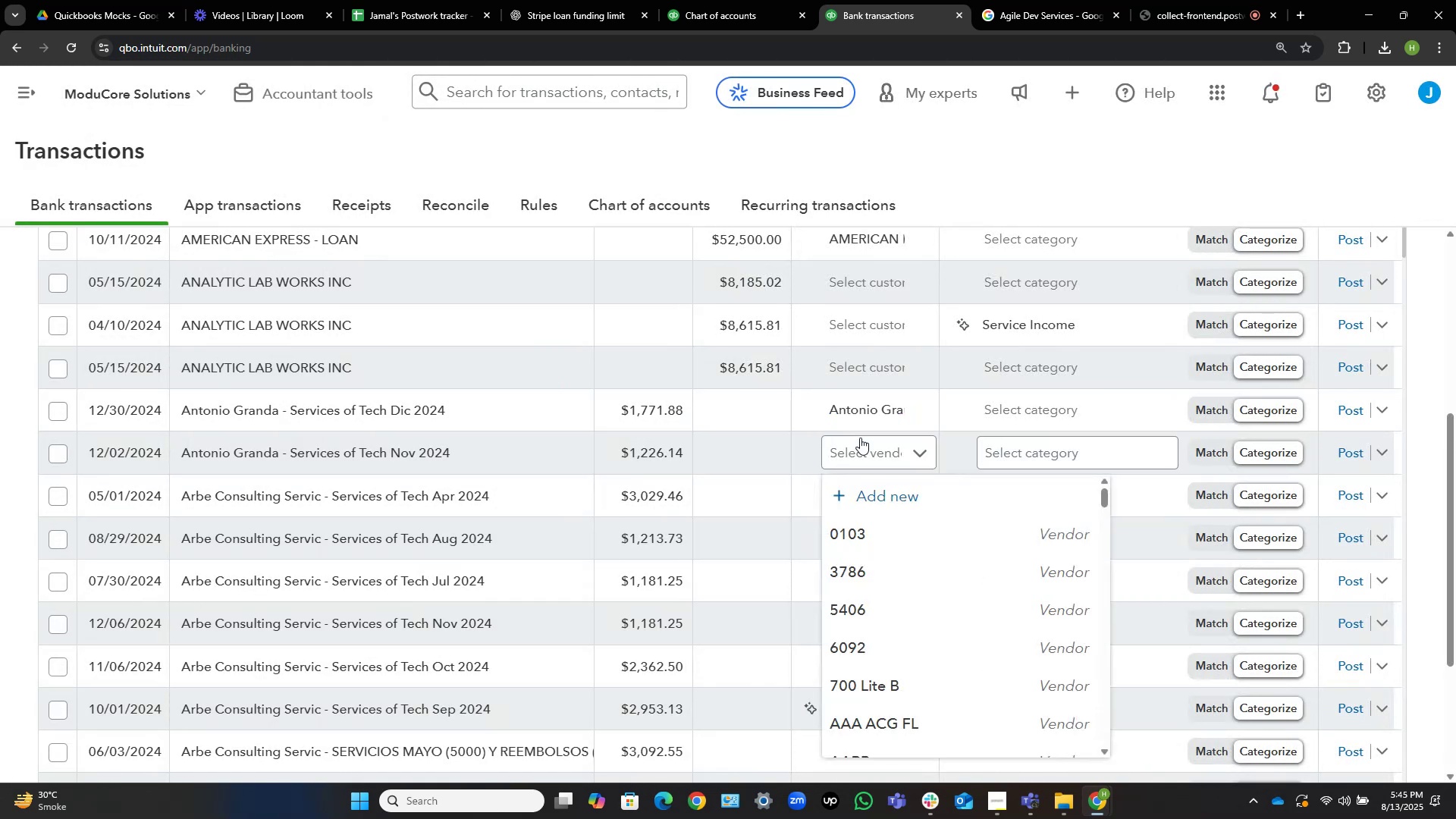 
key(Control+V)
 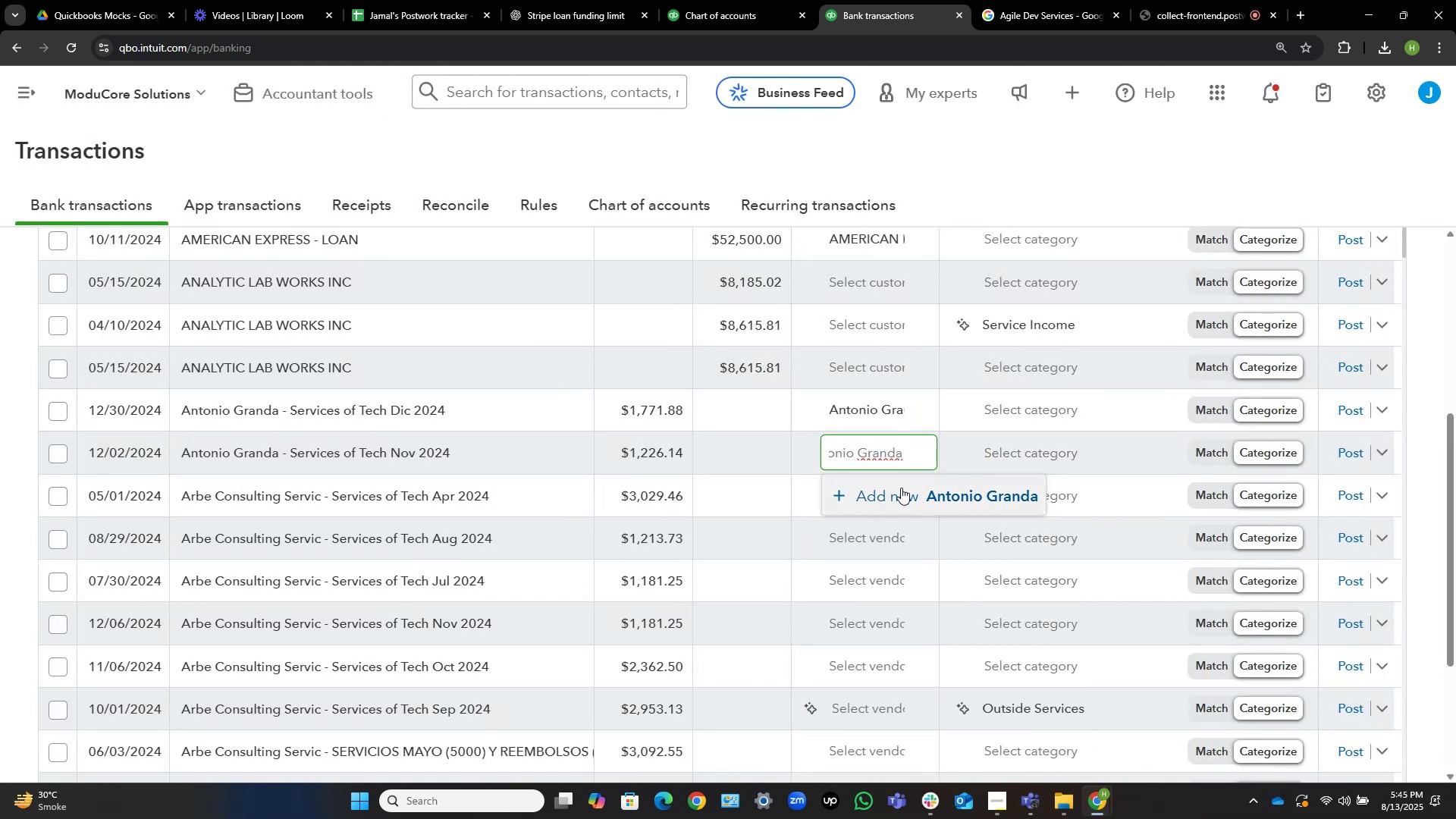 
hold_key(key=Backspace, duration=0.67)
 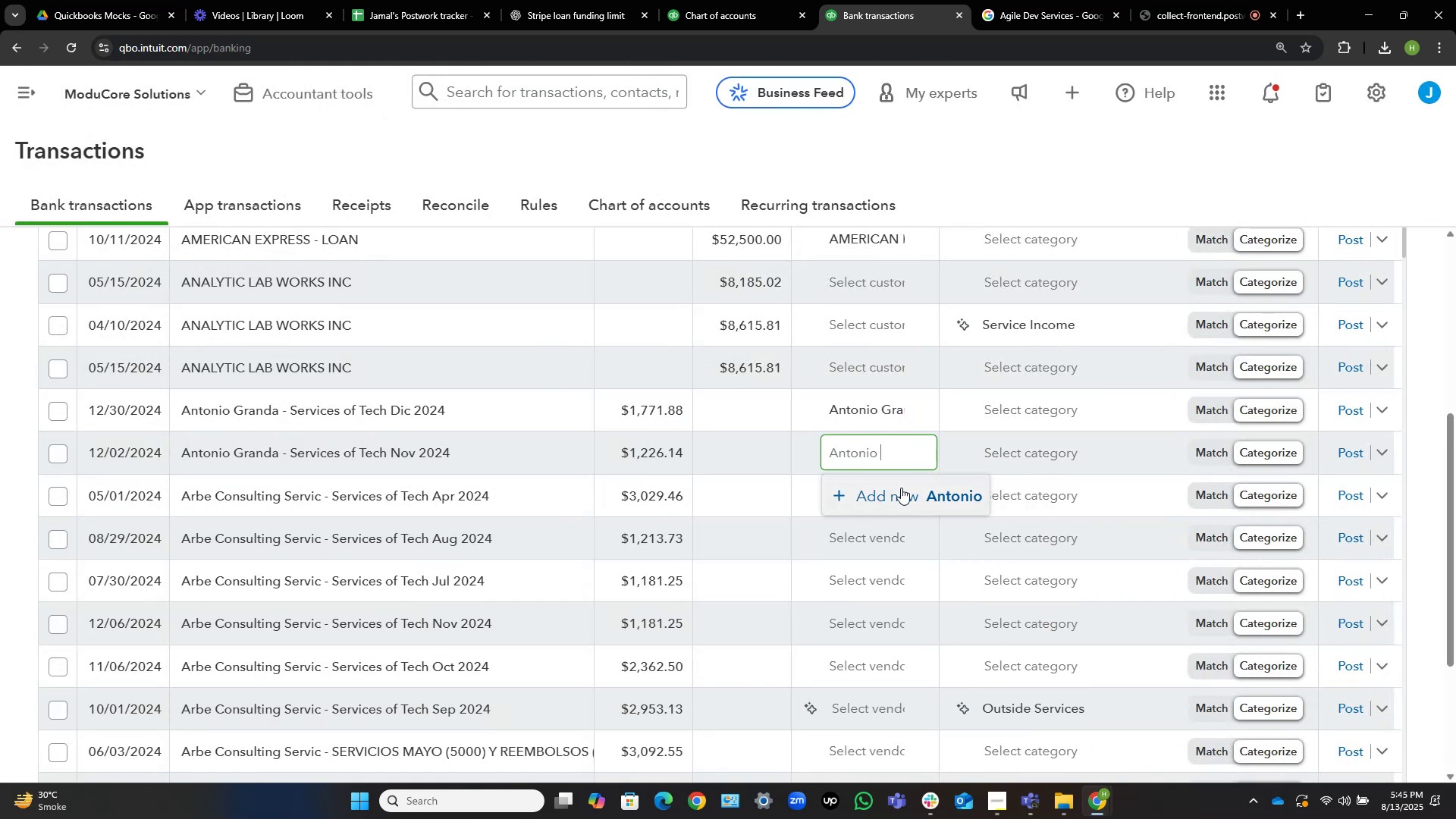 
key(Backspace)
 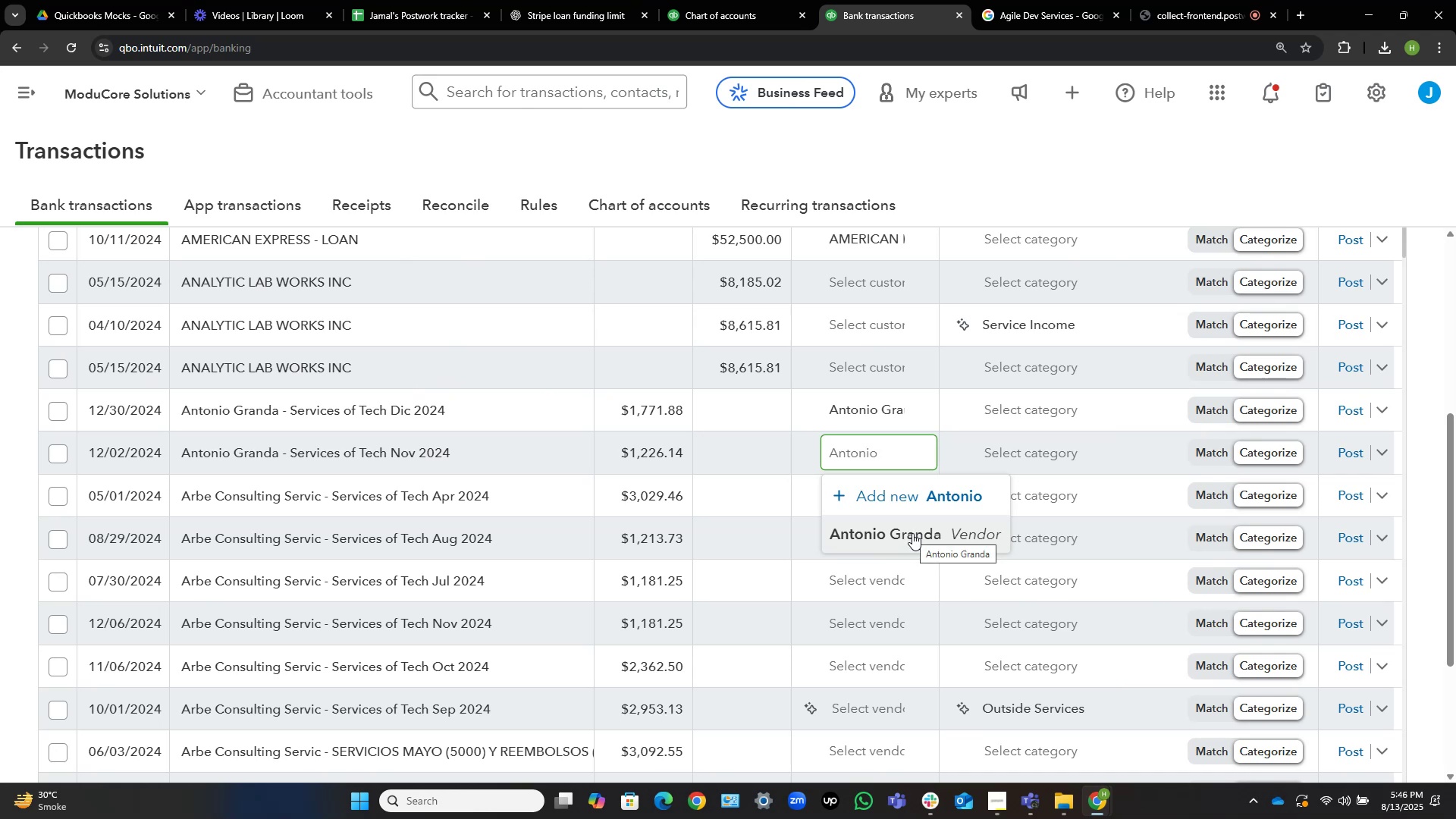 
wait(6.23)
 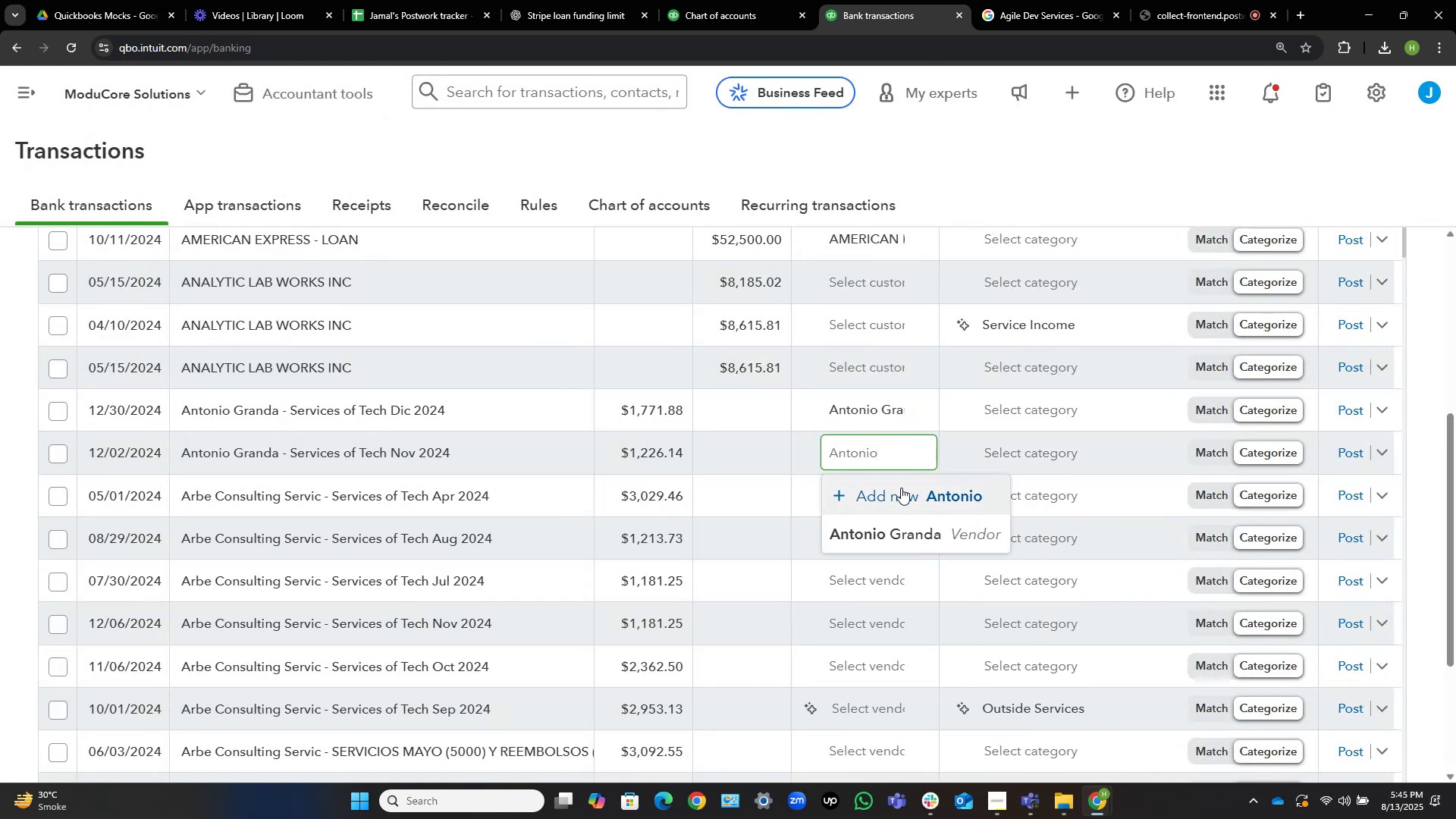 
left_click([912, 533])
 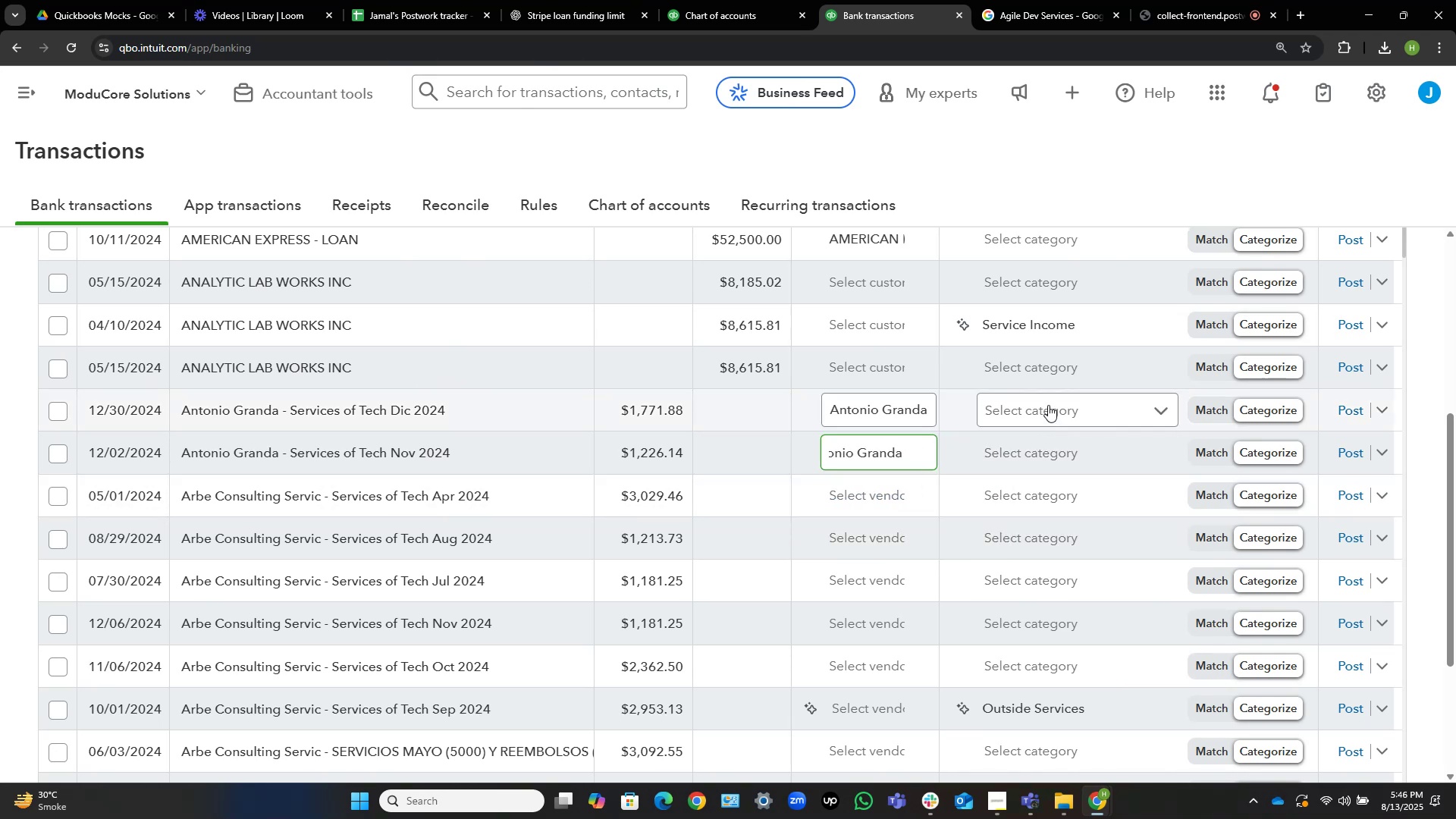 
left_click([1048, 405])
 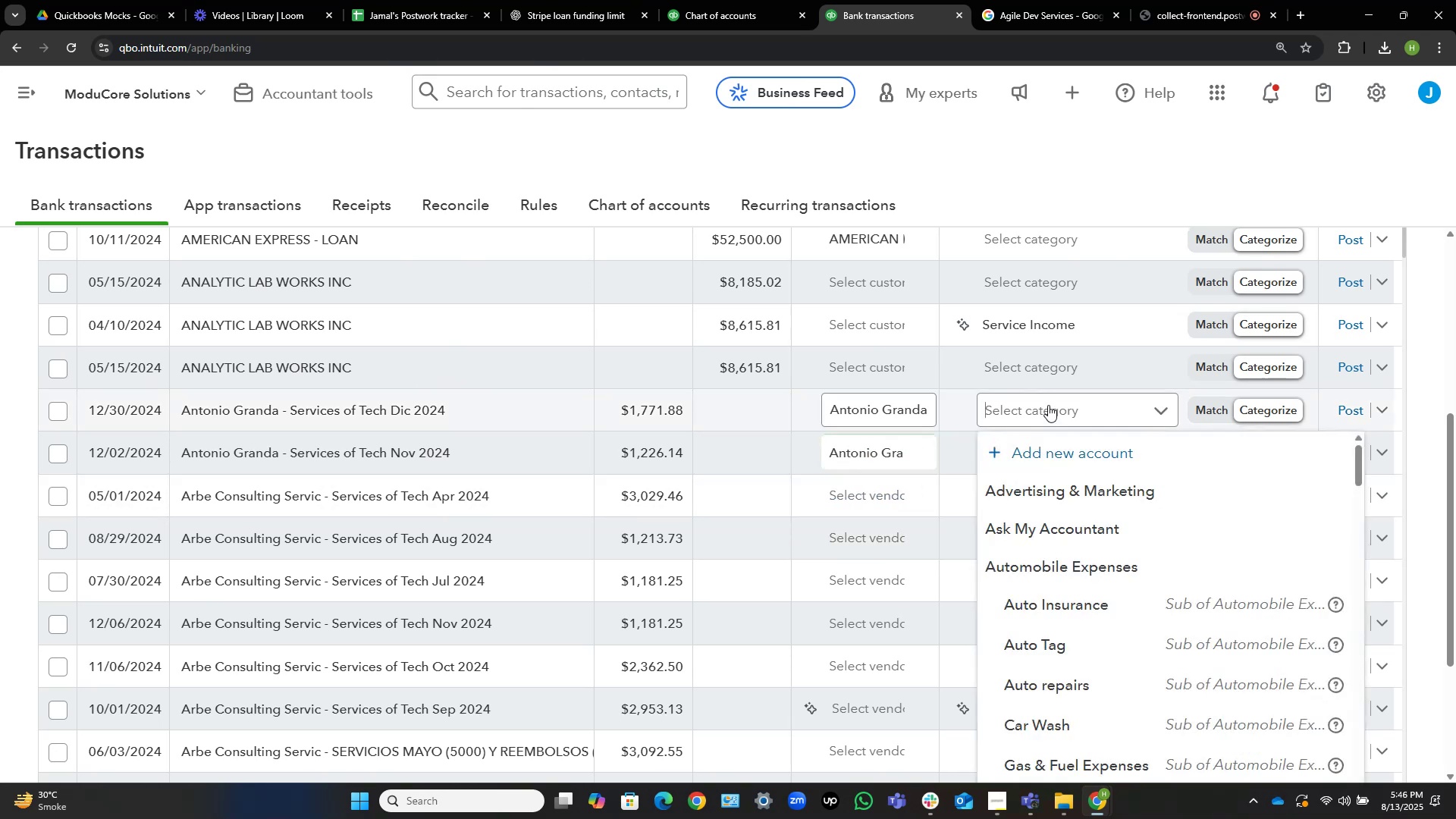 
type(contrc)
 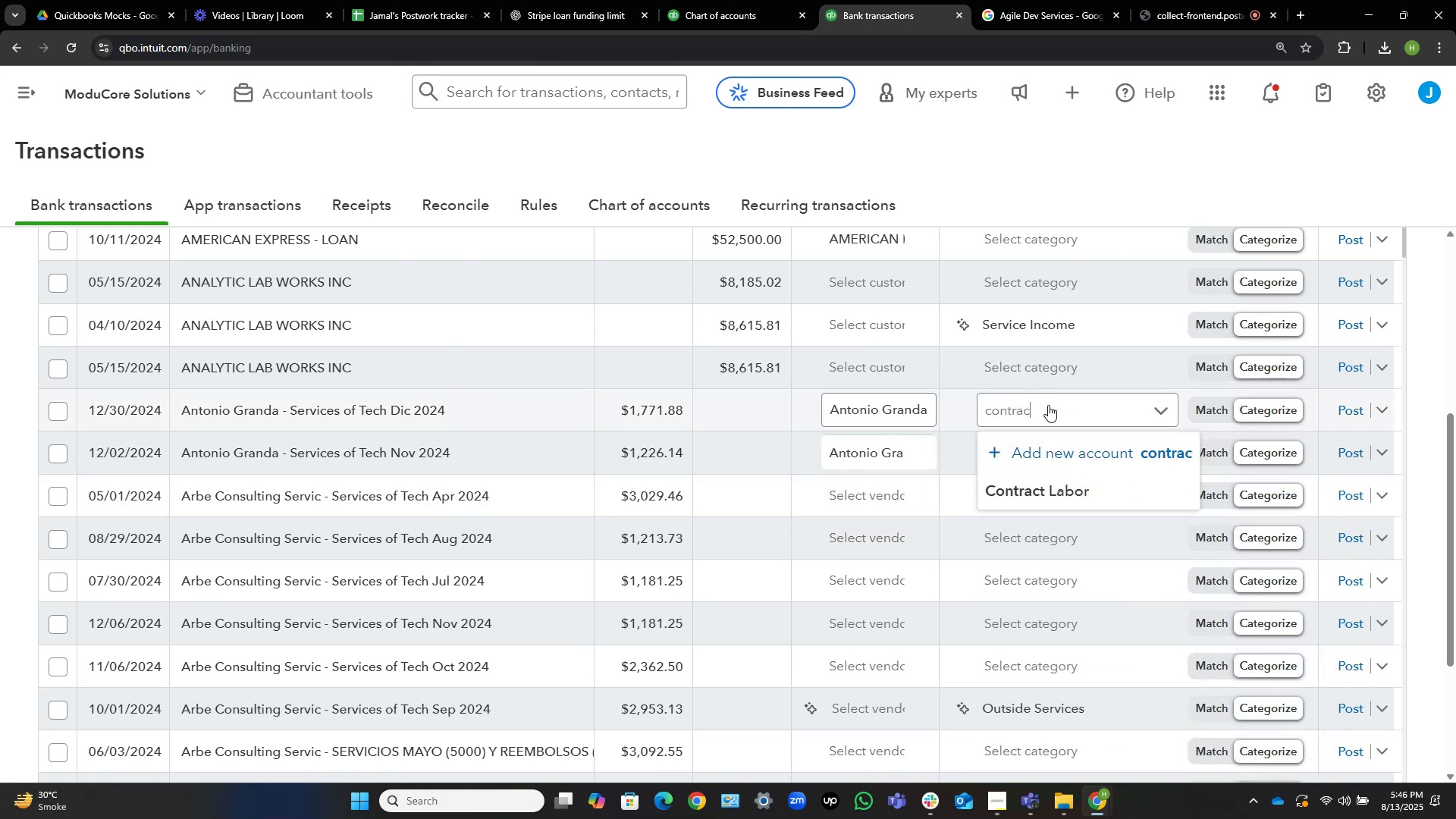 
hold_key(key=A, duration=0.34)
 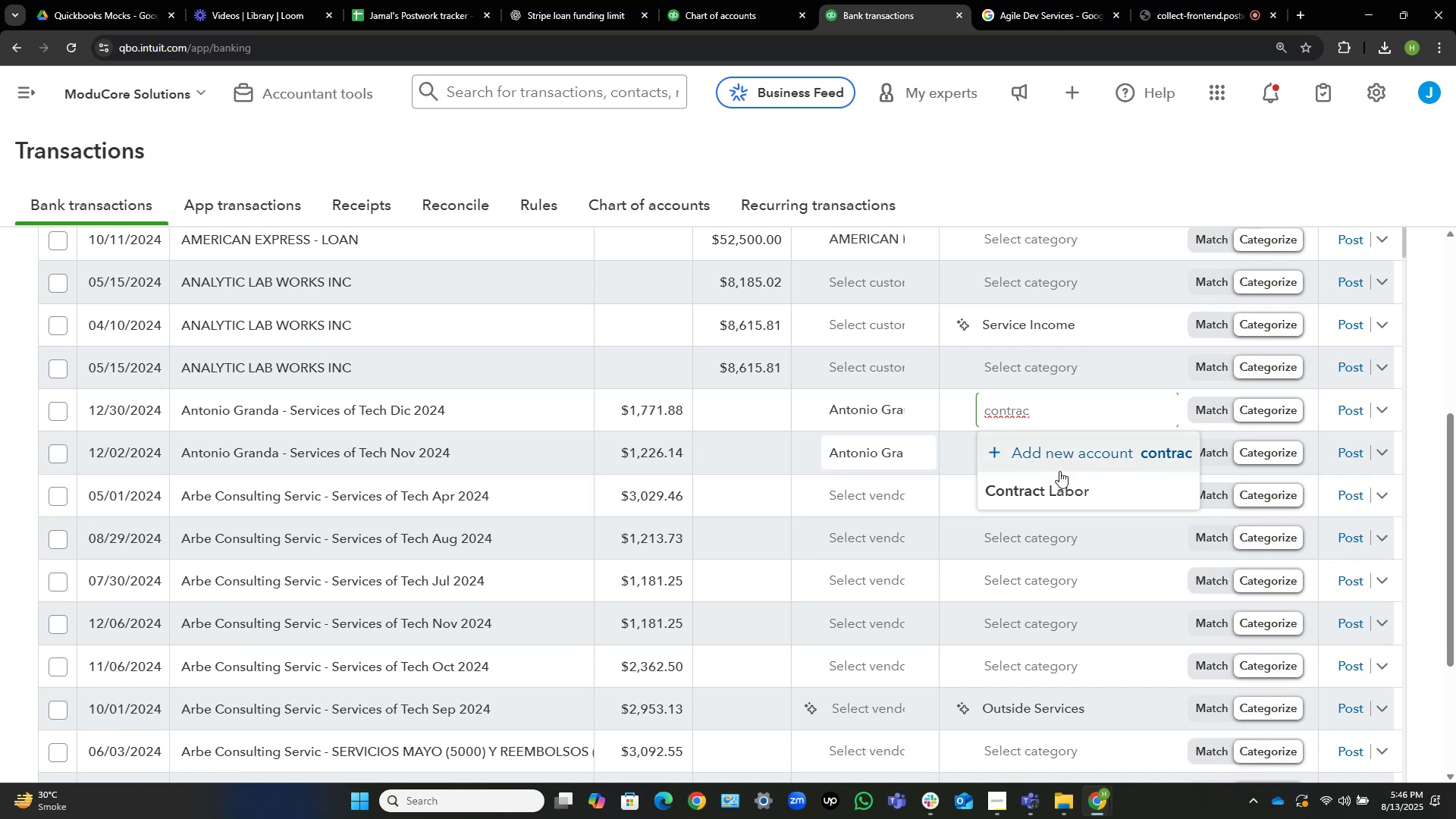 
left_click([1059, 474])
 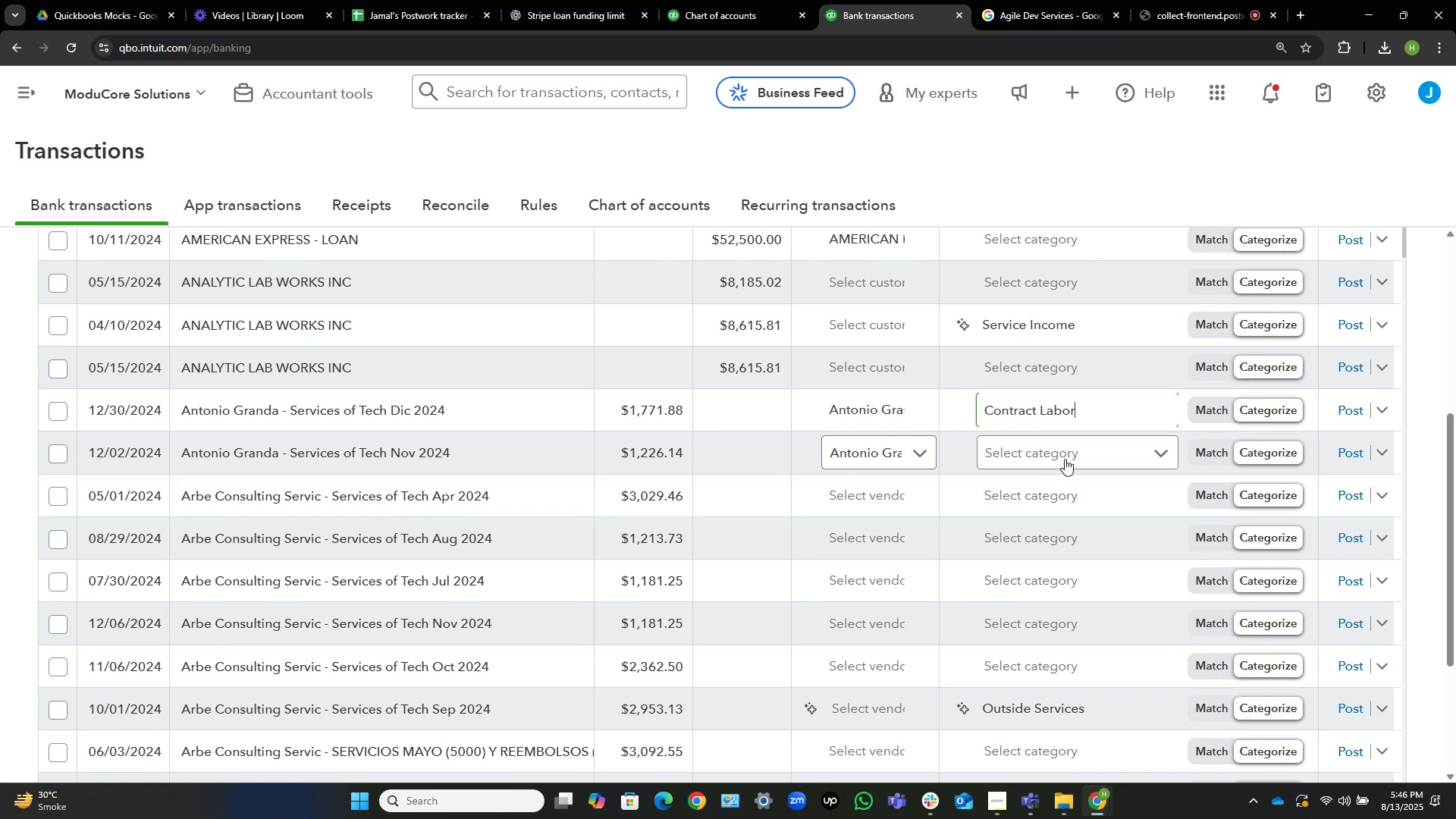 
left_click([1065, 459])
 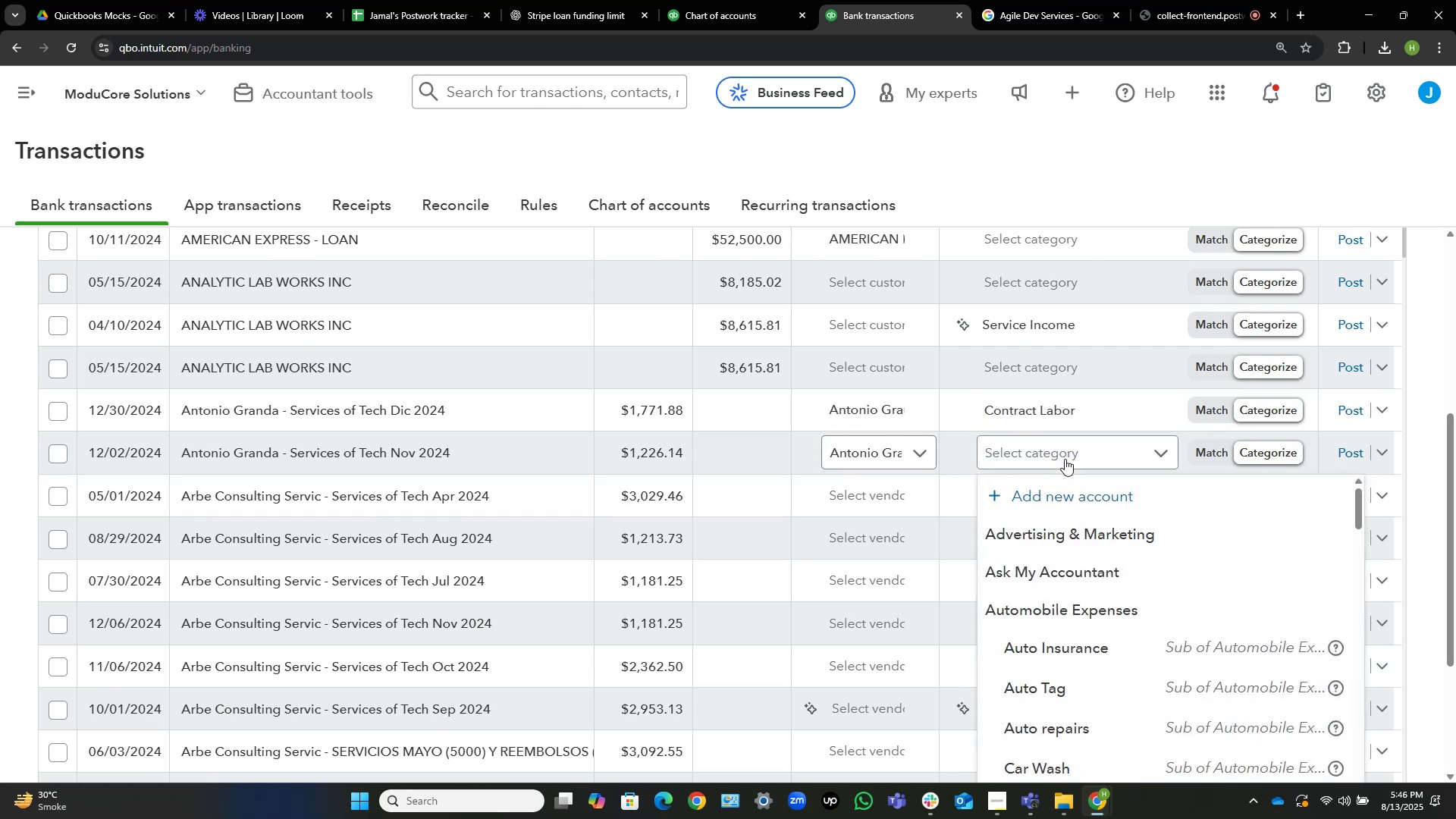 
type(contrac)
 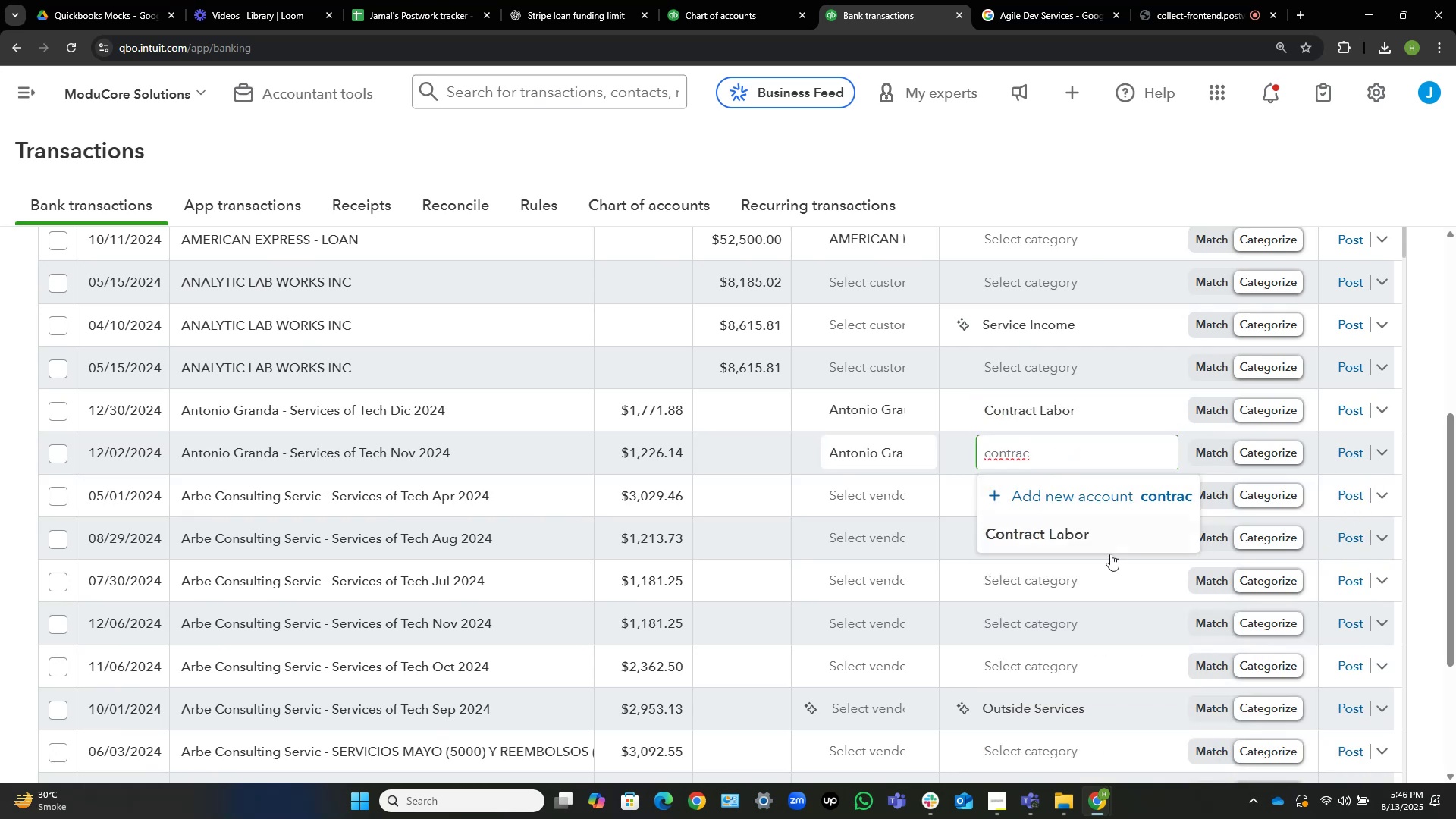 
left_click([1071, 532])
 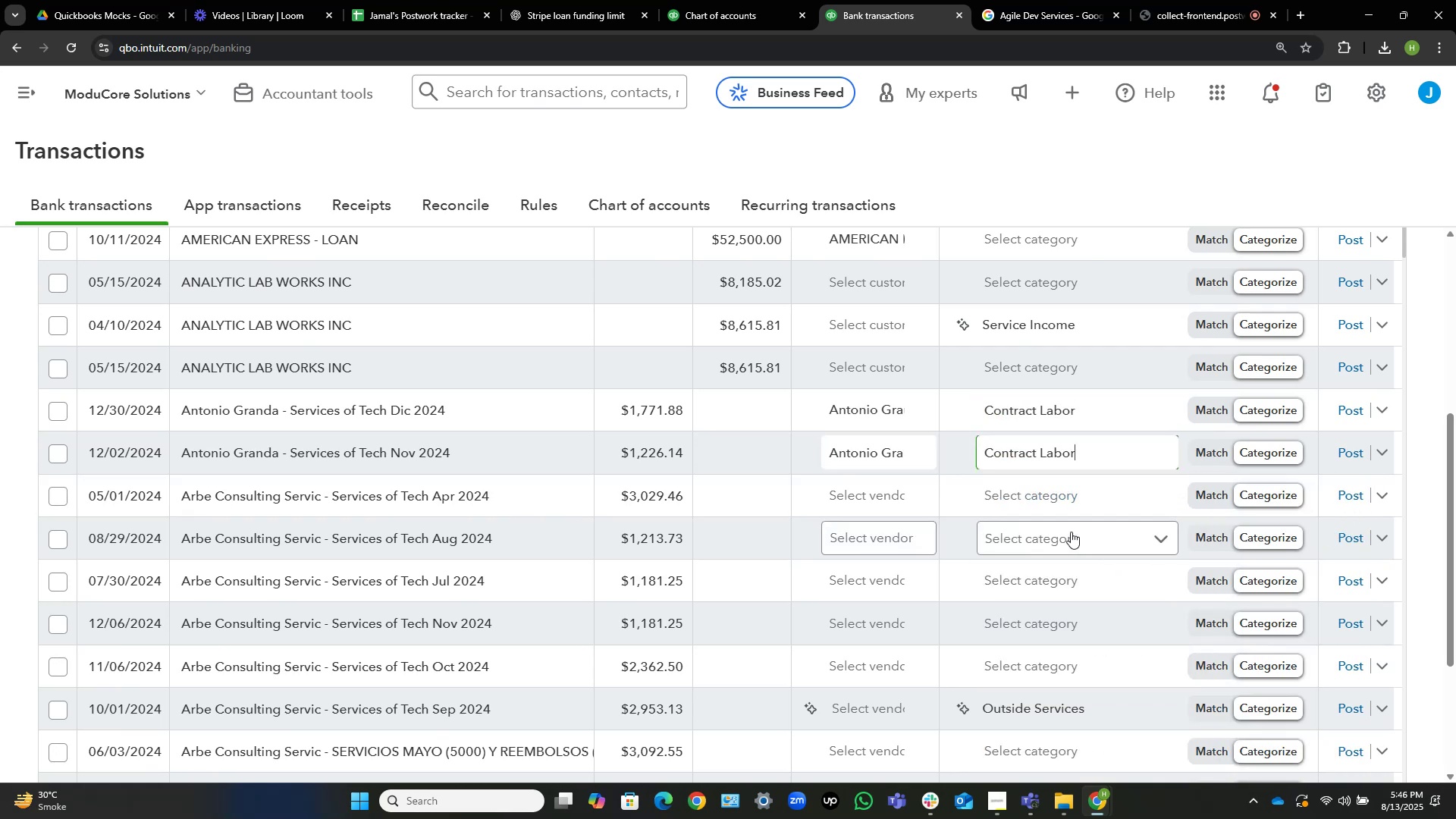 
mouse_move([1227, 458])
 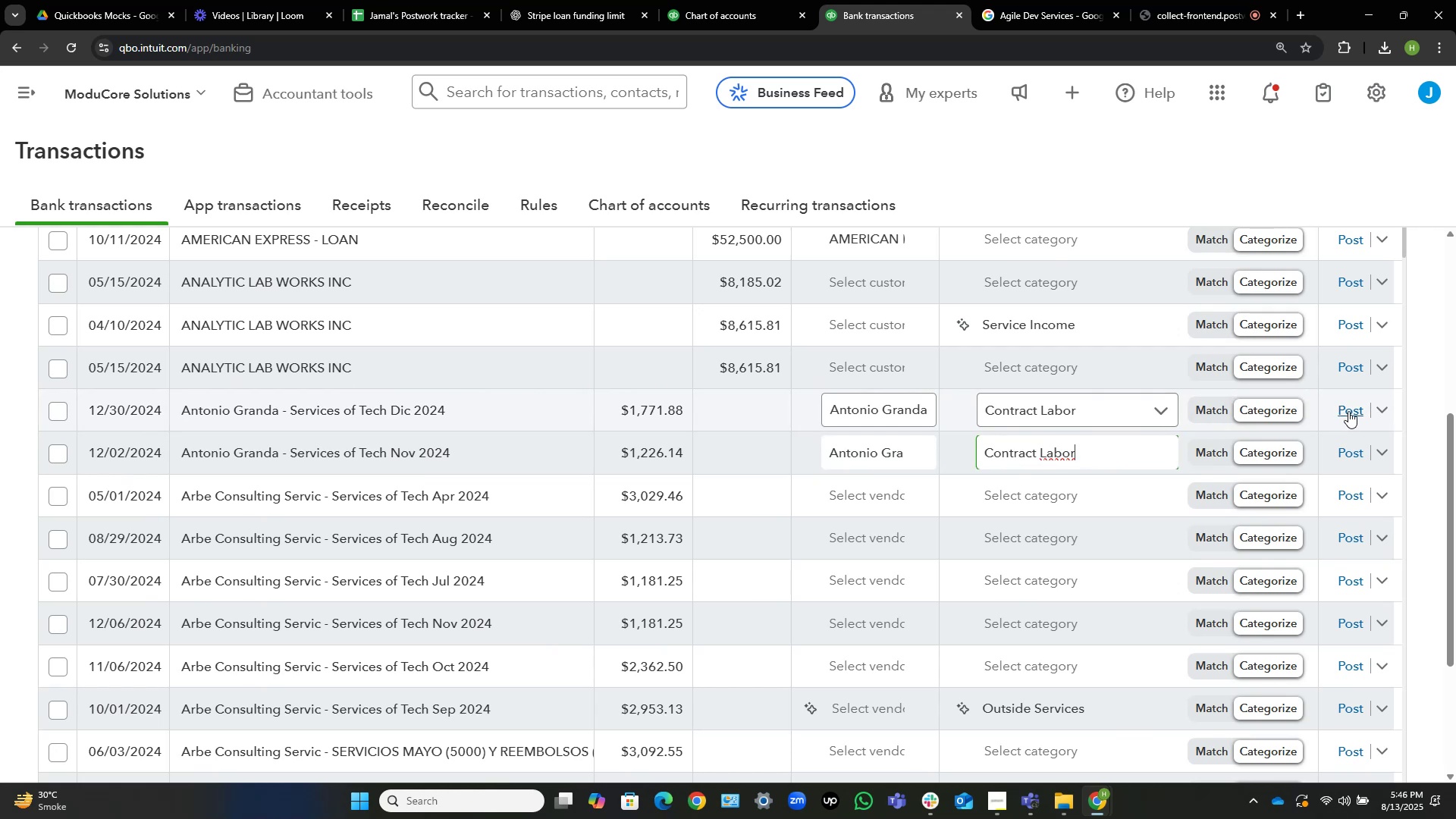 
left_click([1348, 411])
 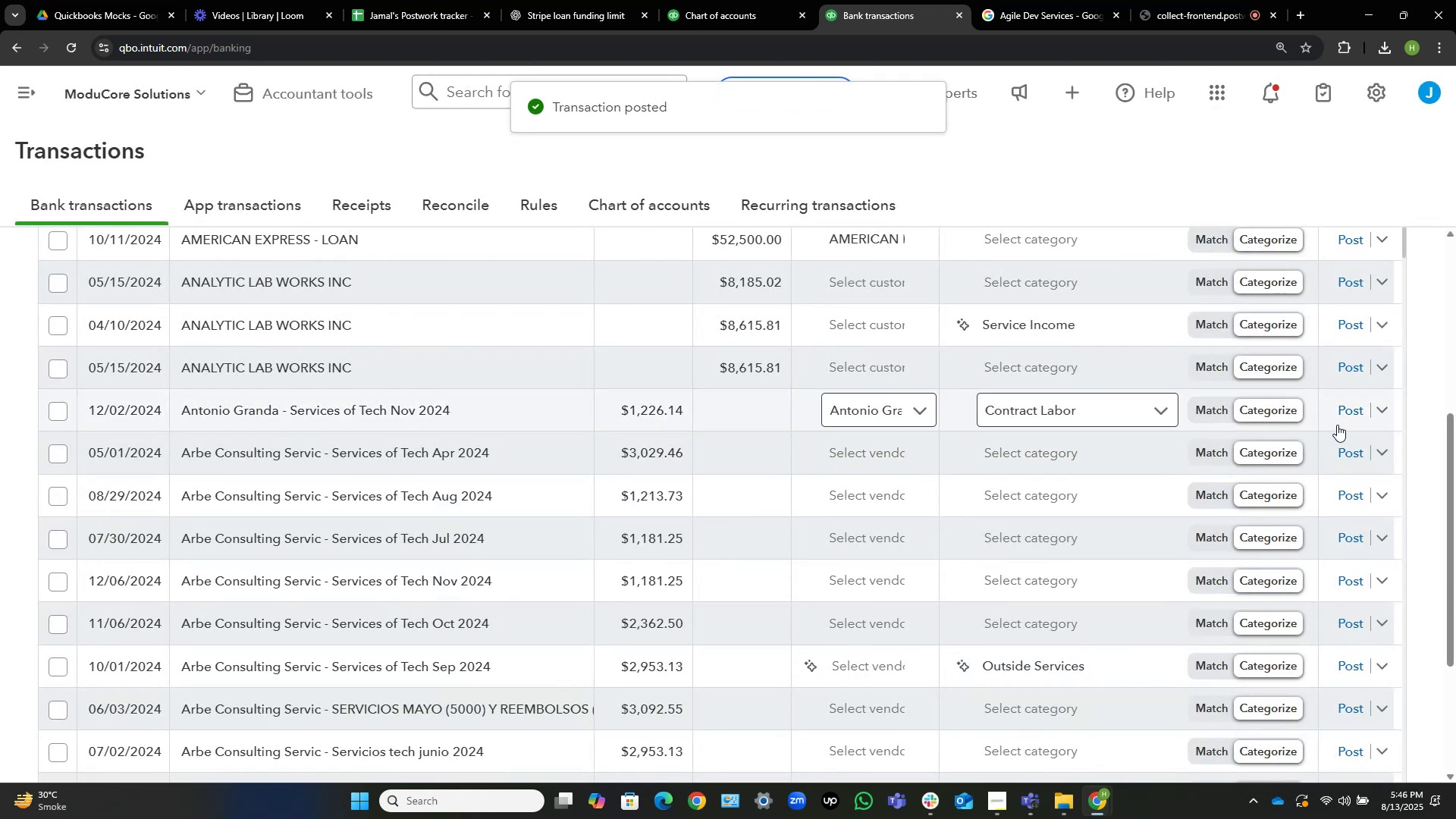 
wait(5.58)
 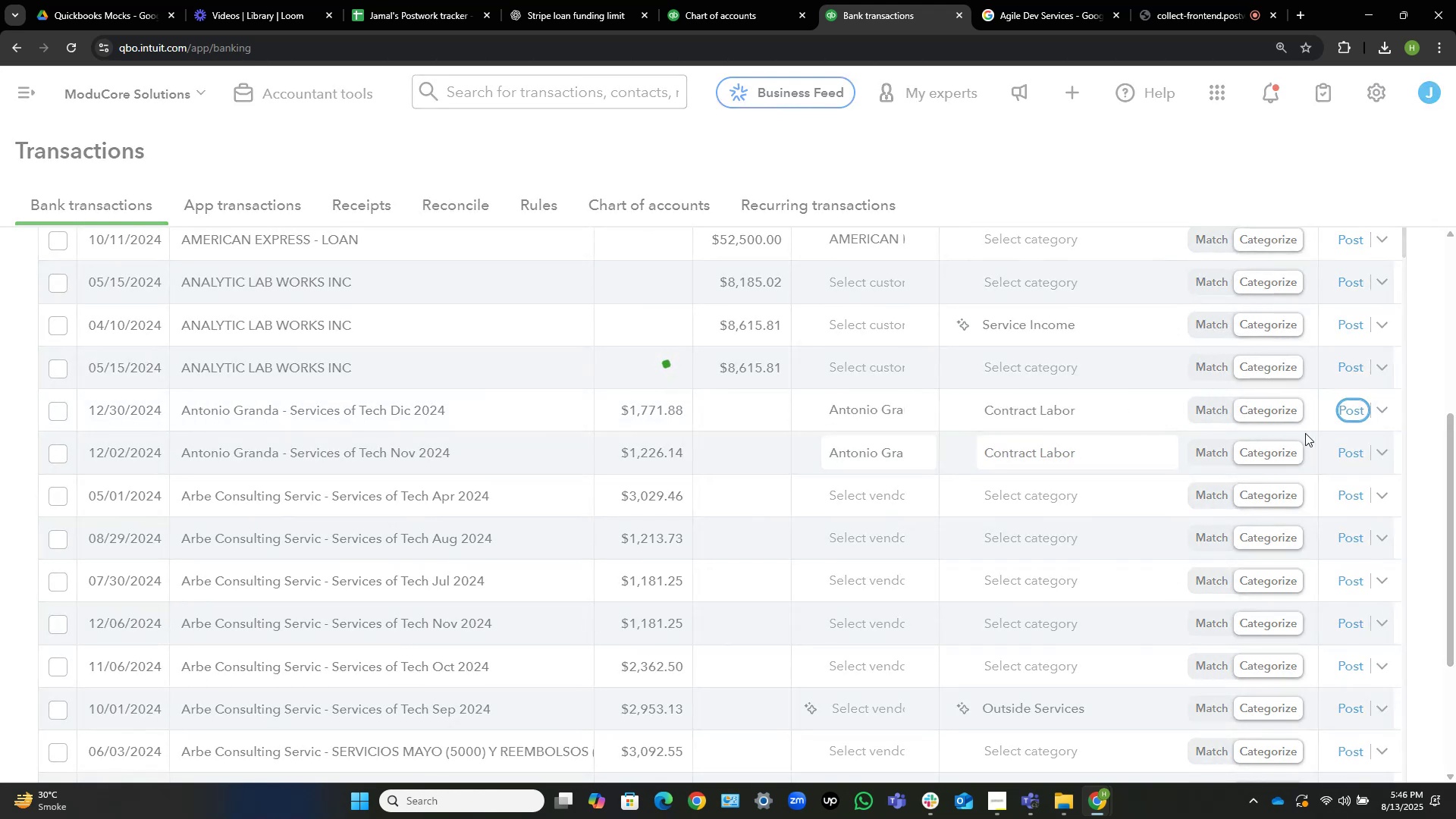 
left_click([1348, 409])
 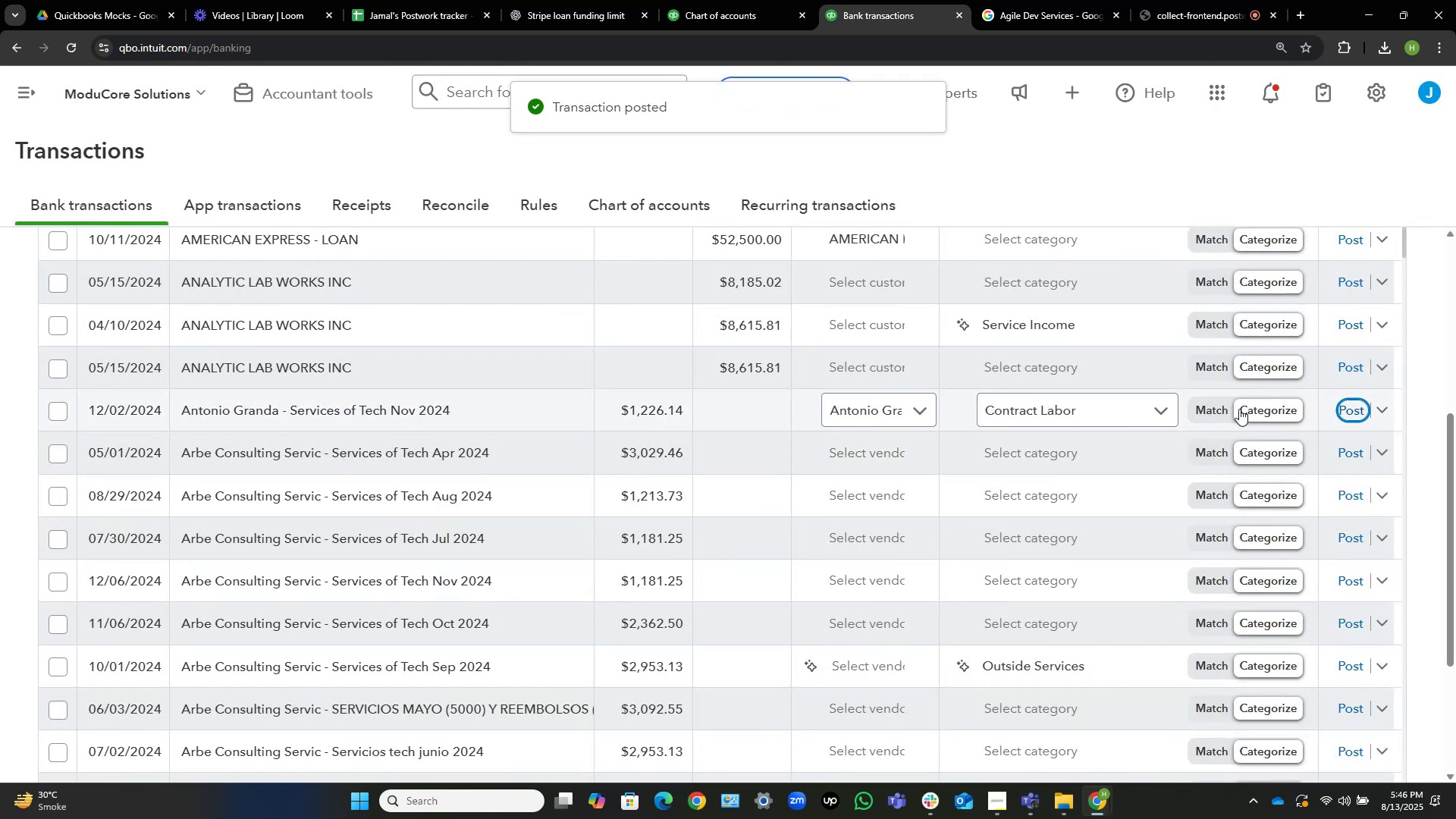 
mouse_move([1108, 416])
 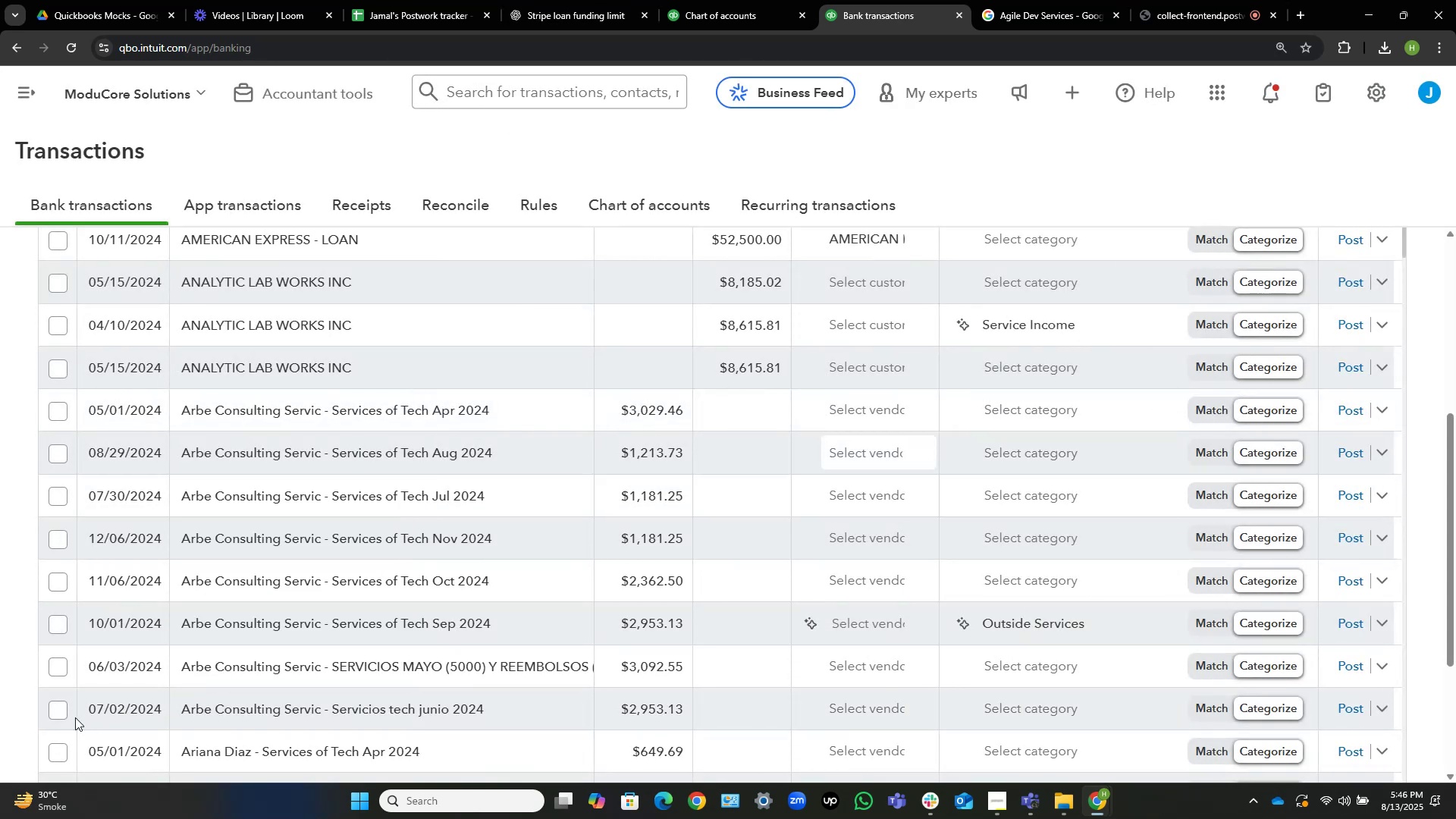 
left_click([56, 708])
 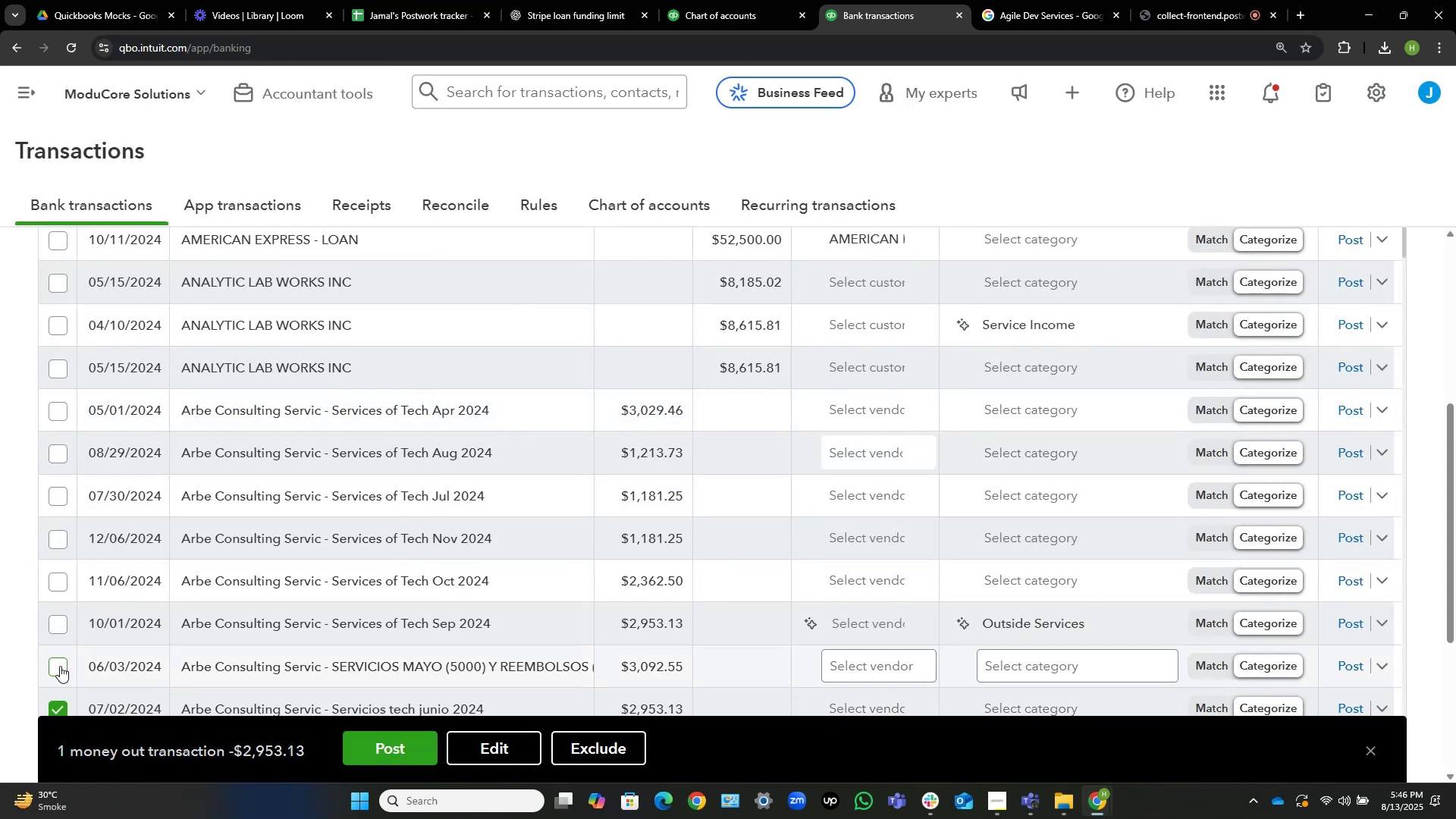 
left_click([60, 666])
 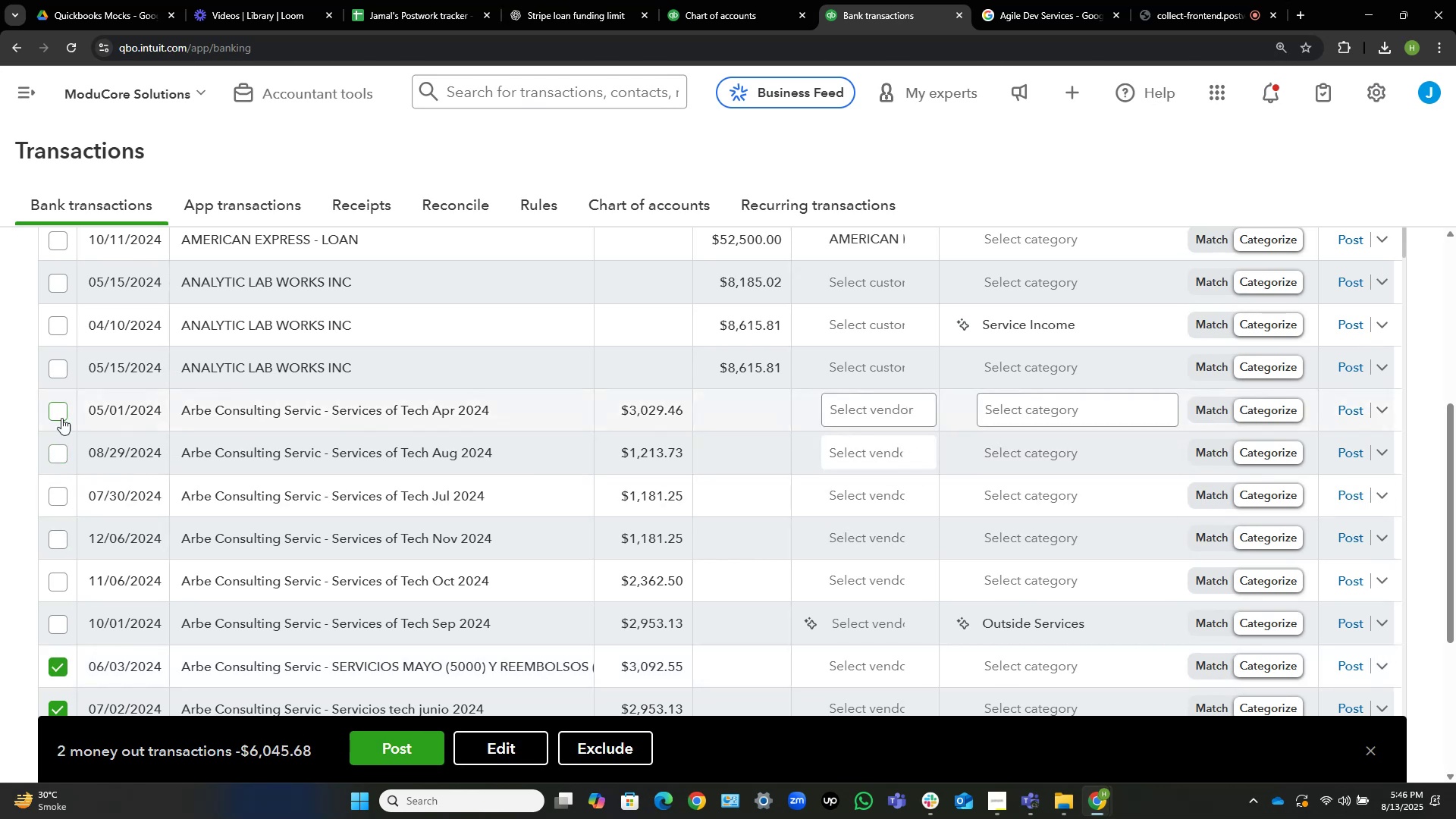 
left_click([61, 413])
 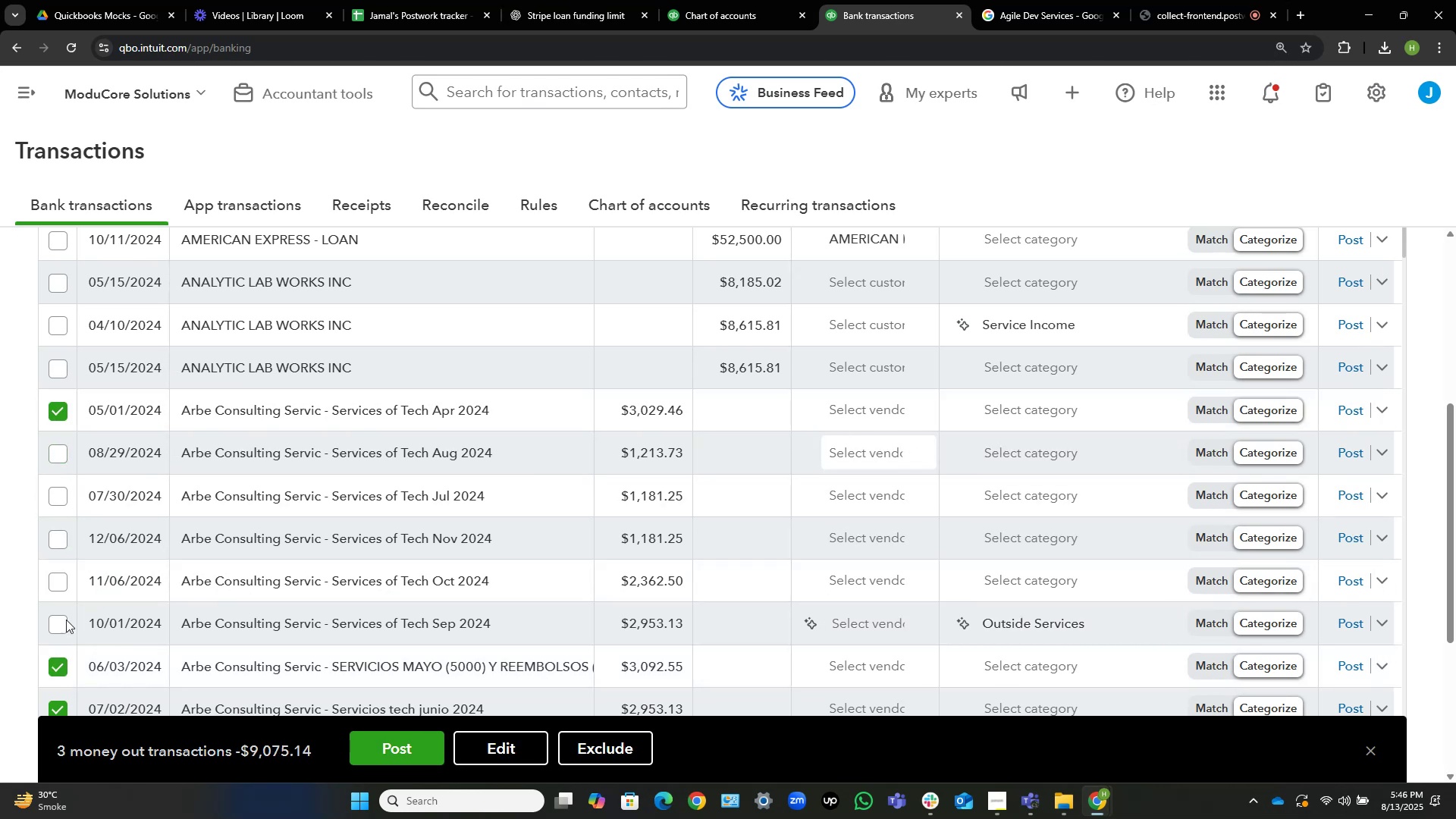 
left_click_drag(start_coordinate=[64, 623], to_coordinate=[61, 615])
 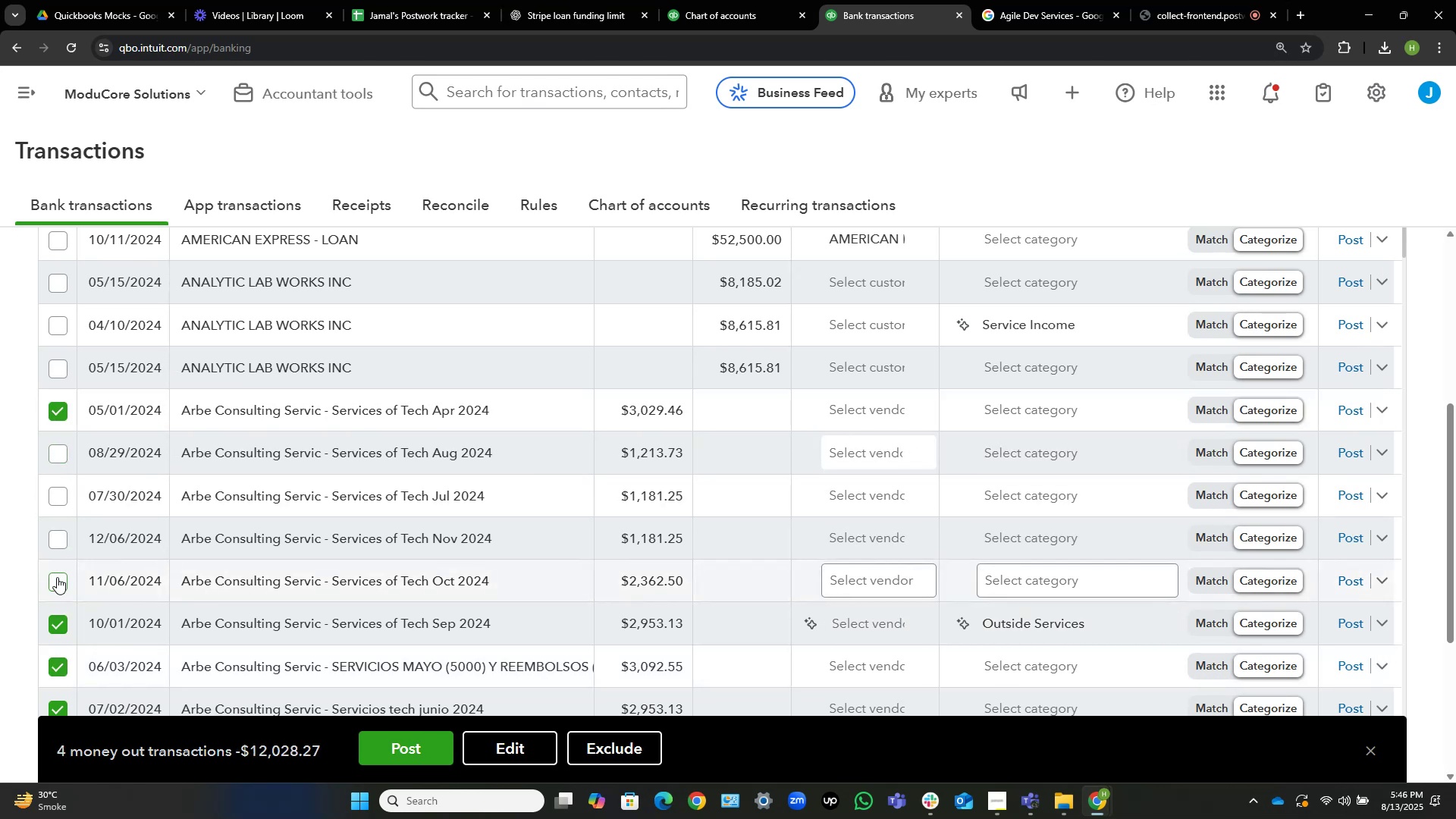 
left_click([58, 578])
 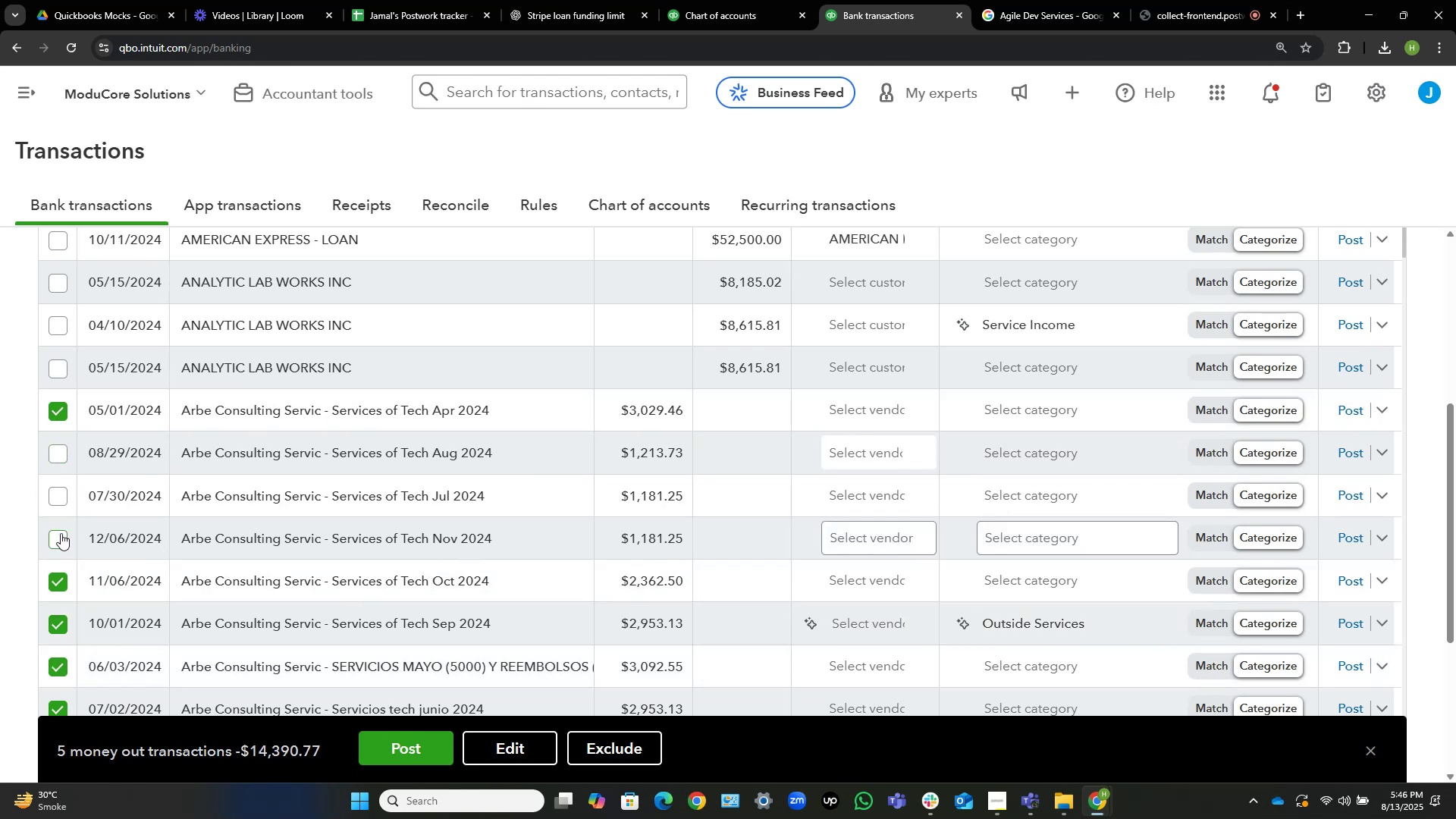 
double_click([61, 532])
 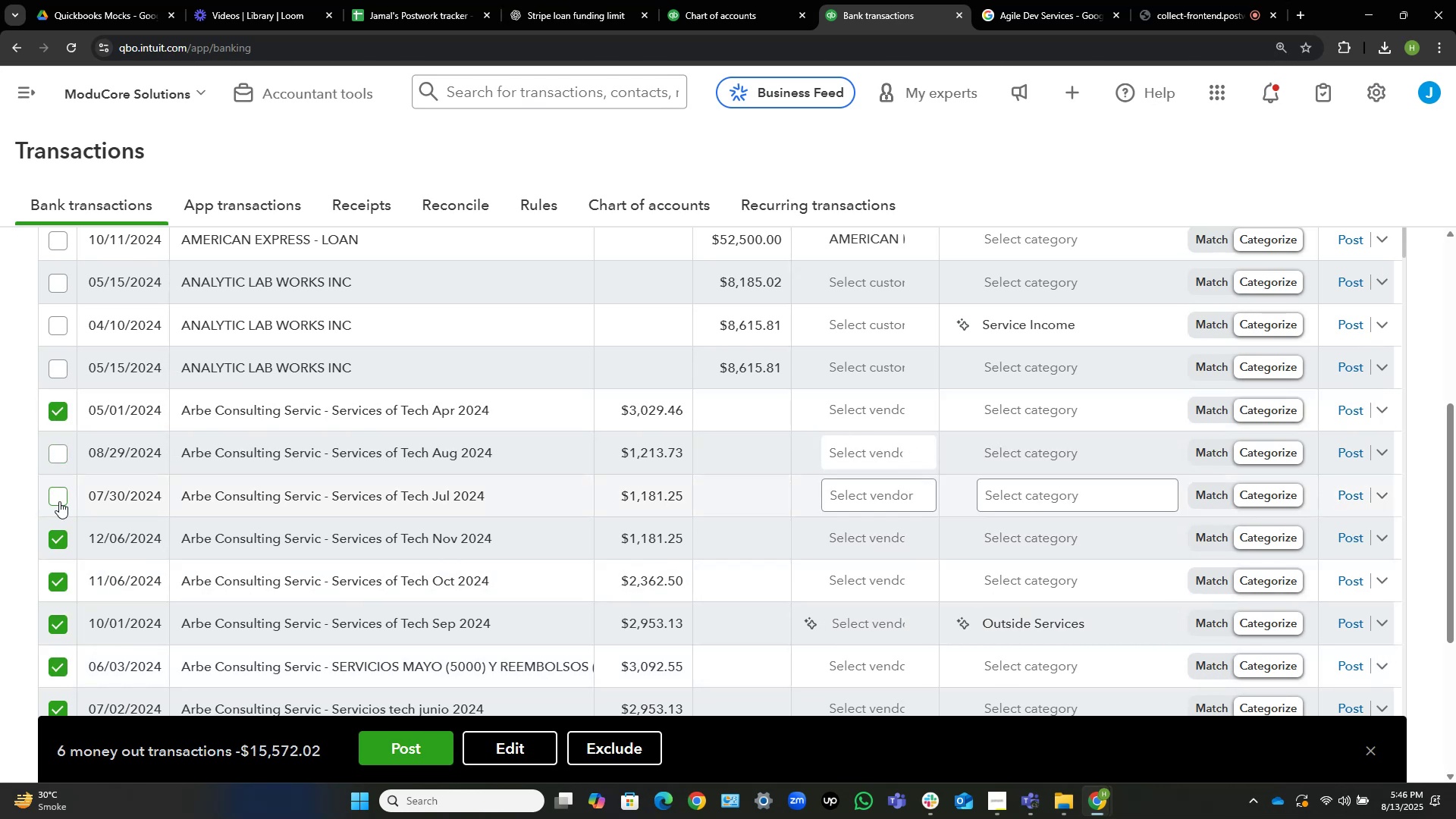 
left_click_drag(start_coordinate=[59, 497], to_coordinate=[58, 491])
 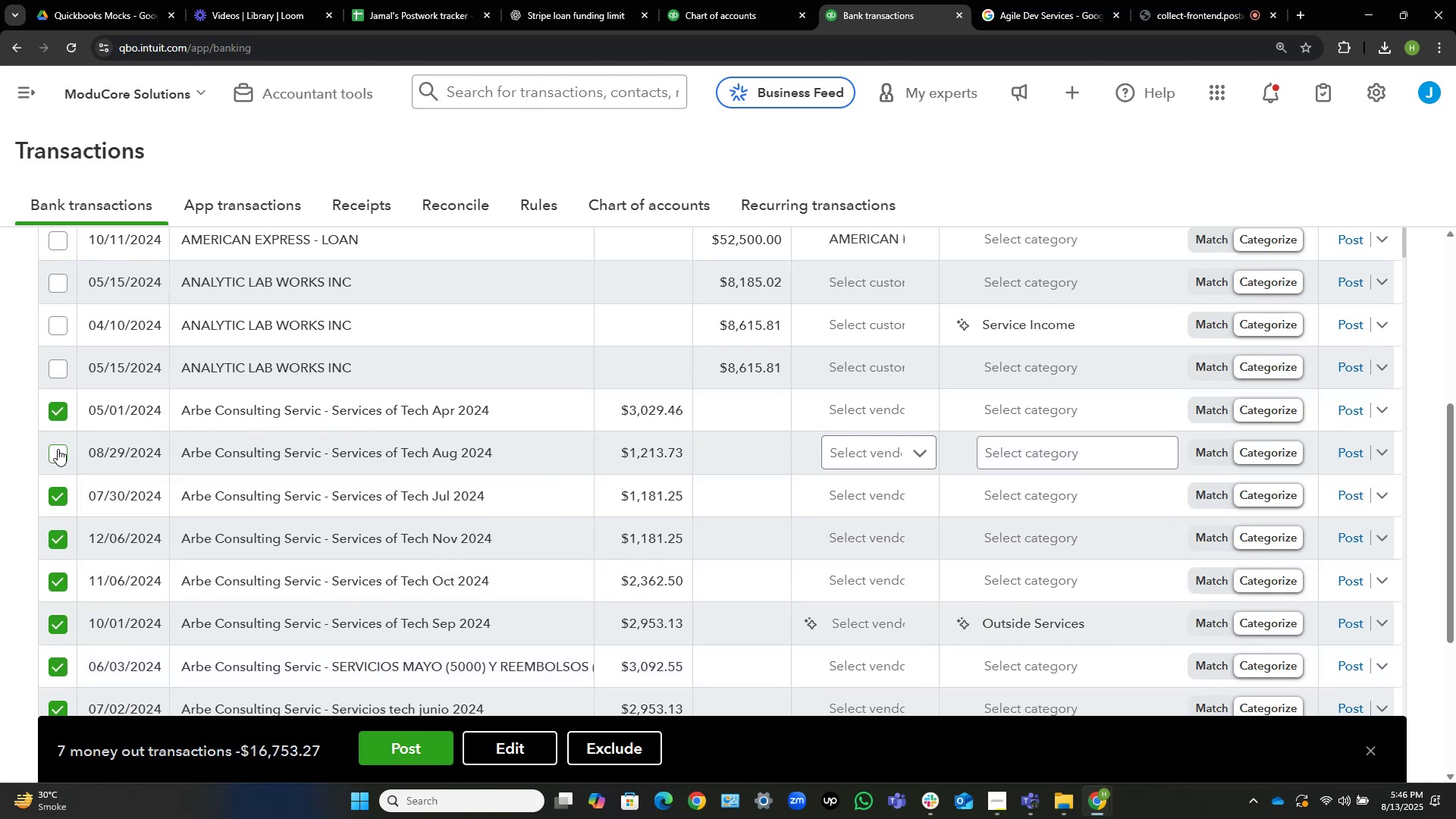 
left_click([58, 449])
 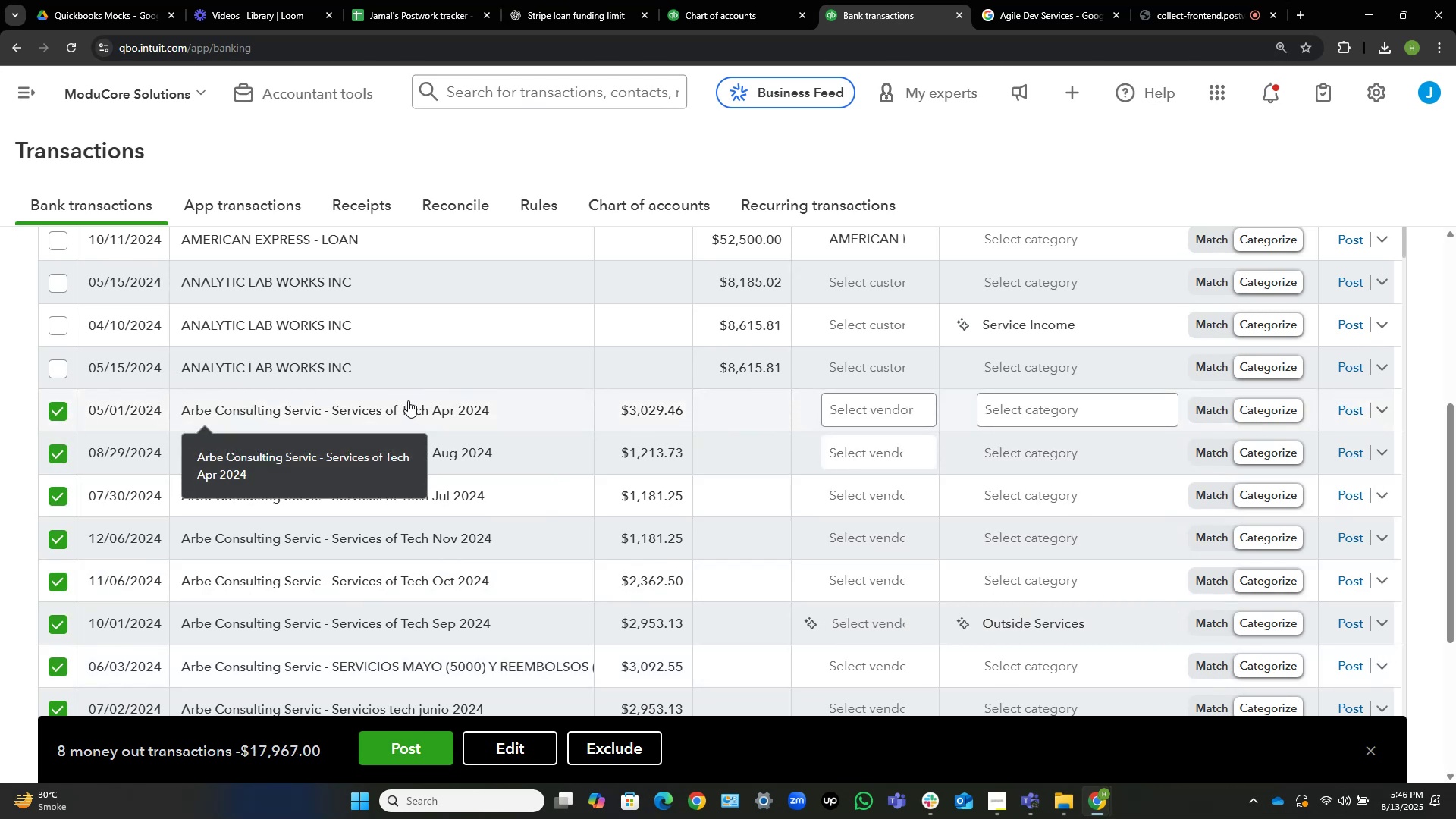 
left_click([408, 400])
 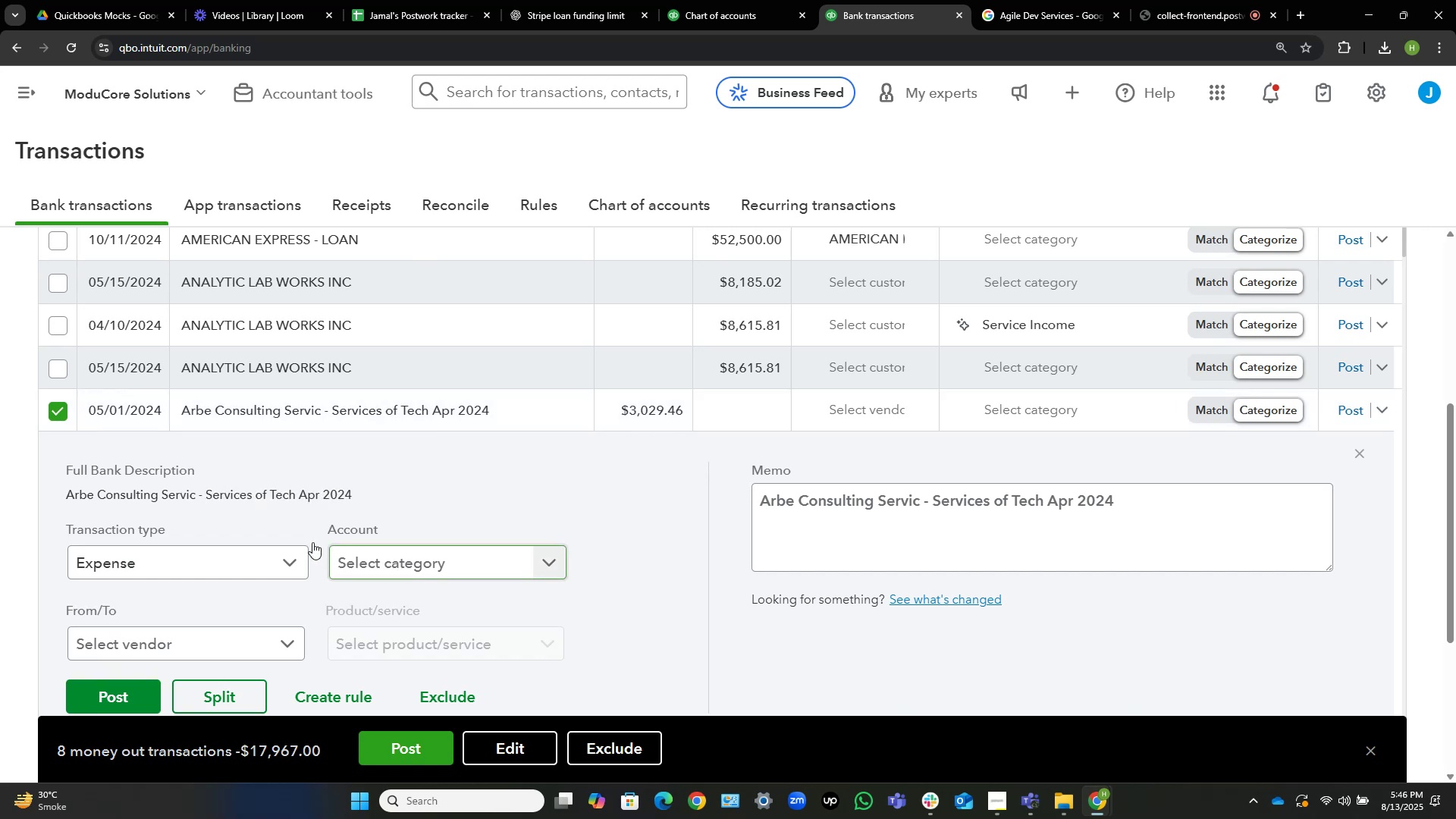 
wait(7.74)
 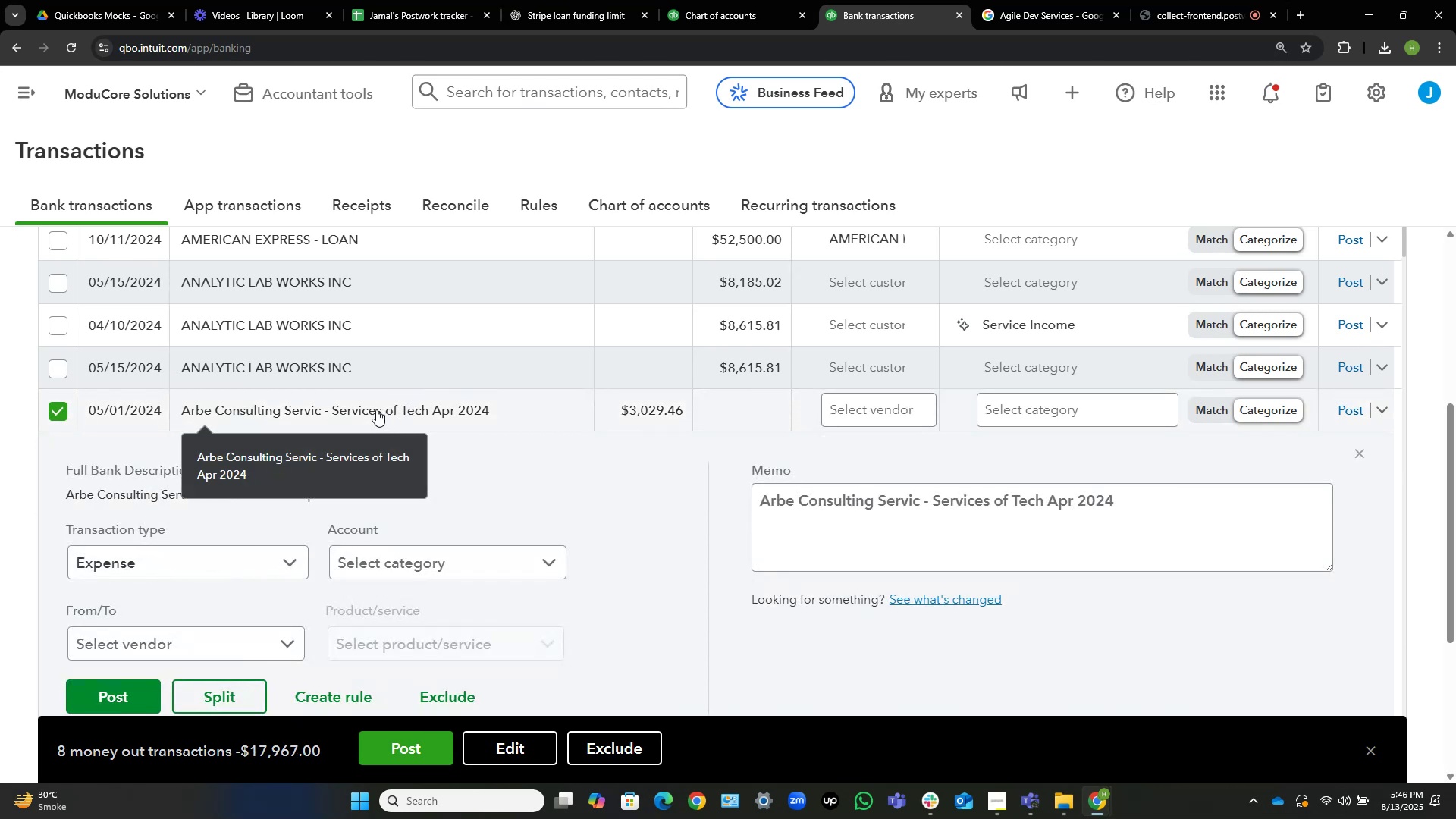 
left_click_drag(start_coordinate=[193, 491], to_coordinate=[56, 500])
 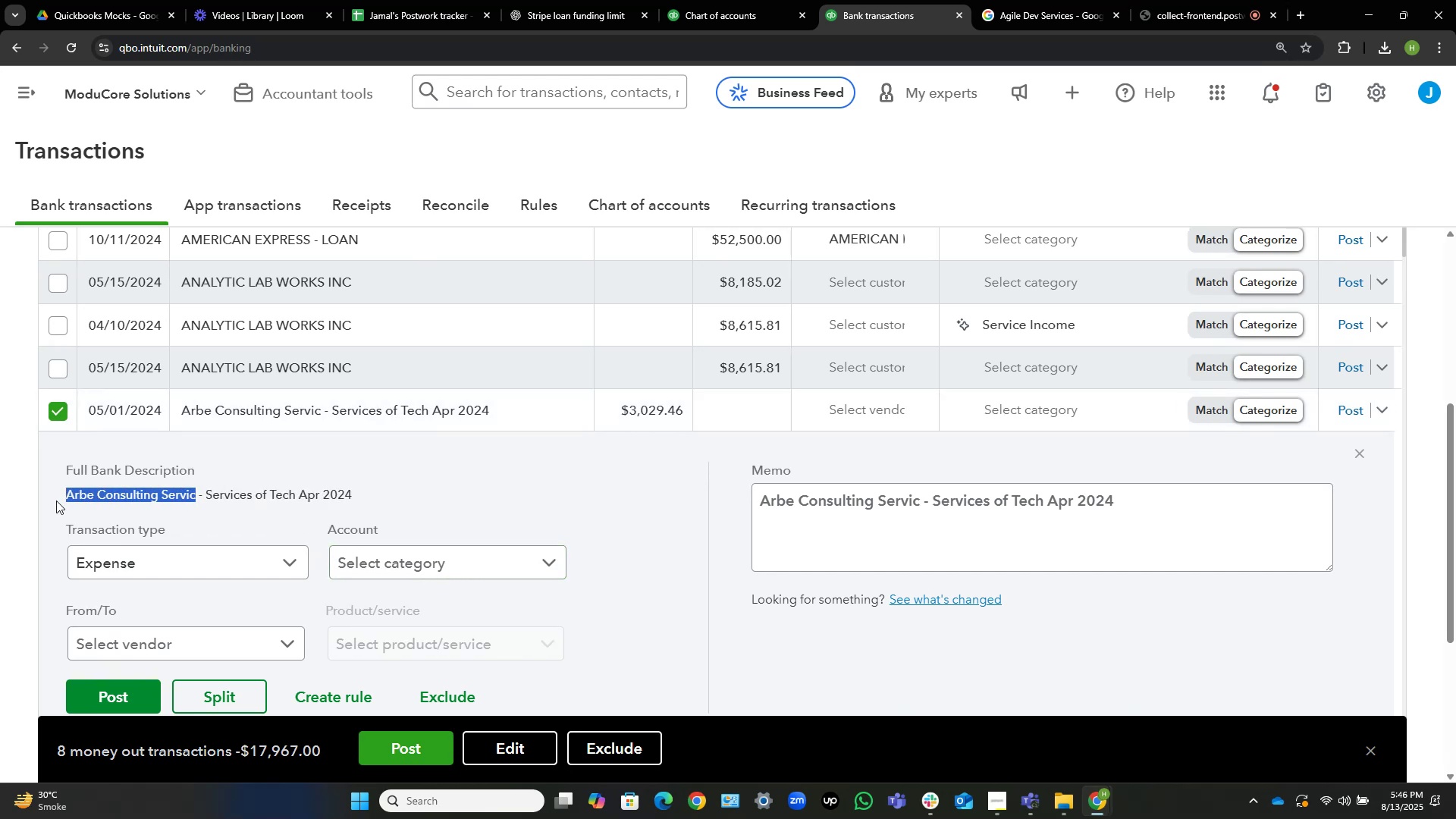 
key(Control+C)
 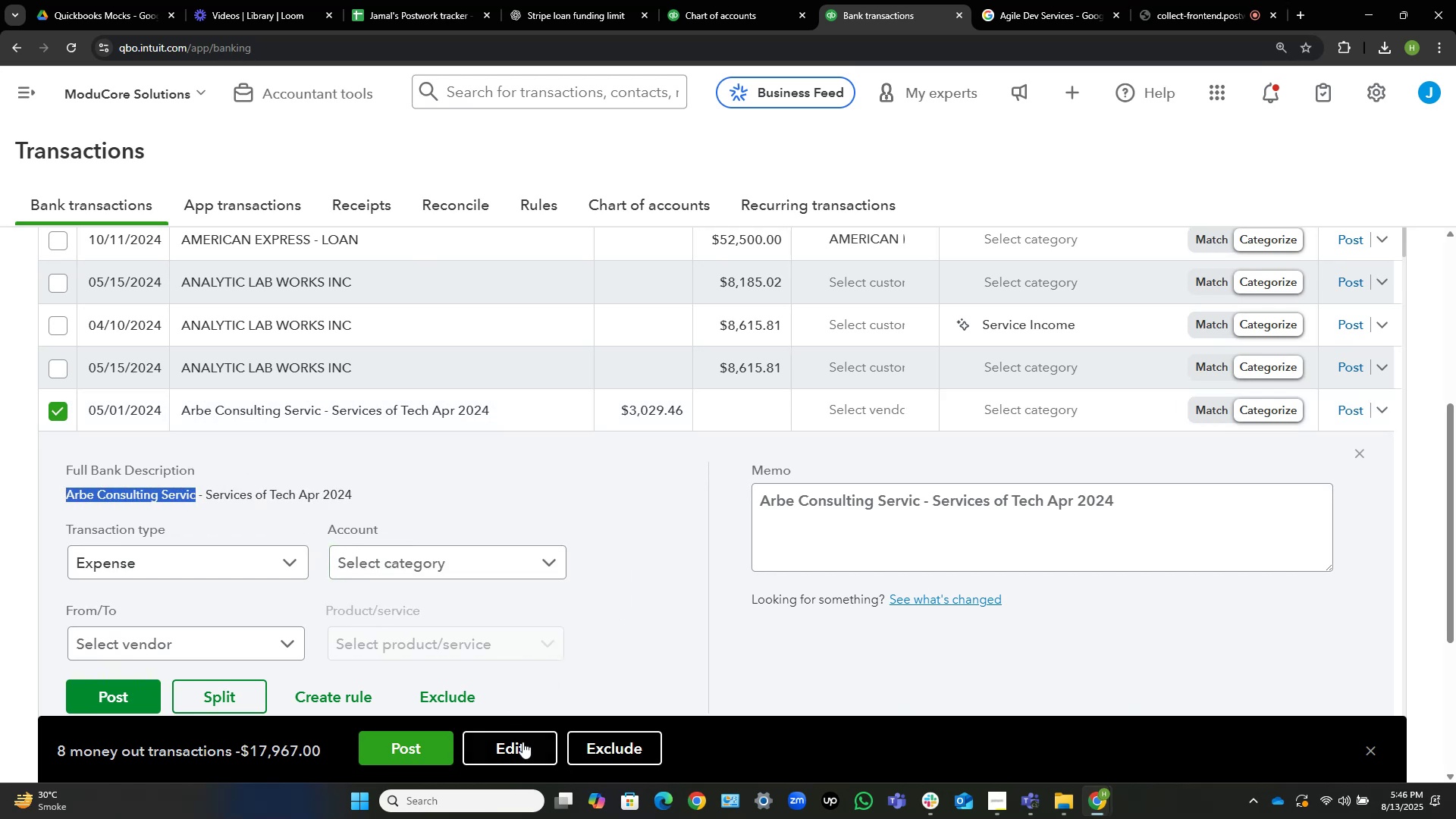 
left_click([530, 744])
 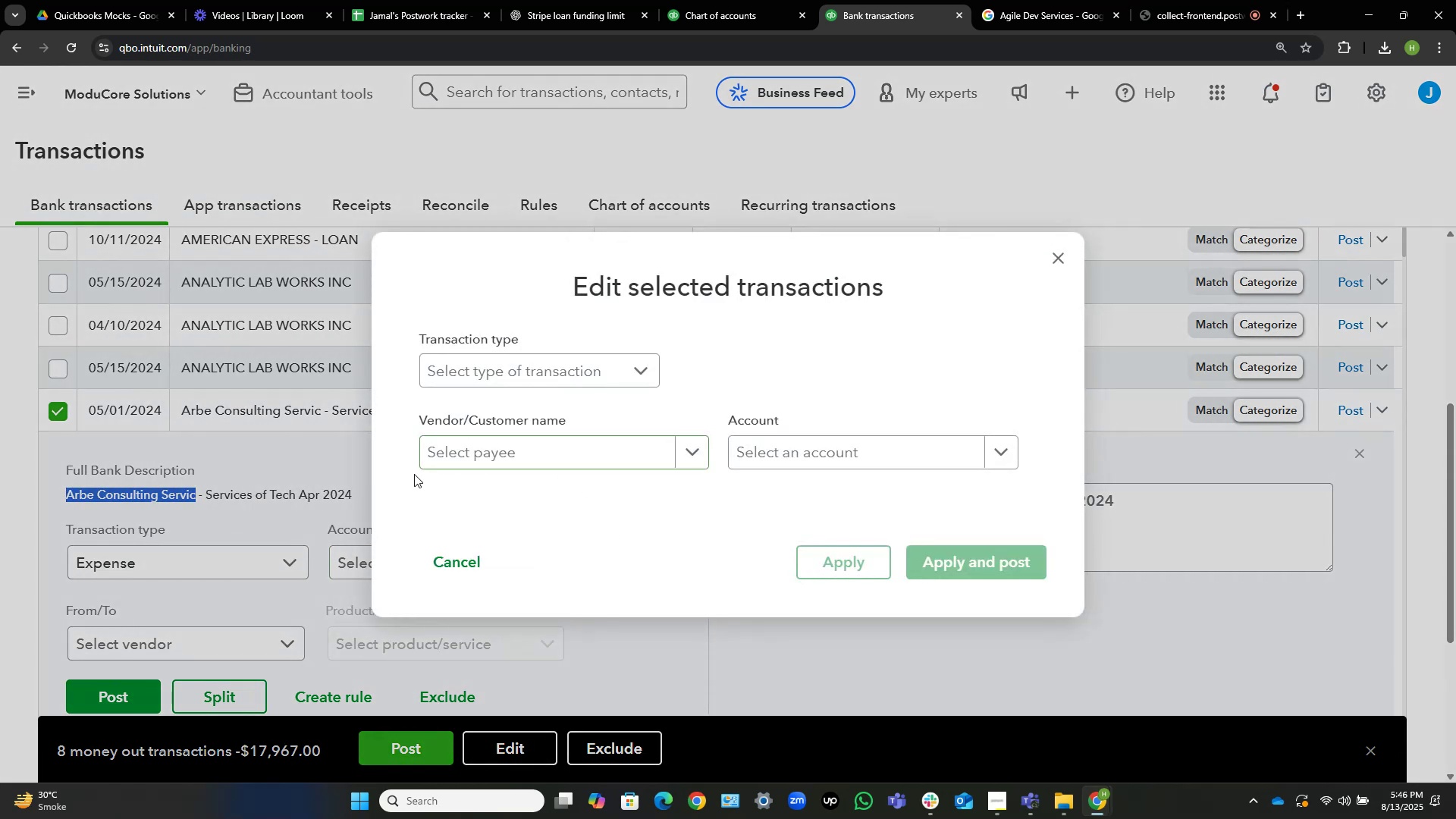 
left_click([557, 450])
 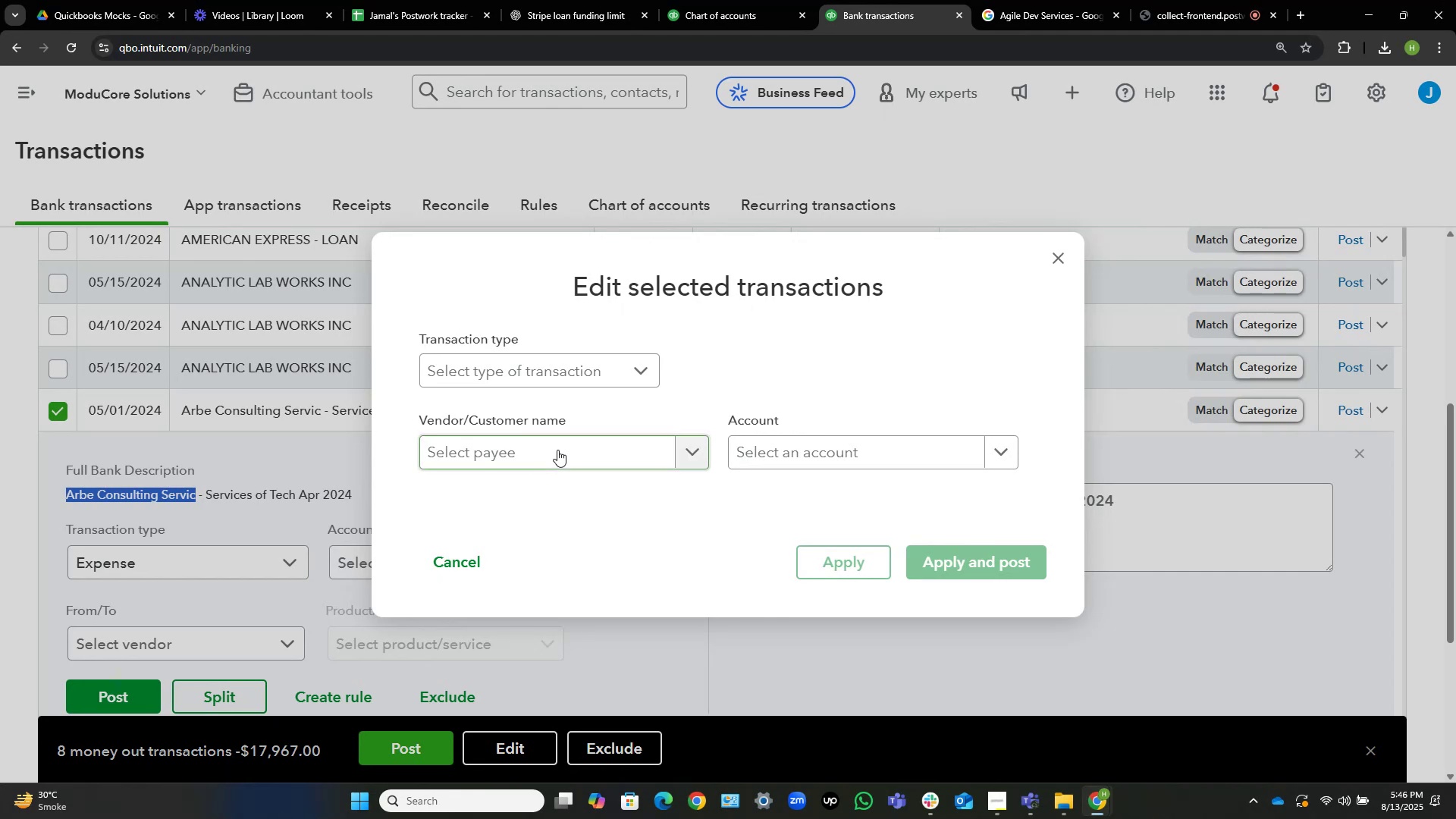 
key(Control+V)
 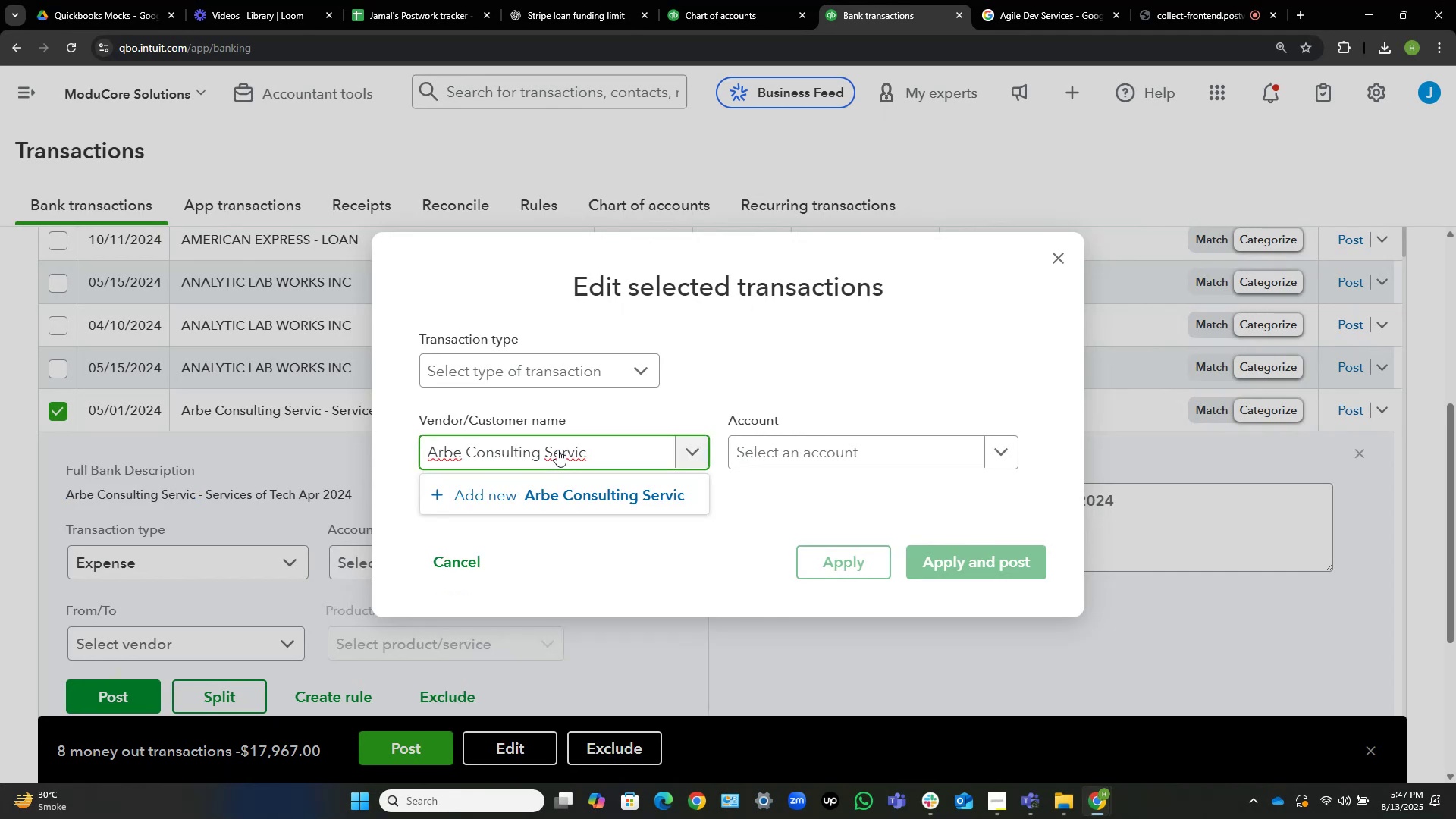 
wait(5.58)
 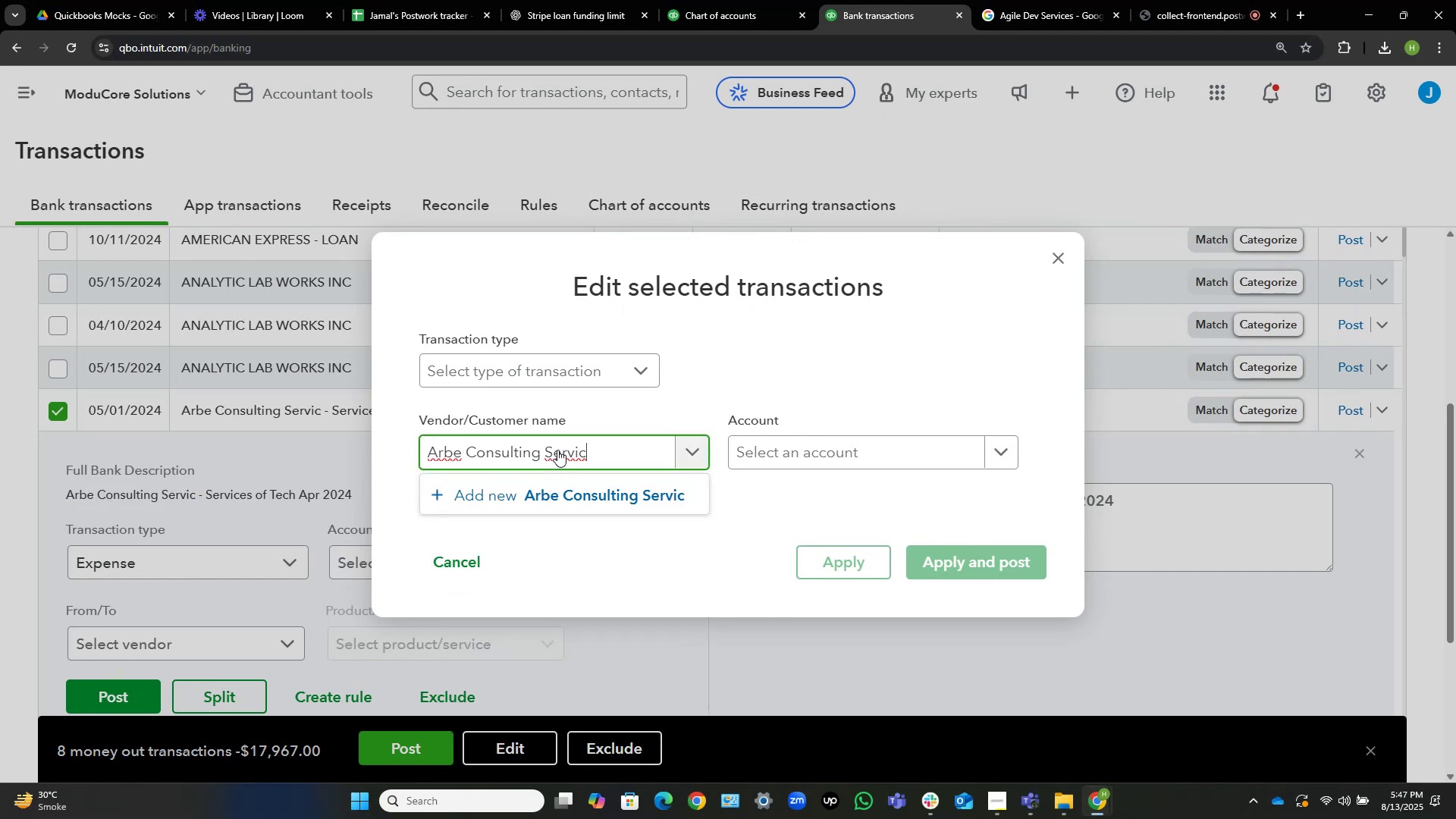 
key(E)
 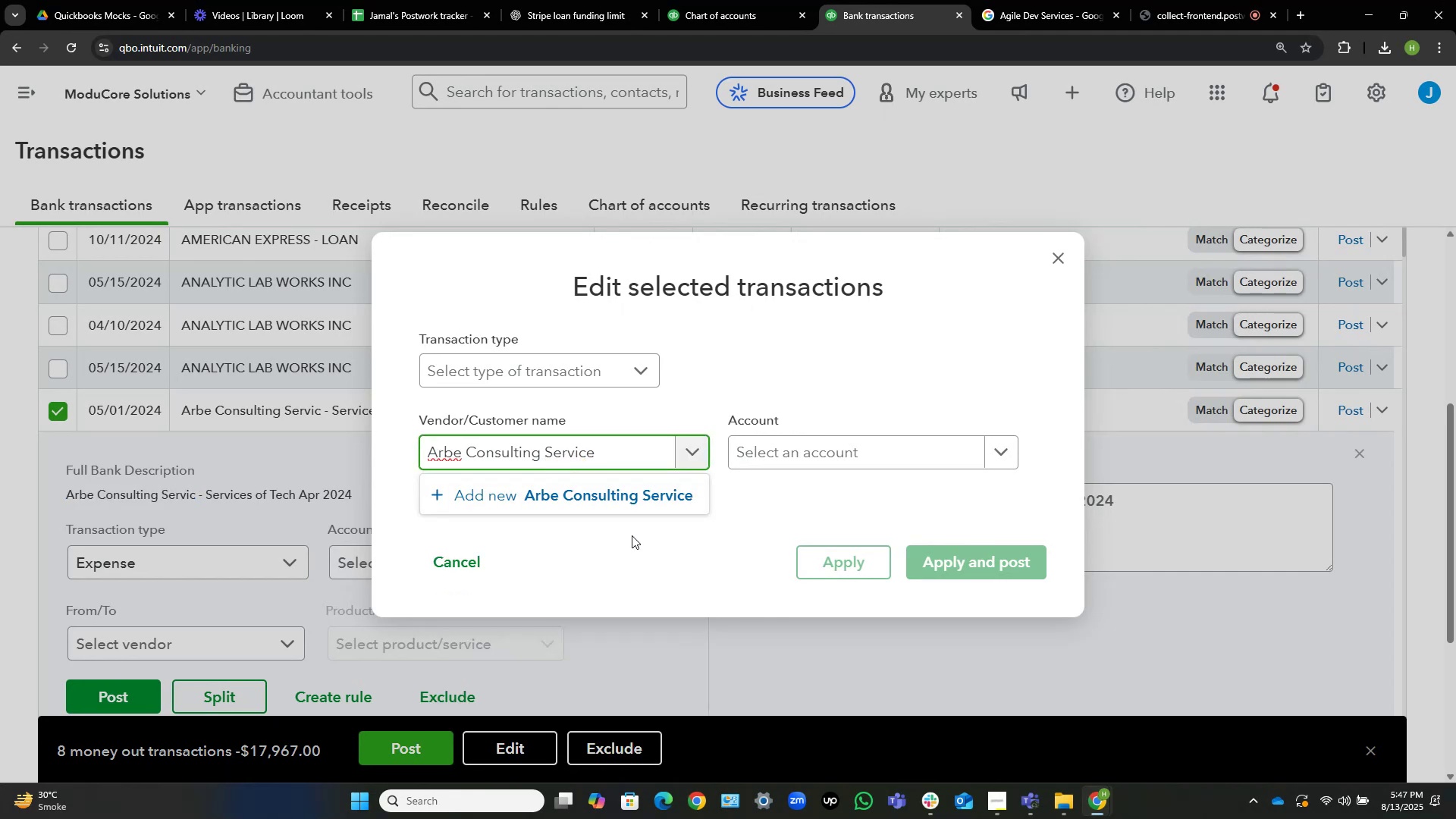 
left_click([628, 497])
 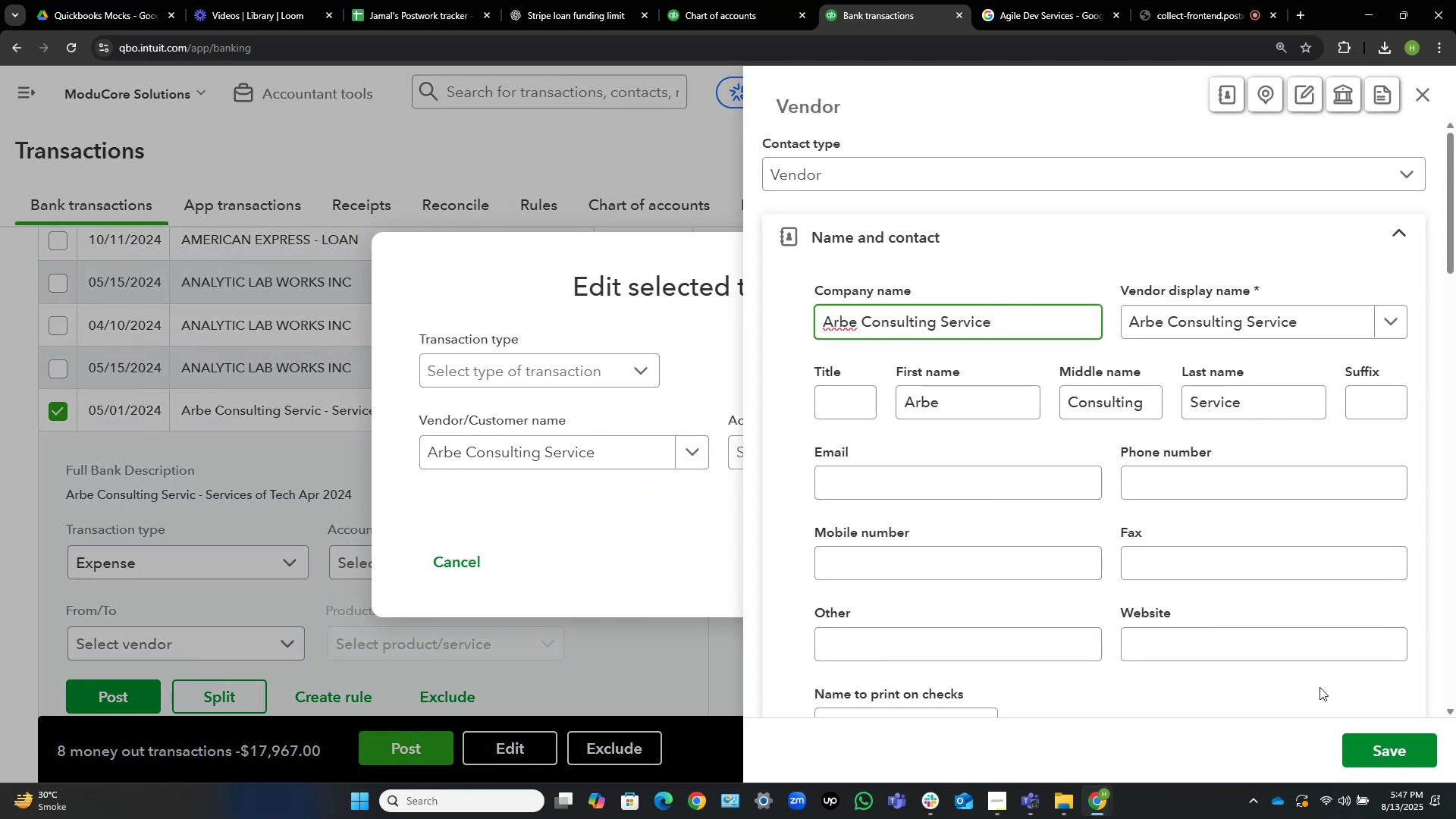 
left_click([1401, 743])
 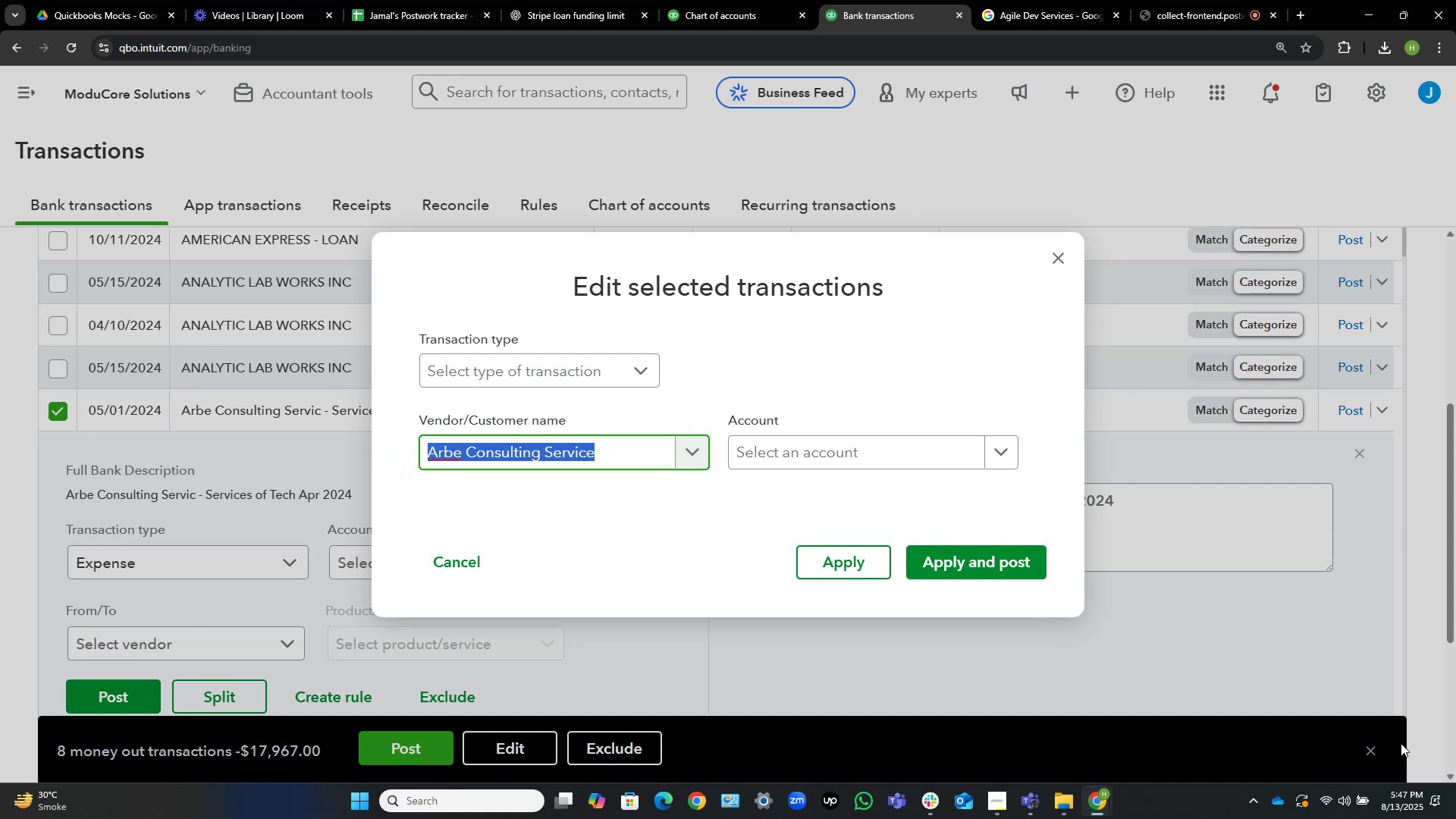 
wait(12.43)
 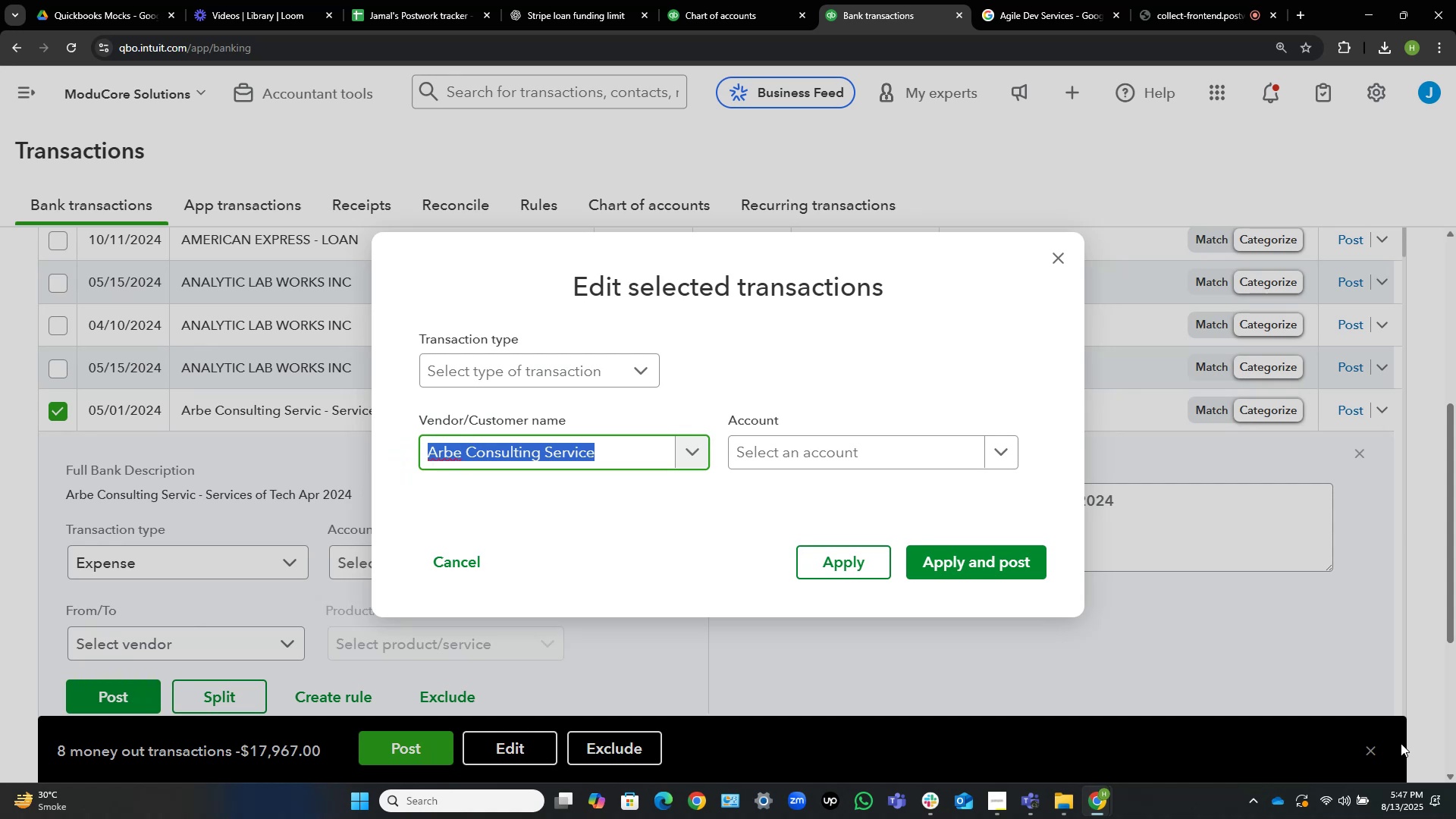 
left_click([841, 450])
 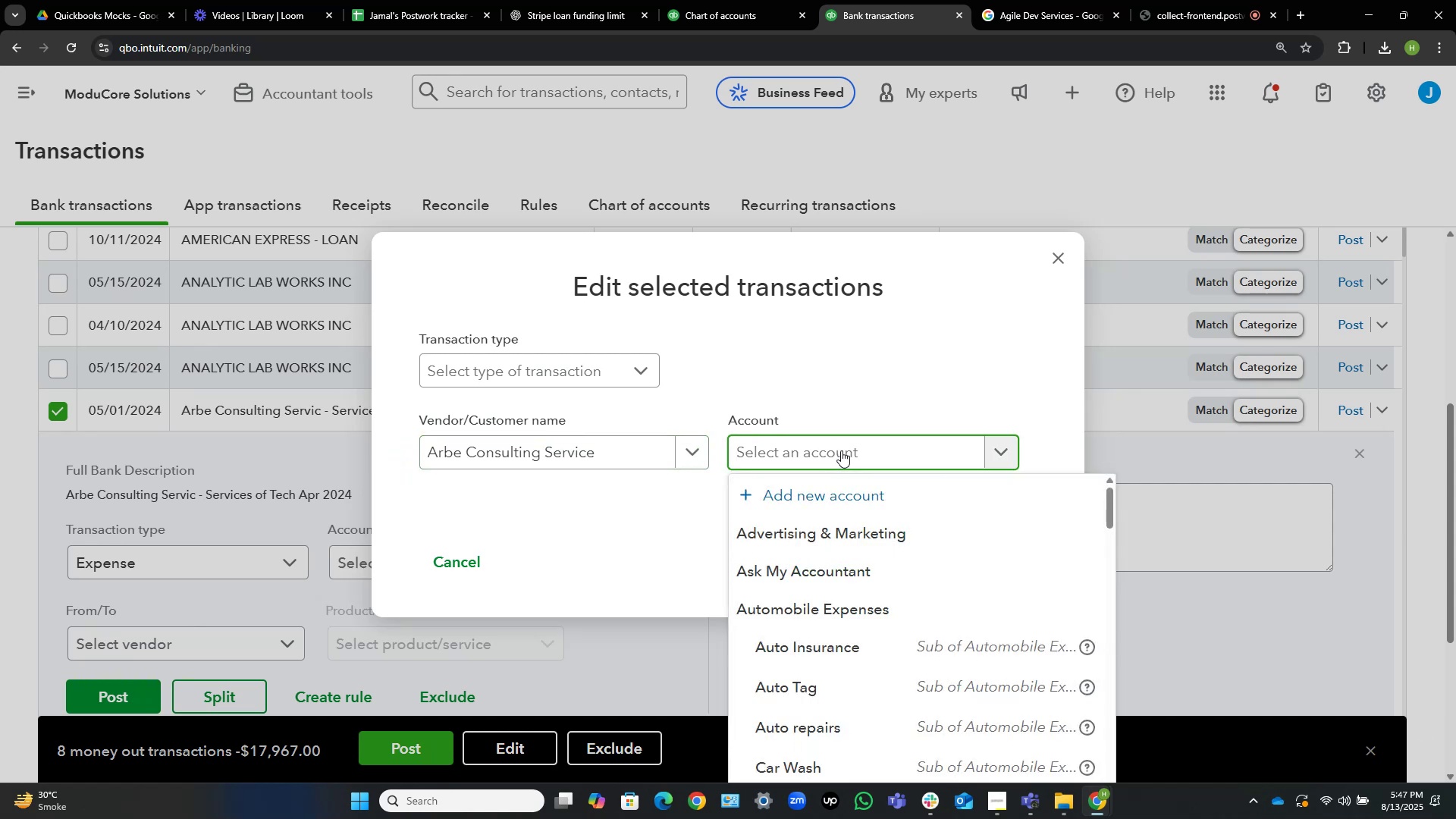 
wait(5.42)
 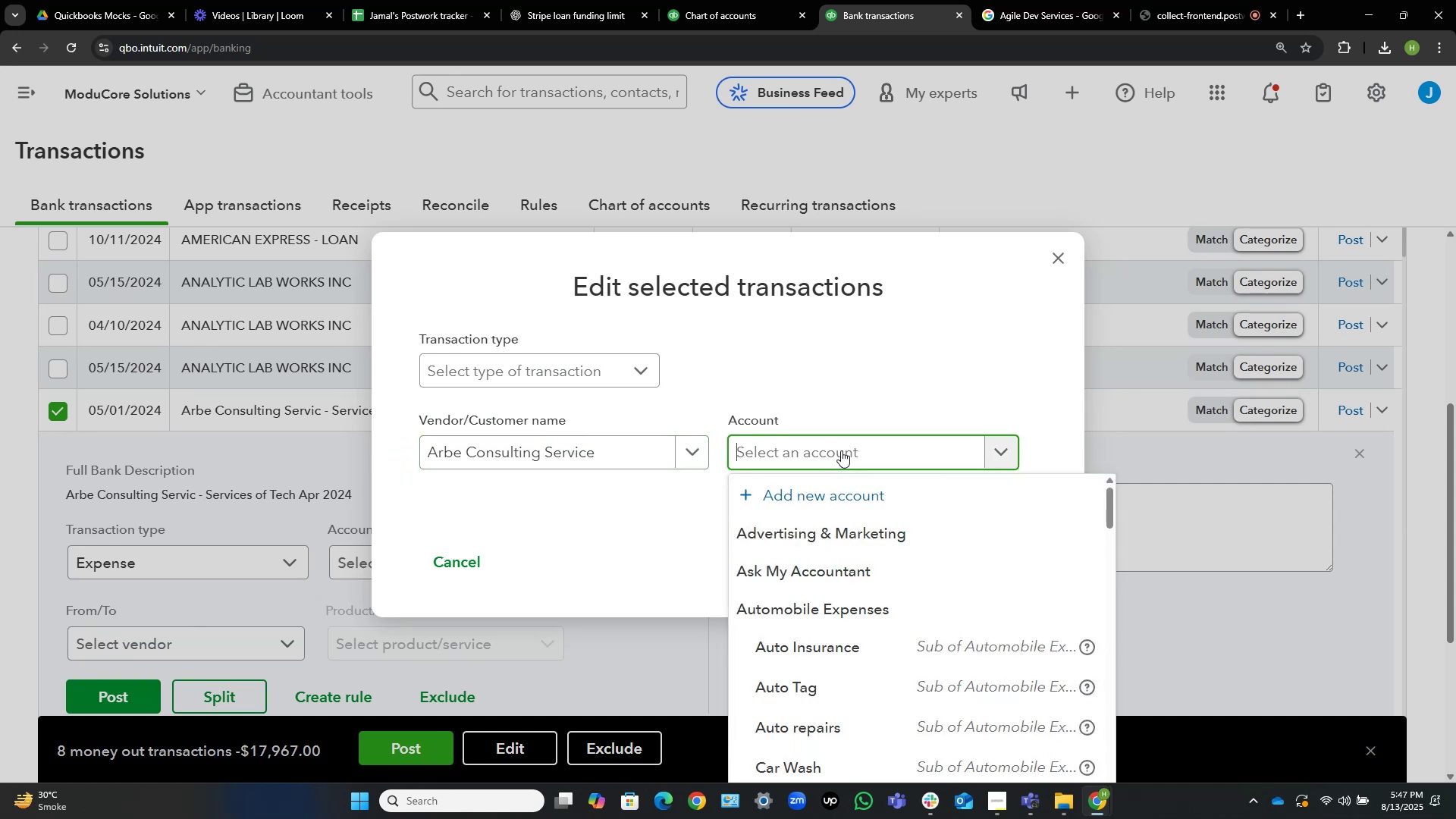 
type(contr)
 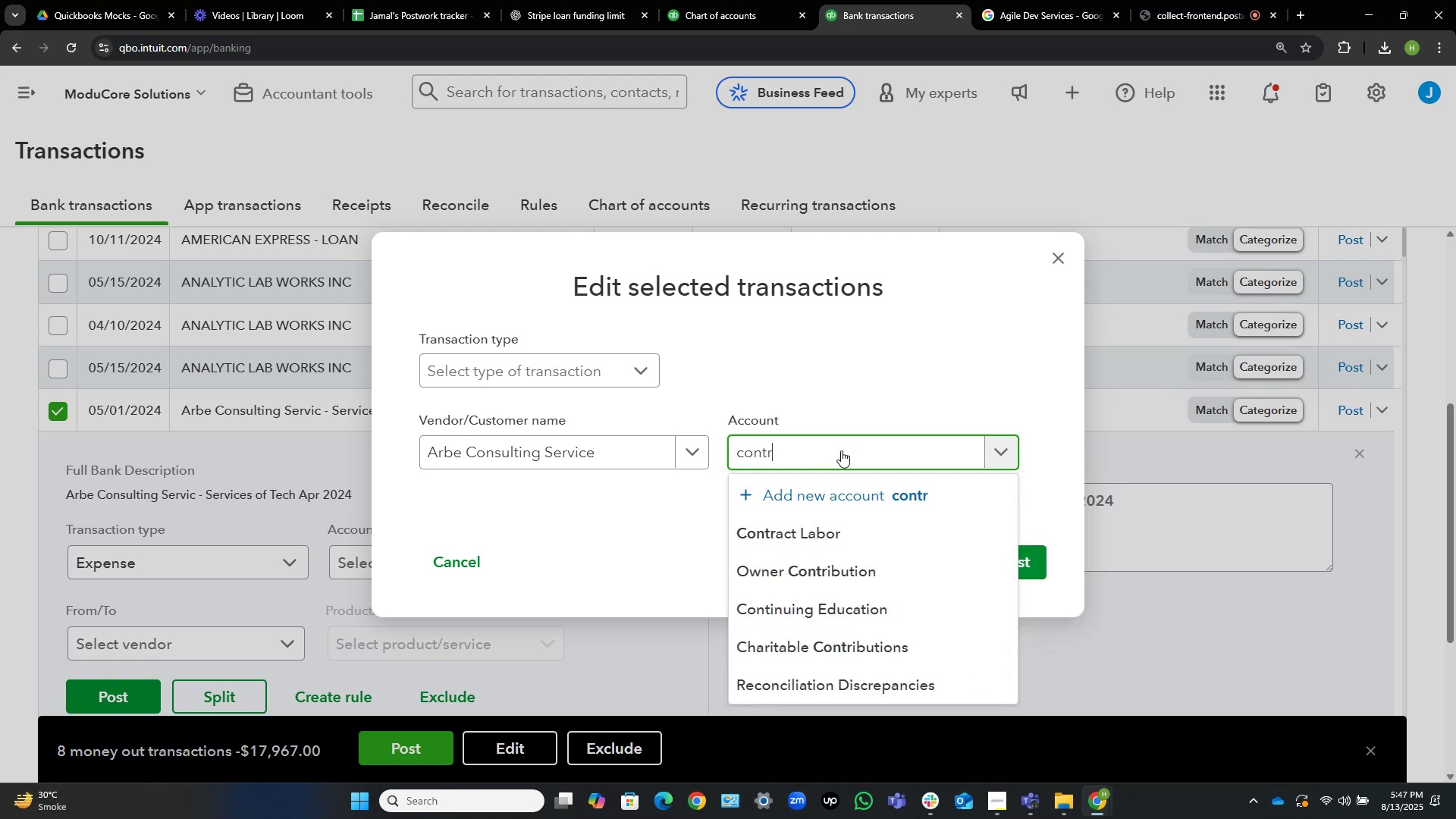 
hold_key(key=A, duration=0.33)
 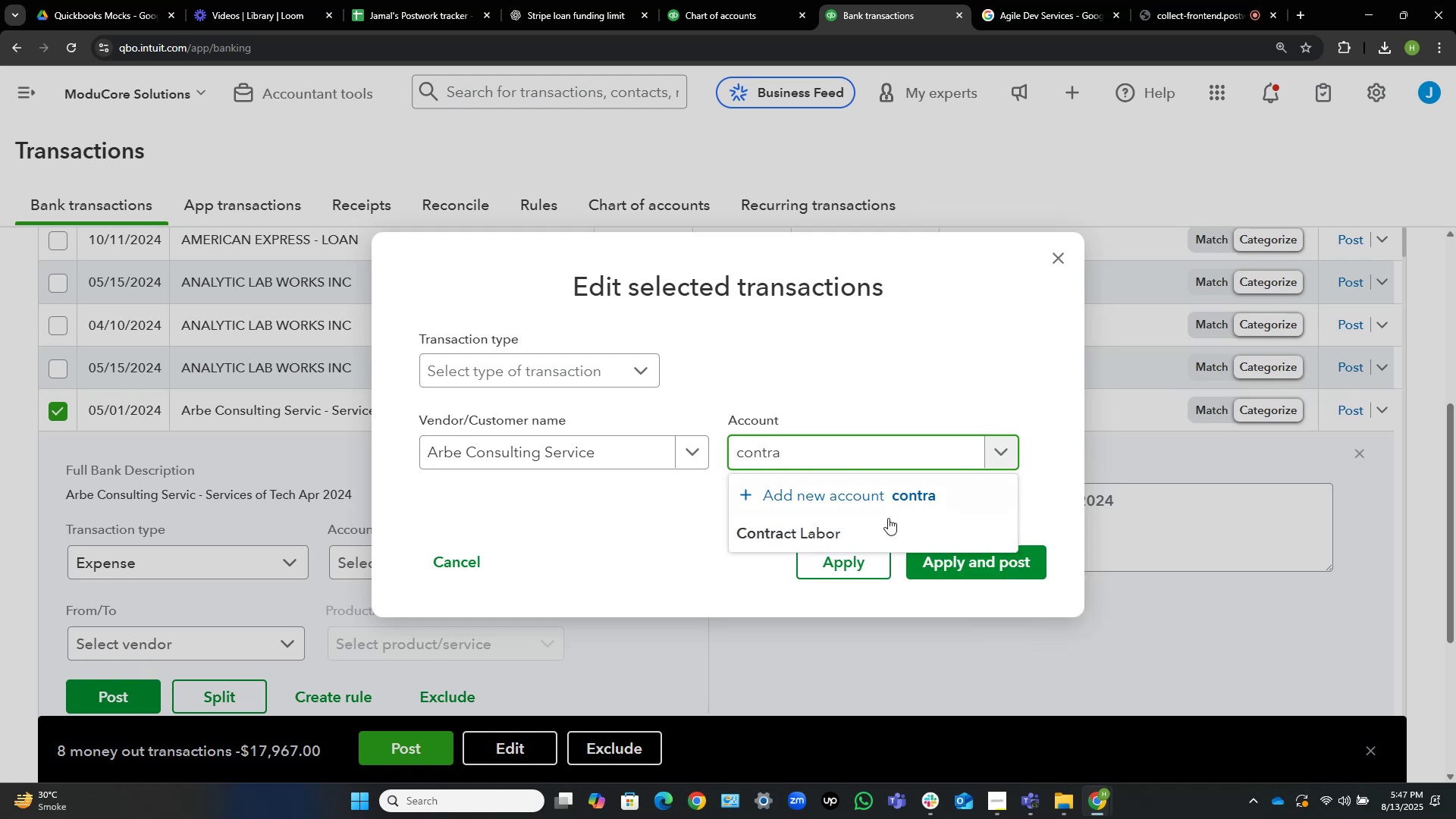 
left_click([908, 543])
 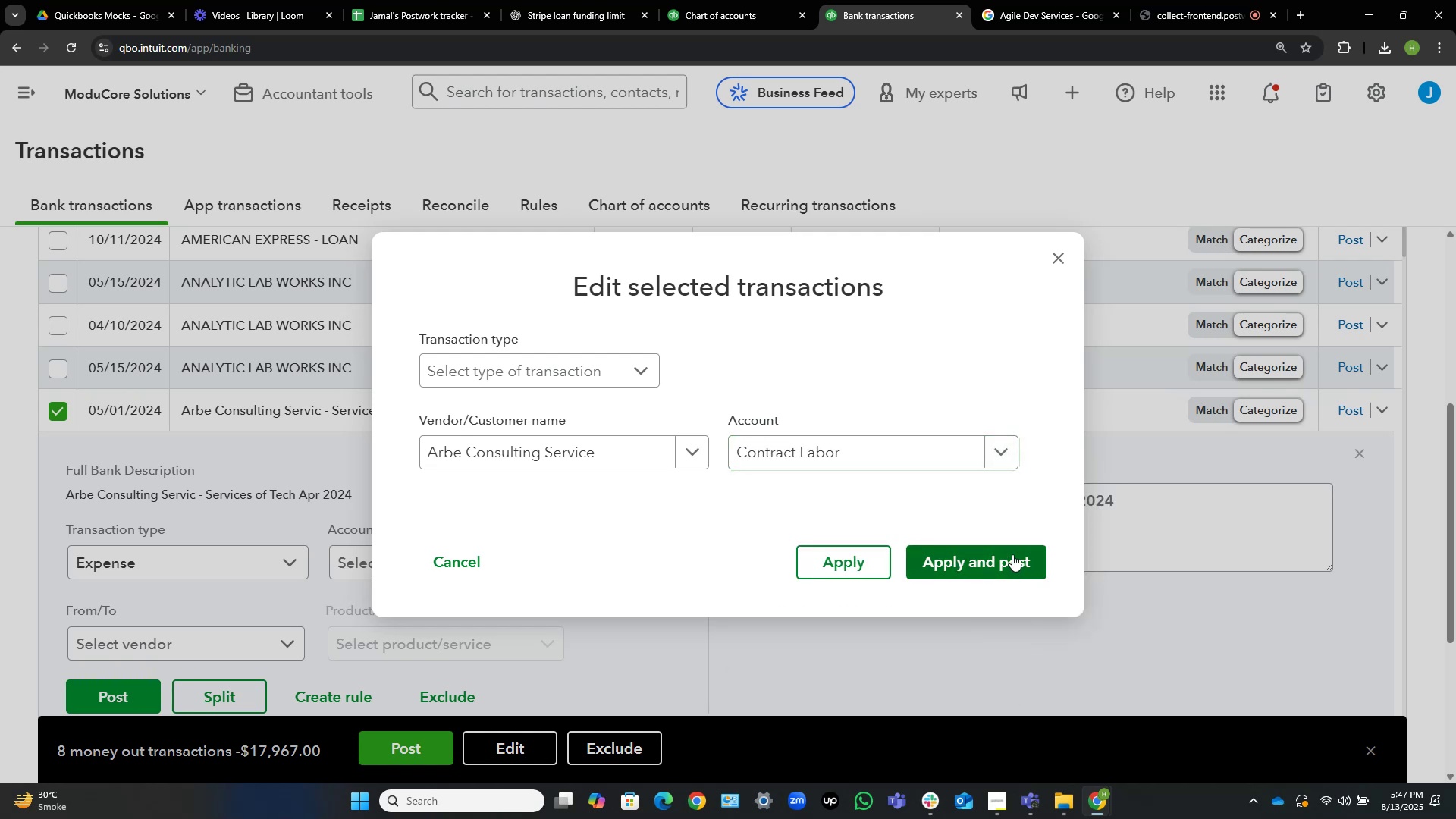 
left_click([1003, 551])
 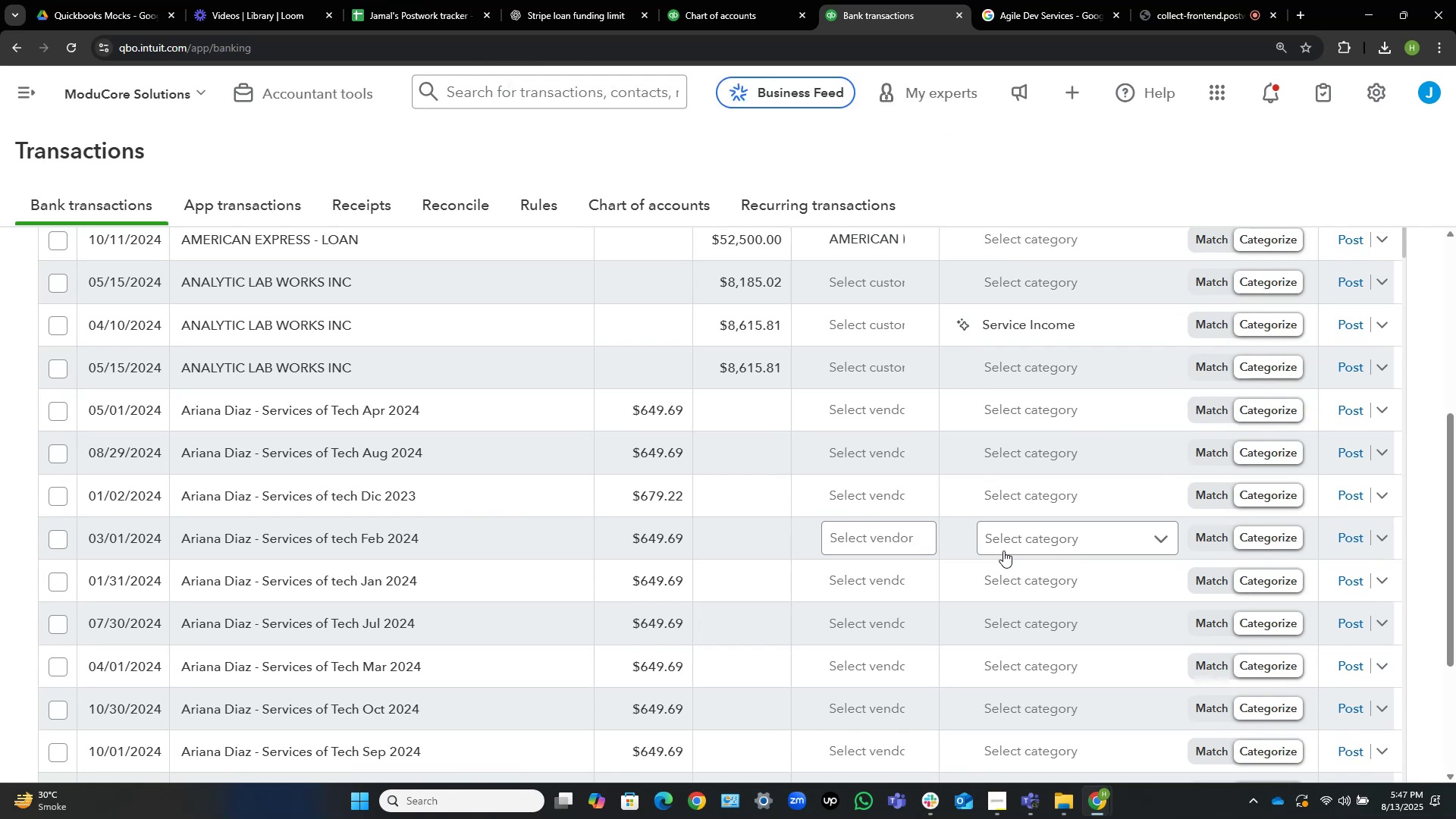 
wait(13.66)
 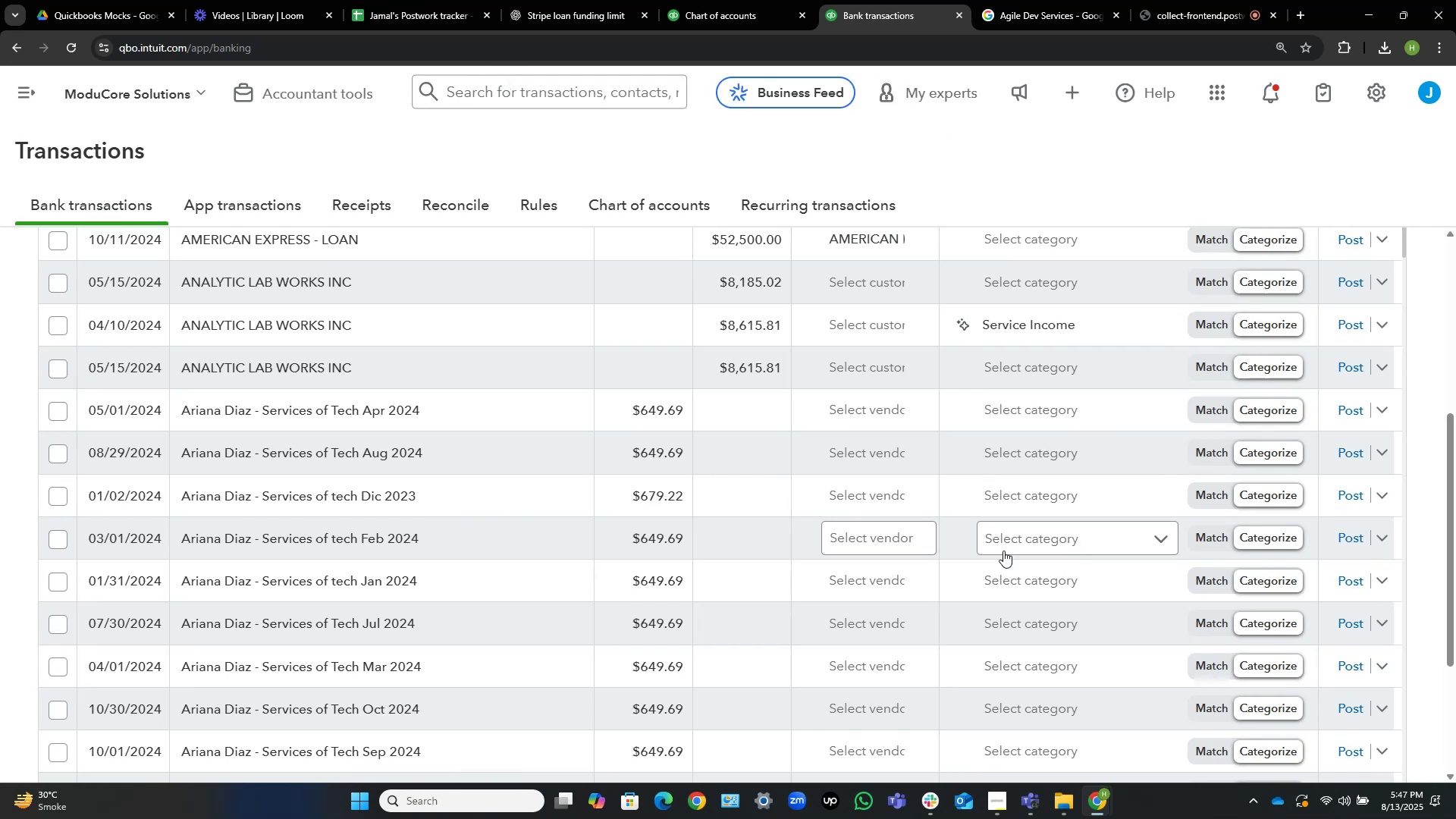 
left_click([58, 408])
 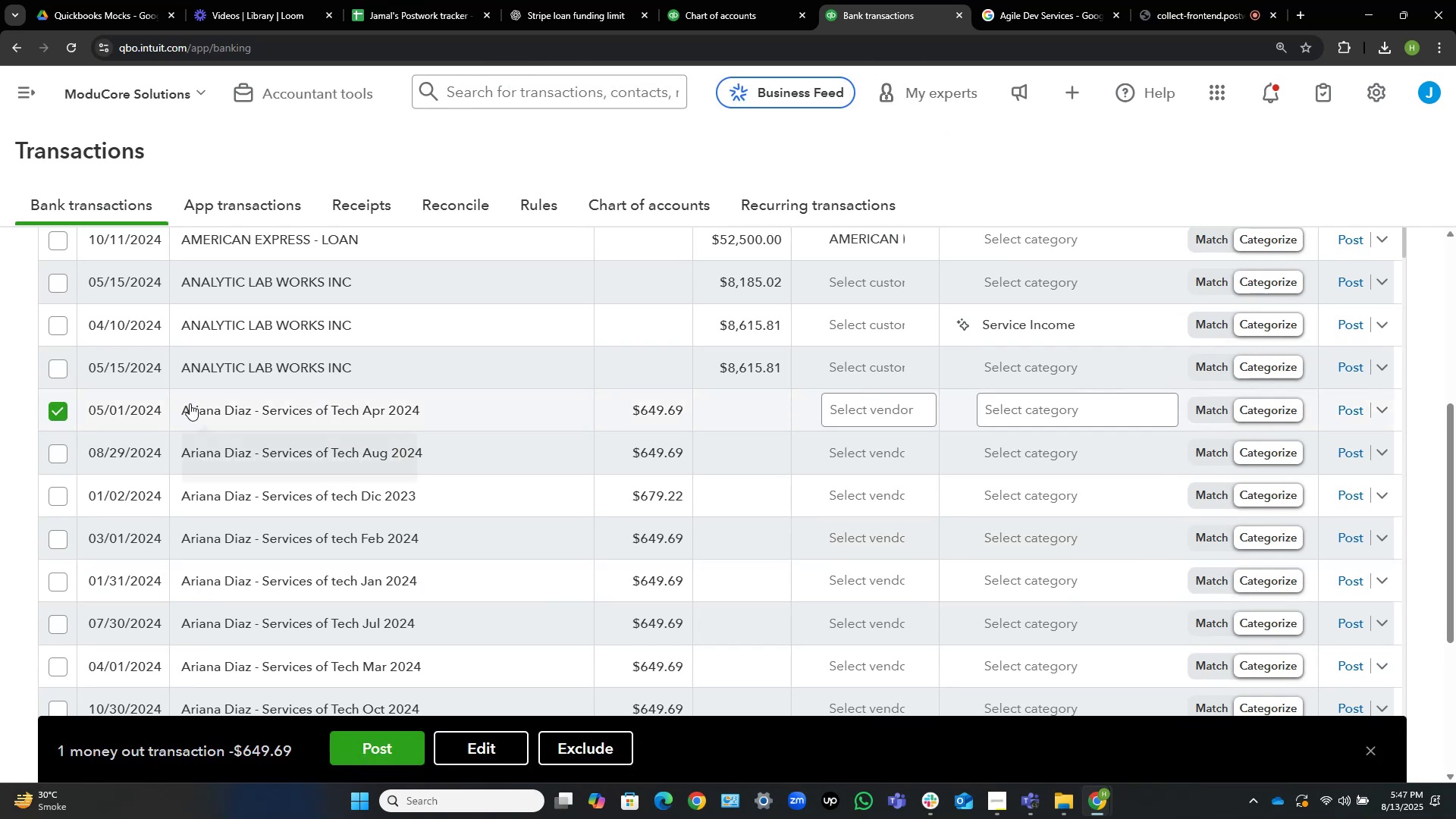 
scroll: coordinate [196, 400], scroll_direction: down, amount: 1.0
 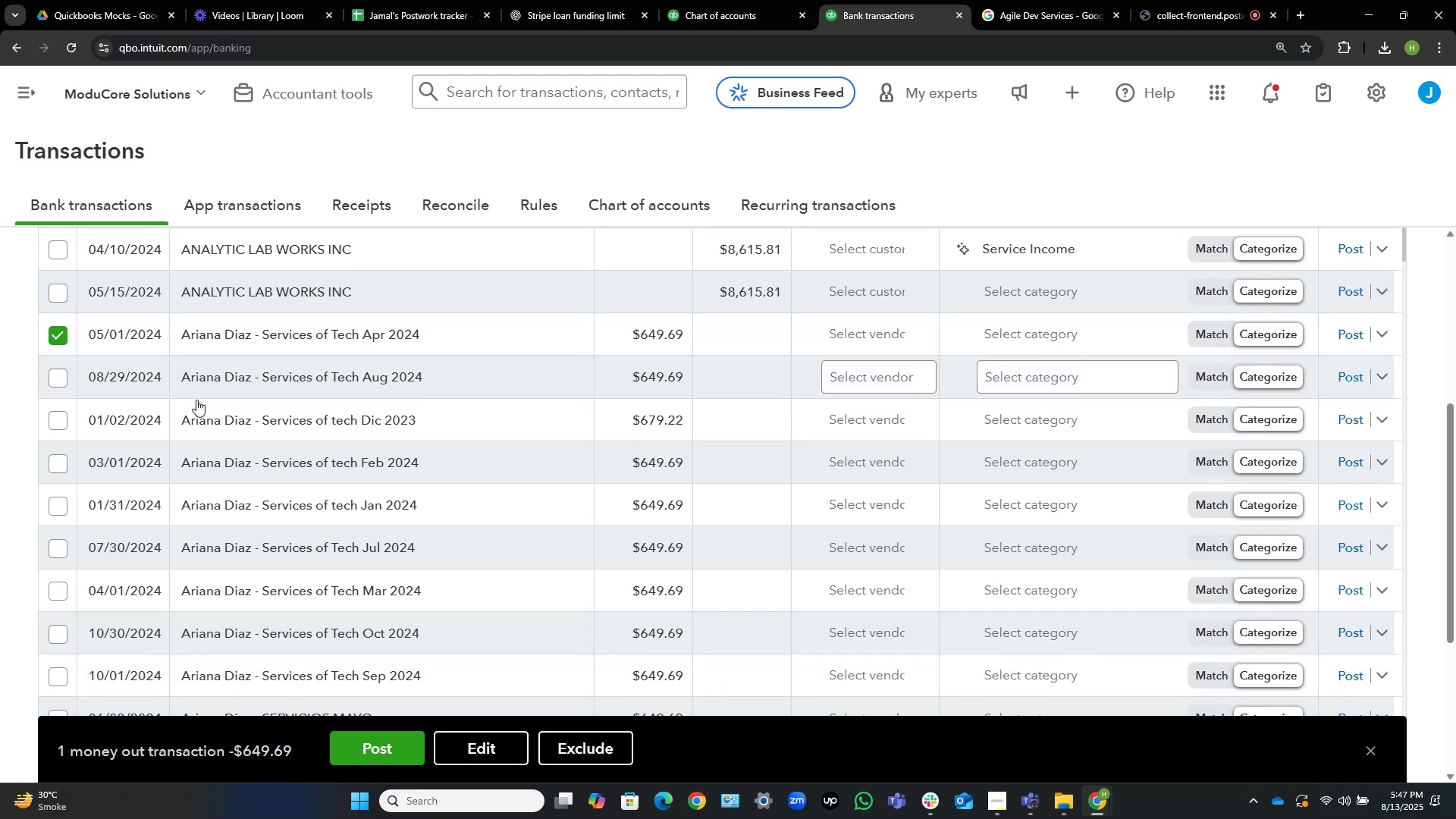 
mouse_move([305, 375])
 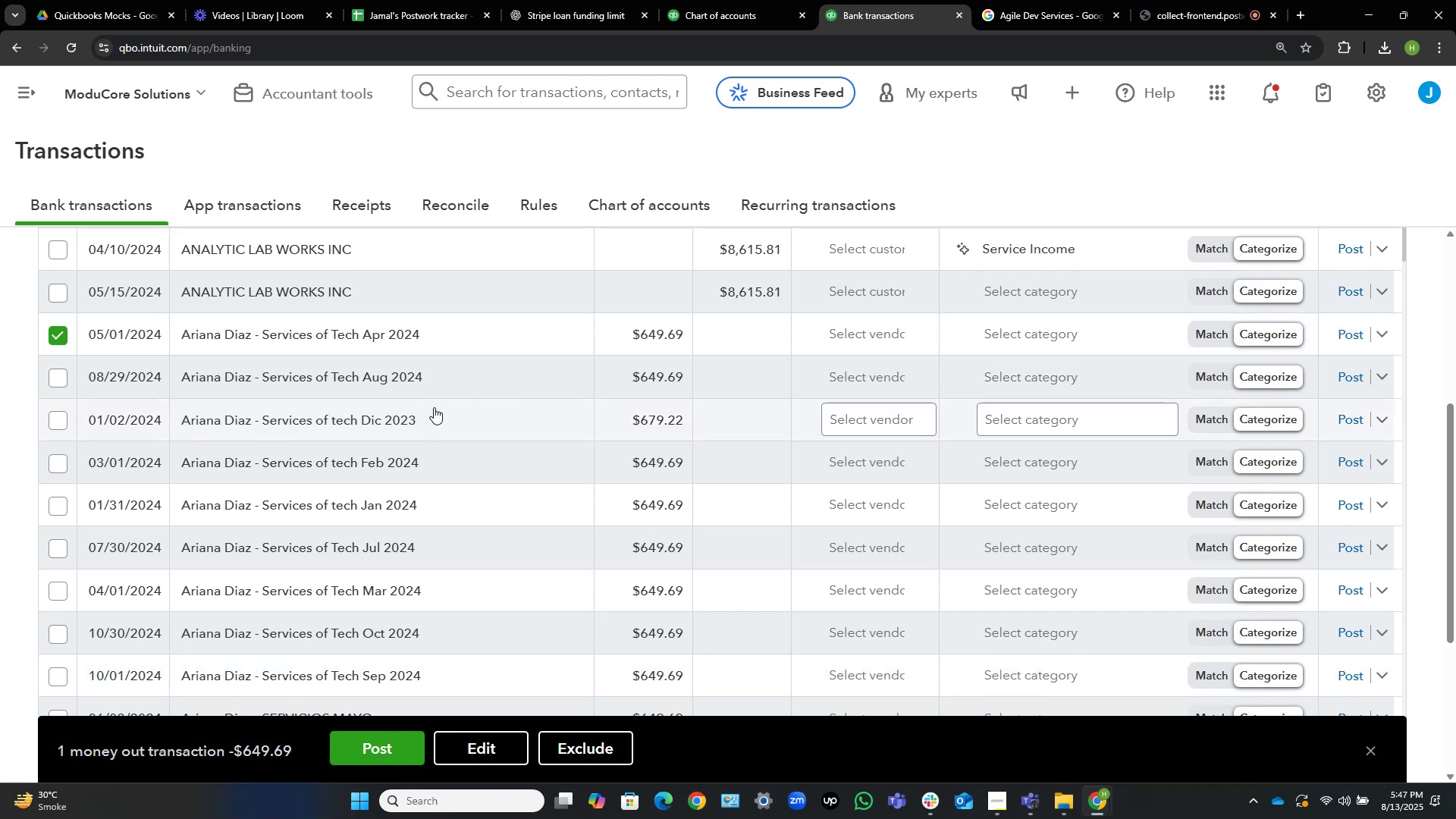 
scroll: coordinate [434, 407], scroll_direction: down, amount: 4.0
 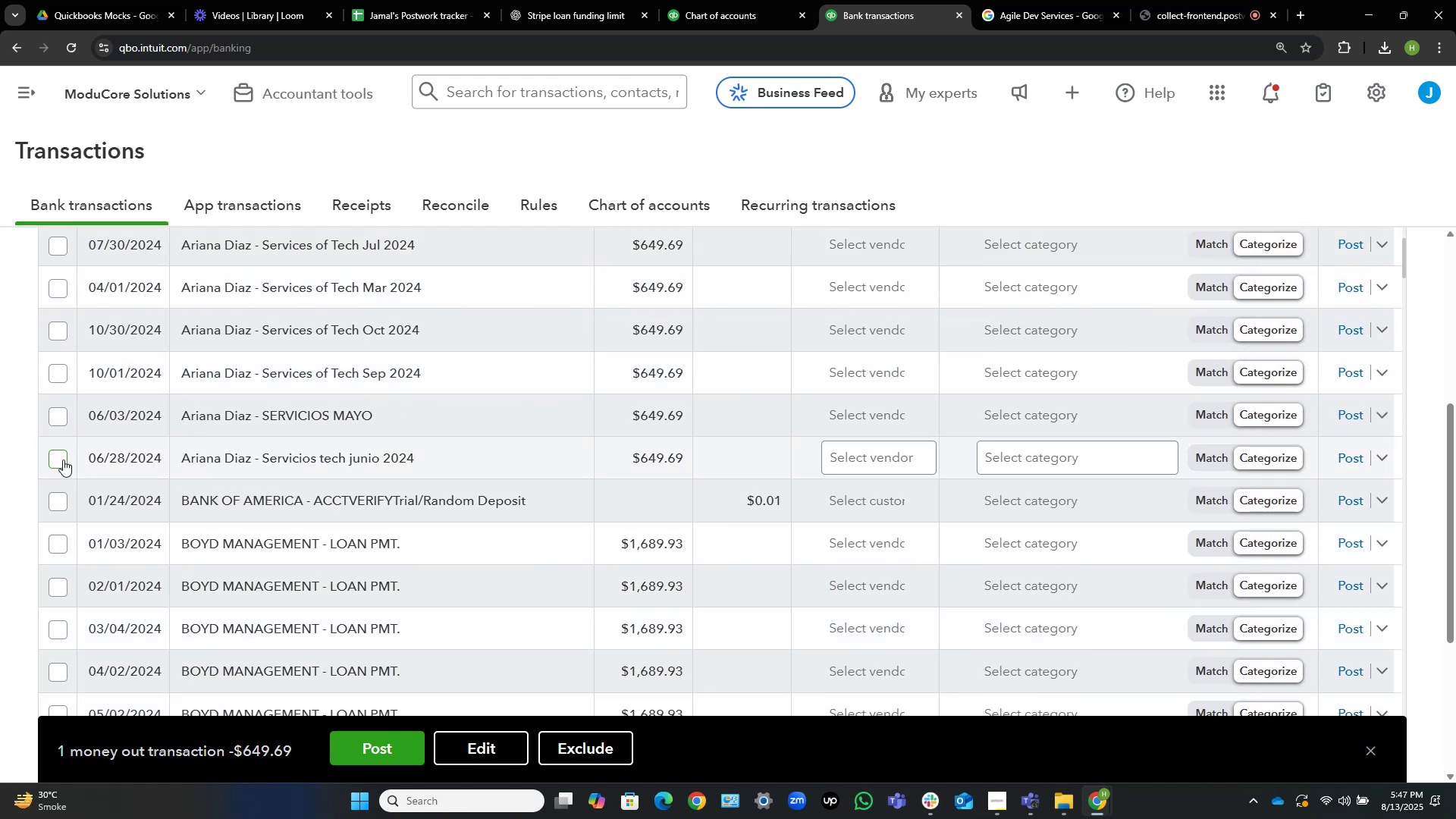 
left_click([58, 457])
 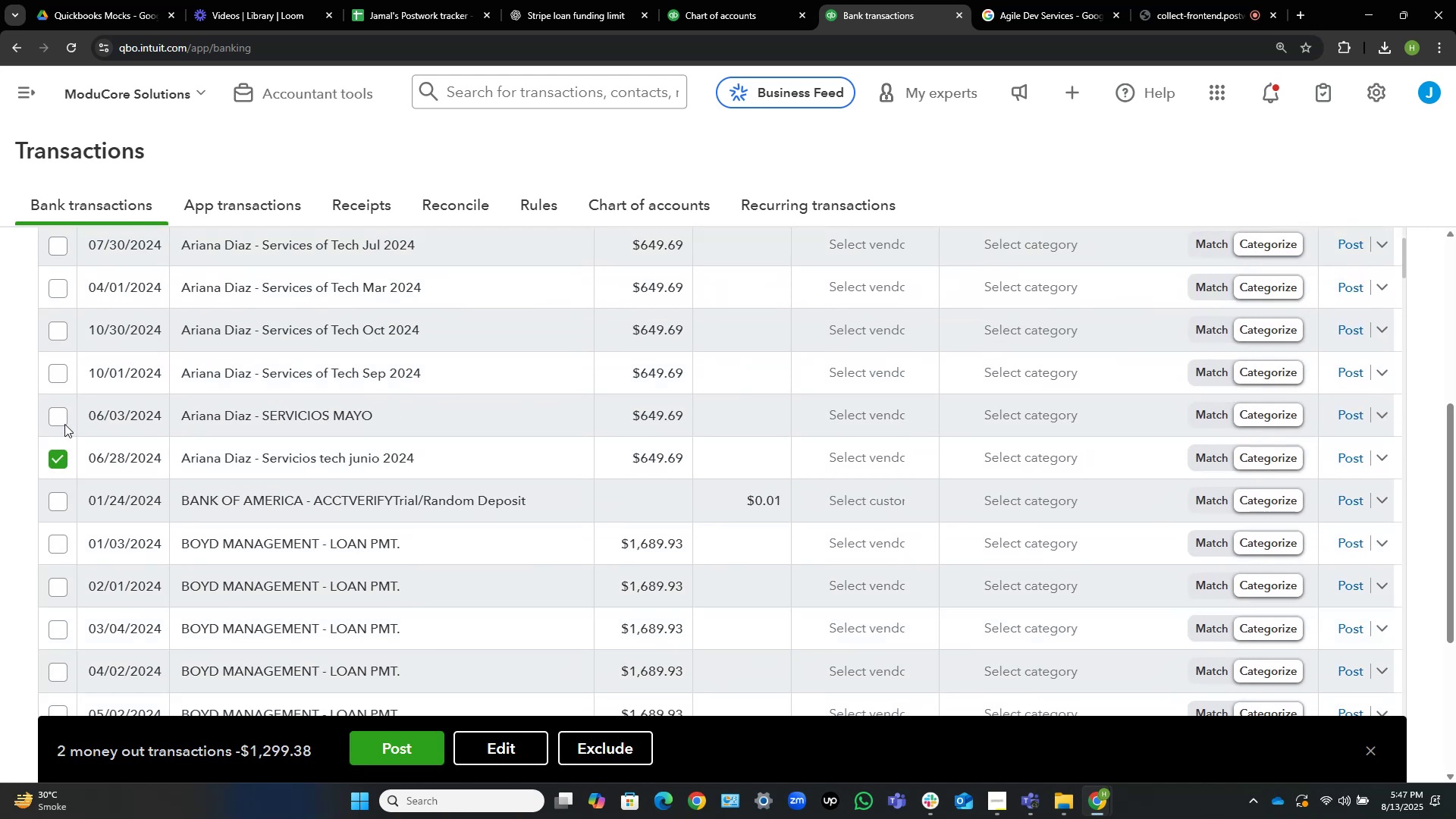 
left_click([58, 416])
 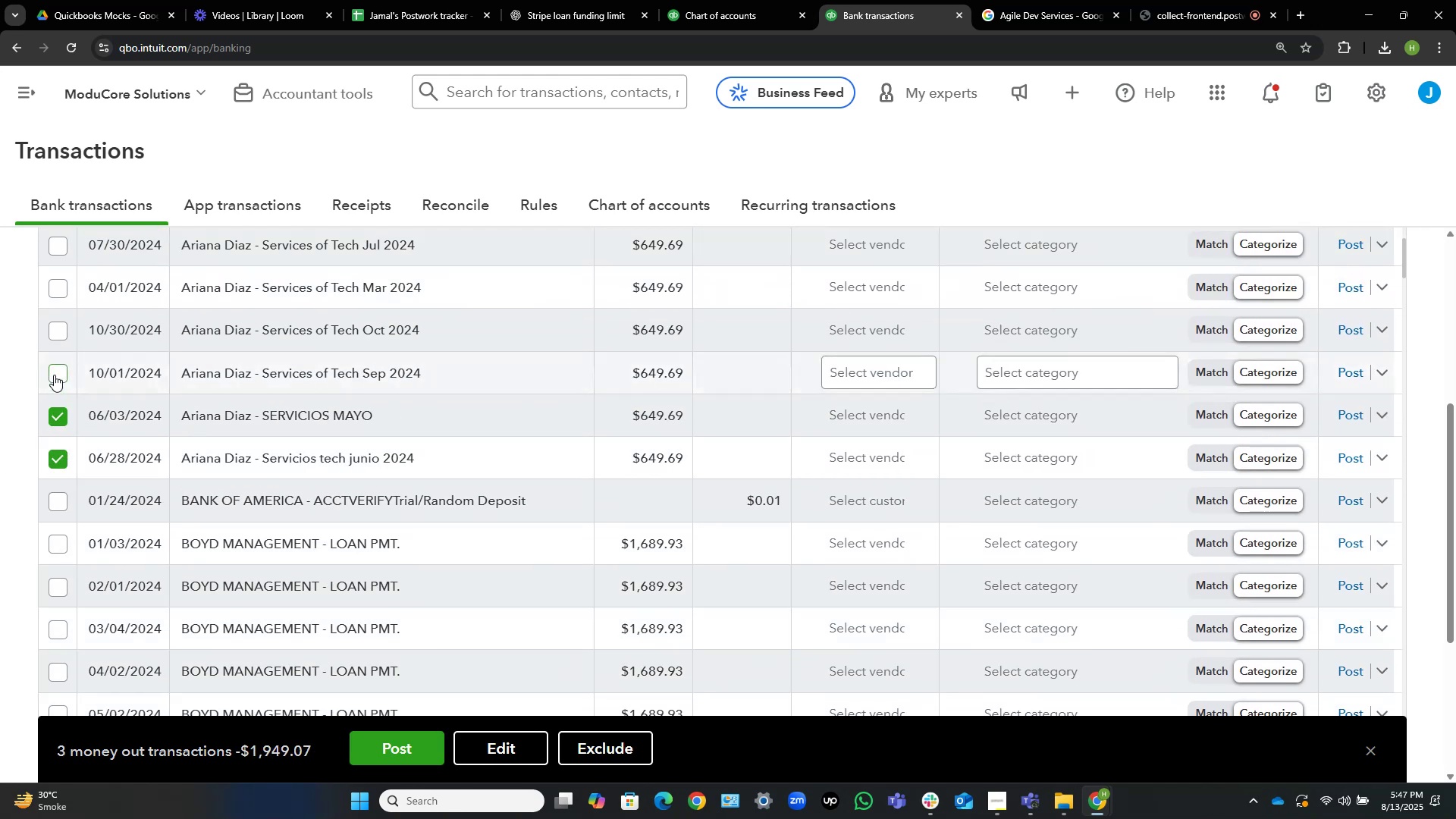 
double_click([54, 375])
 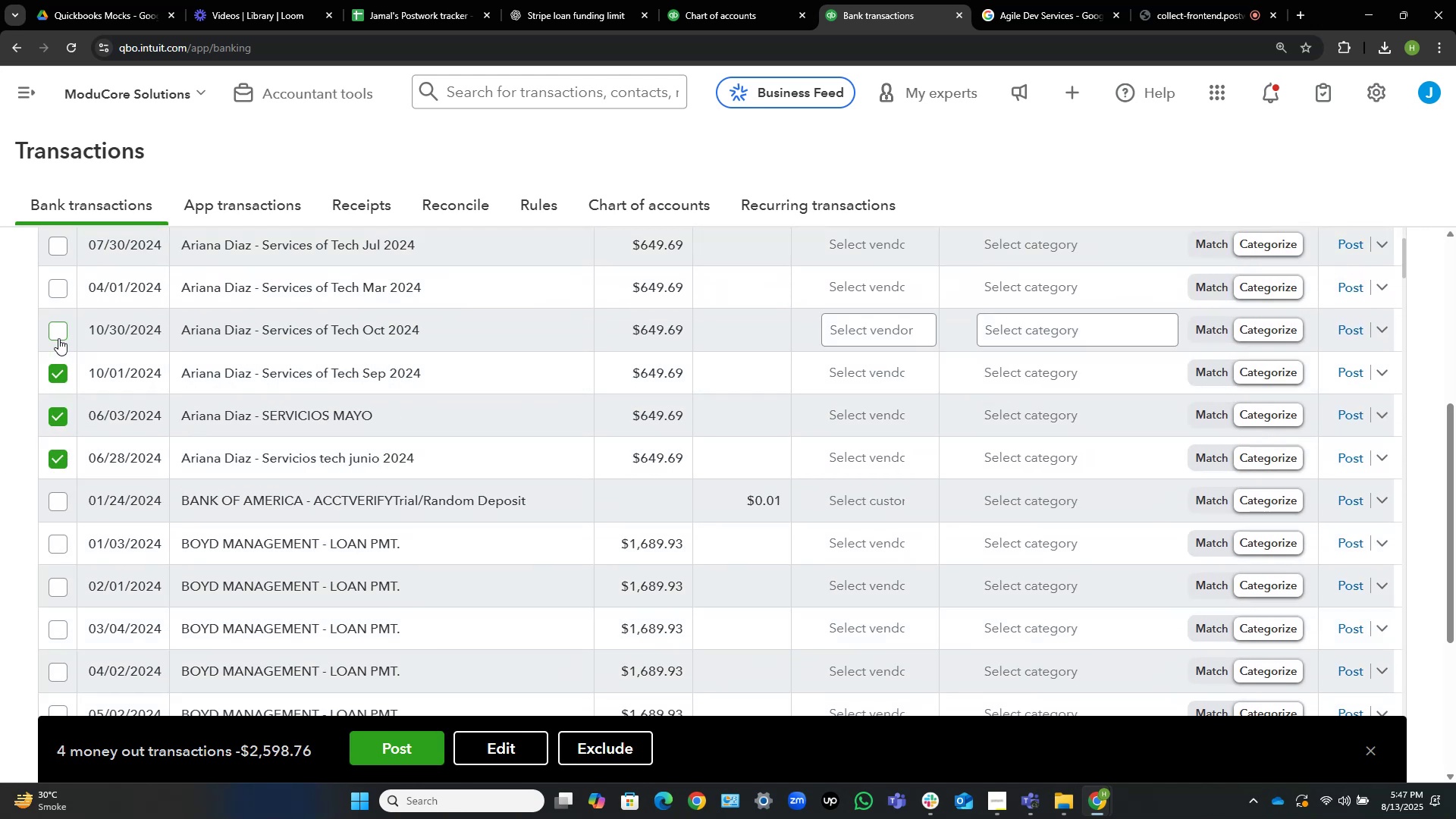 
left_click([58, 338])
 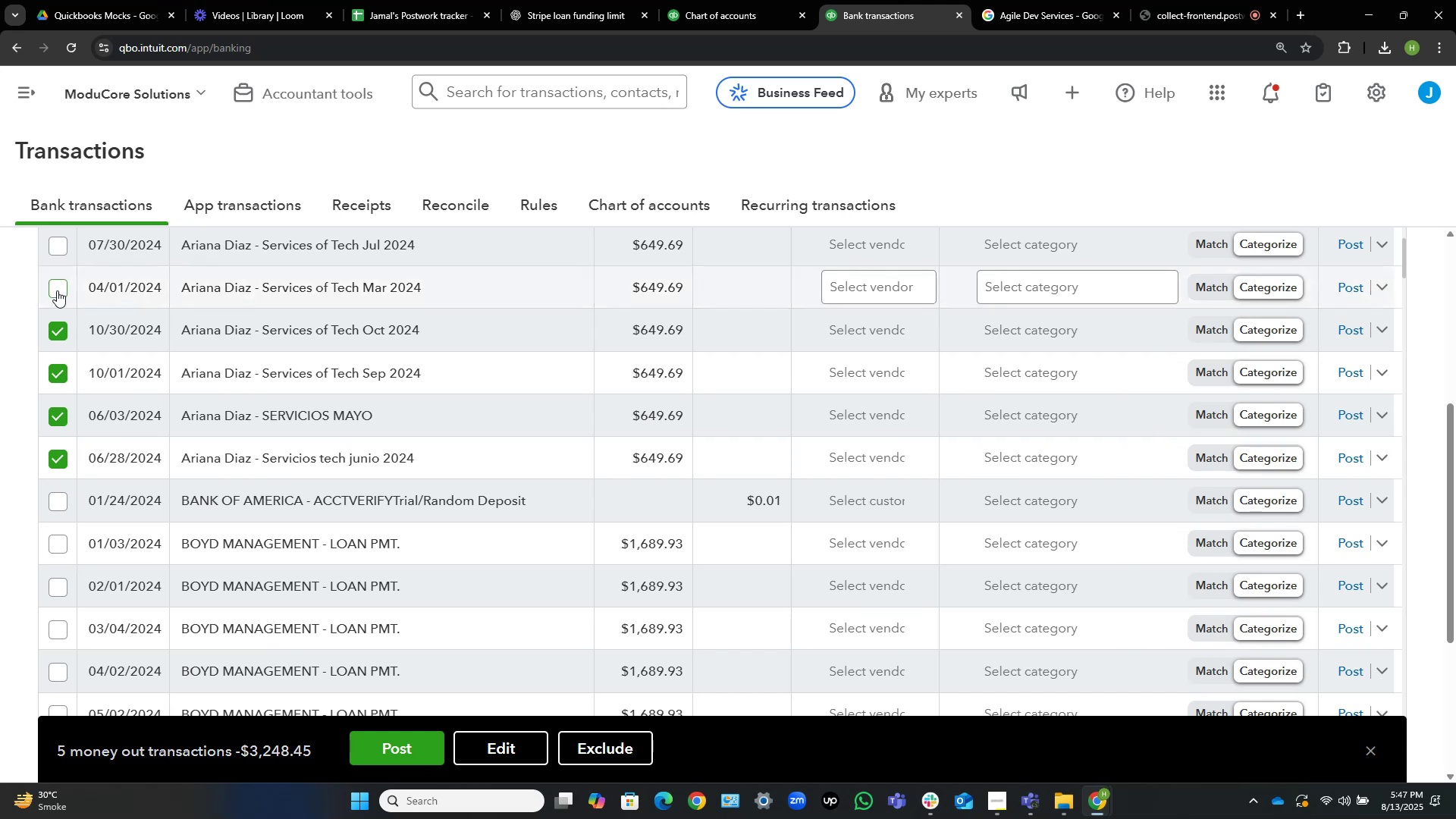 
left_click([57, 290])
 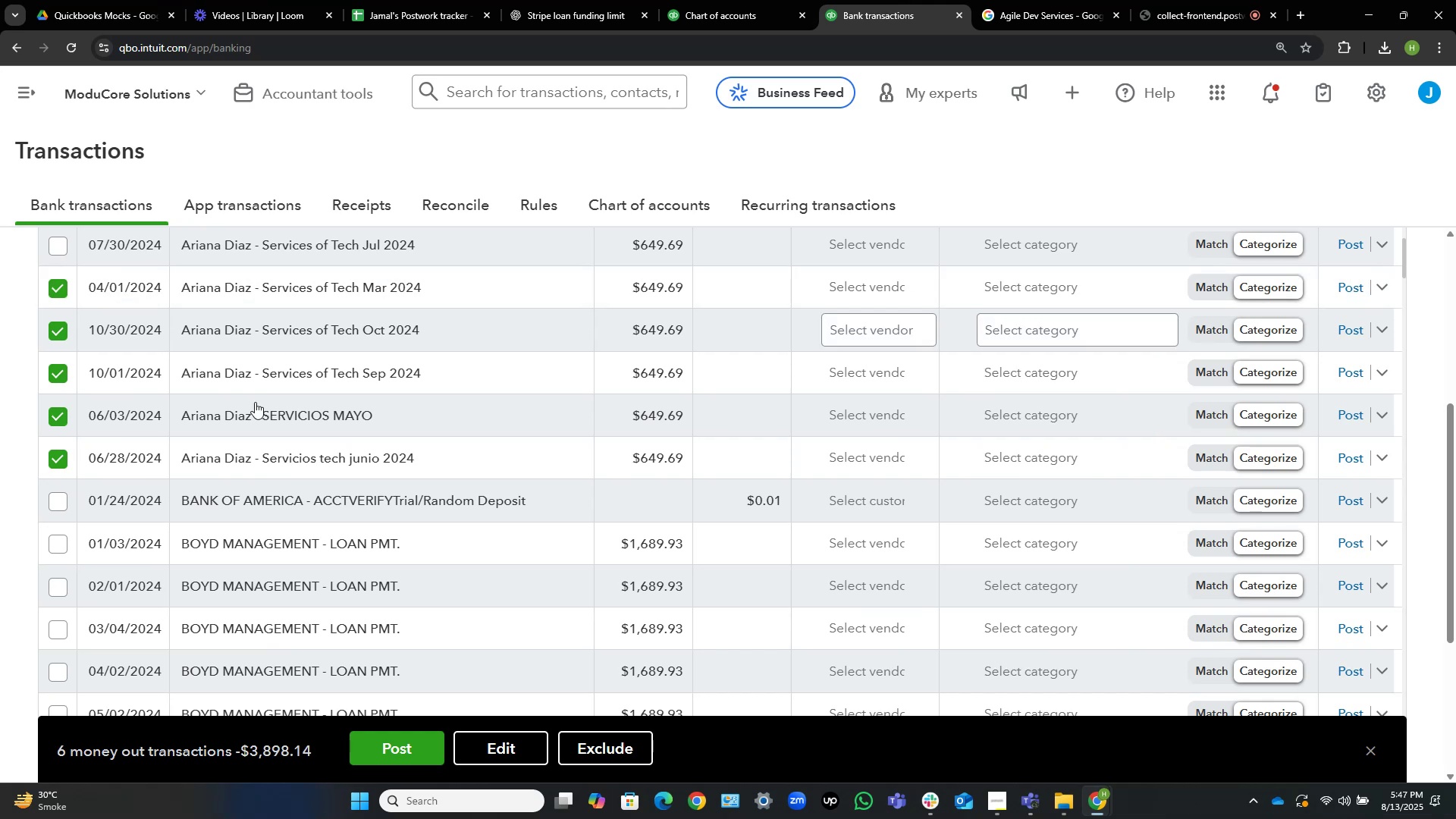 
scroll: coordinate [326, 450], scroll_direction: up, amount: 4.0
 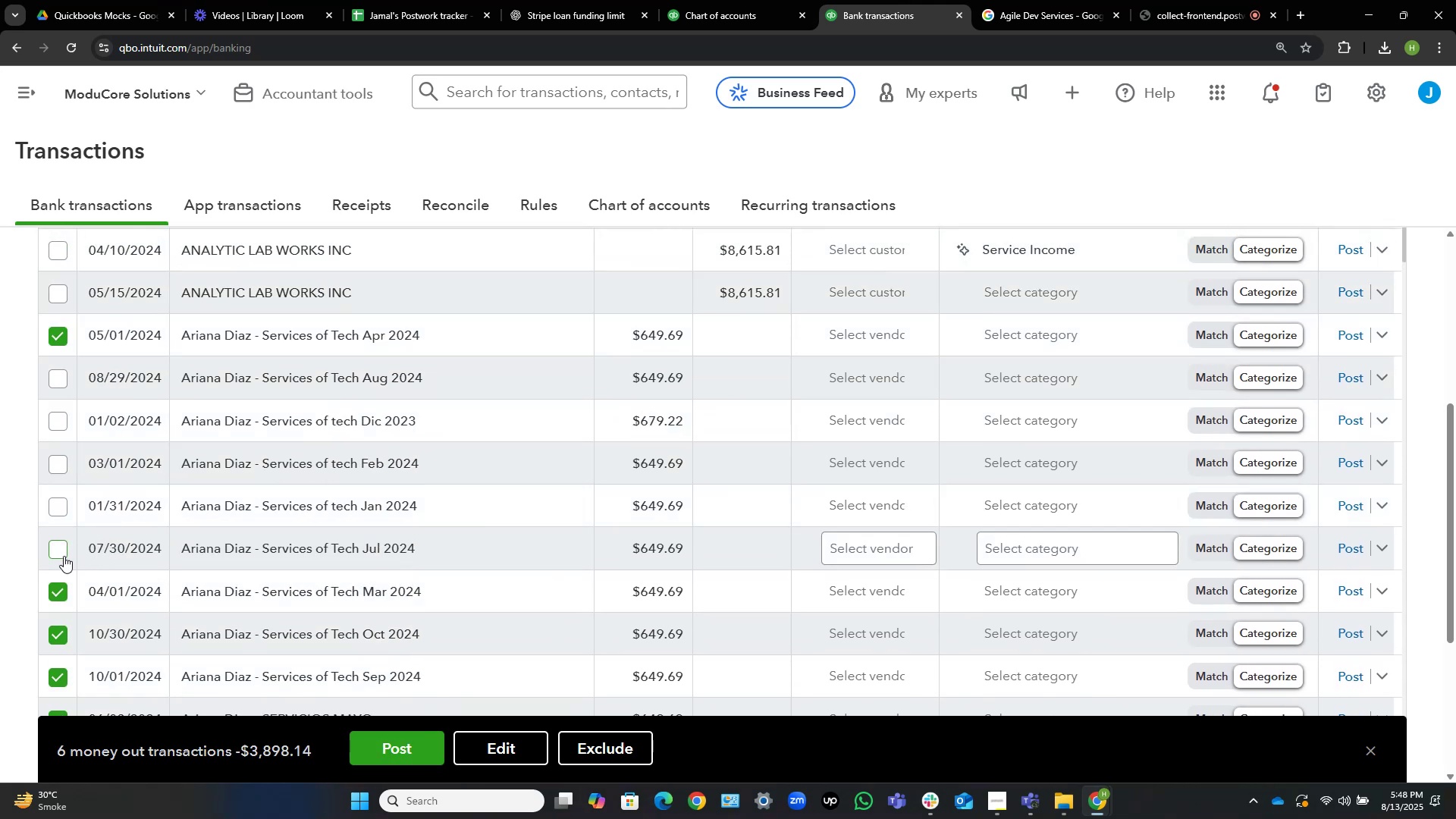 
left_click([57, 548])
 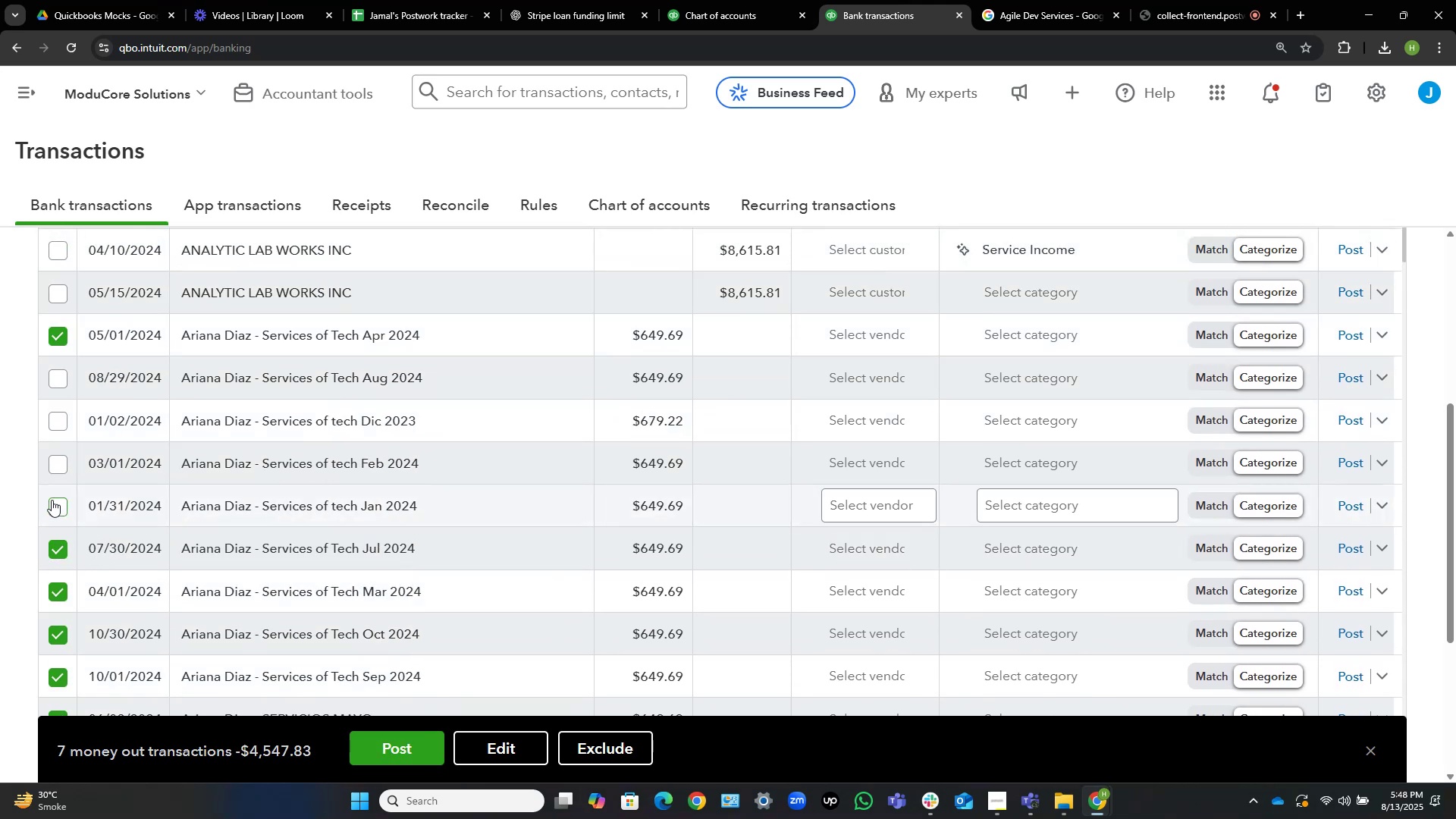 
left_click([52, 500])
 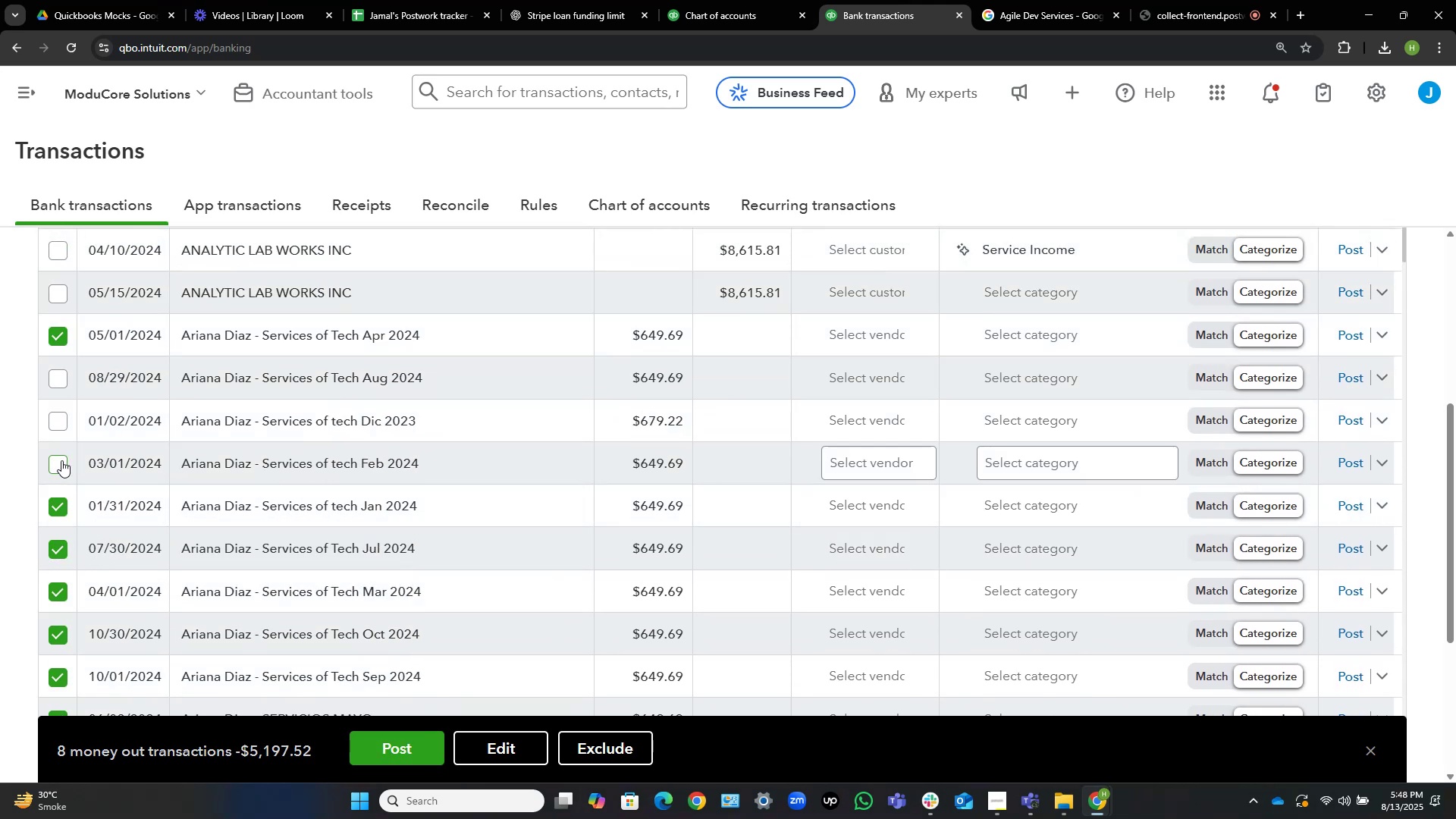 
left_click([61, 460])
 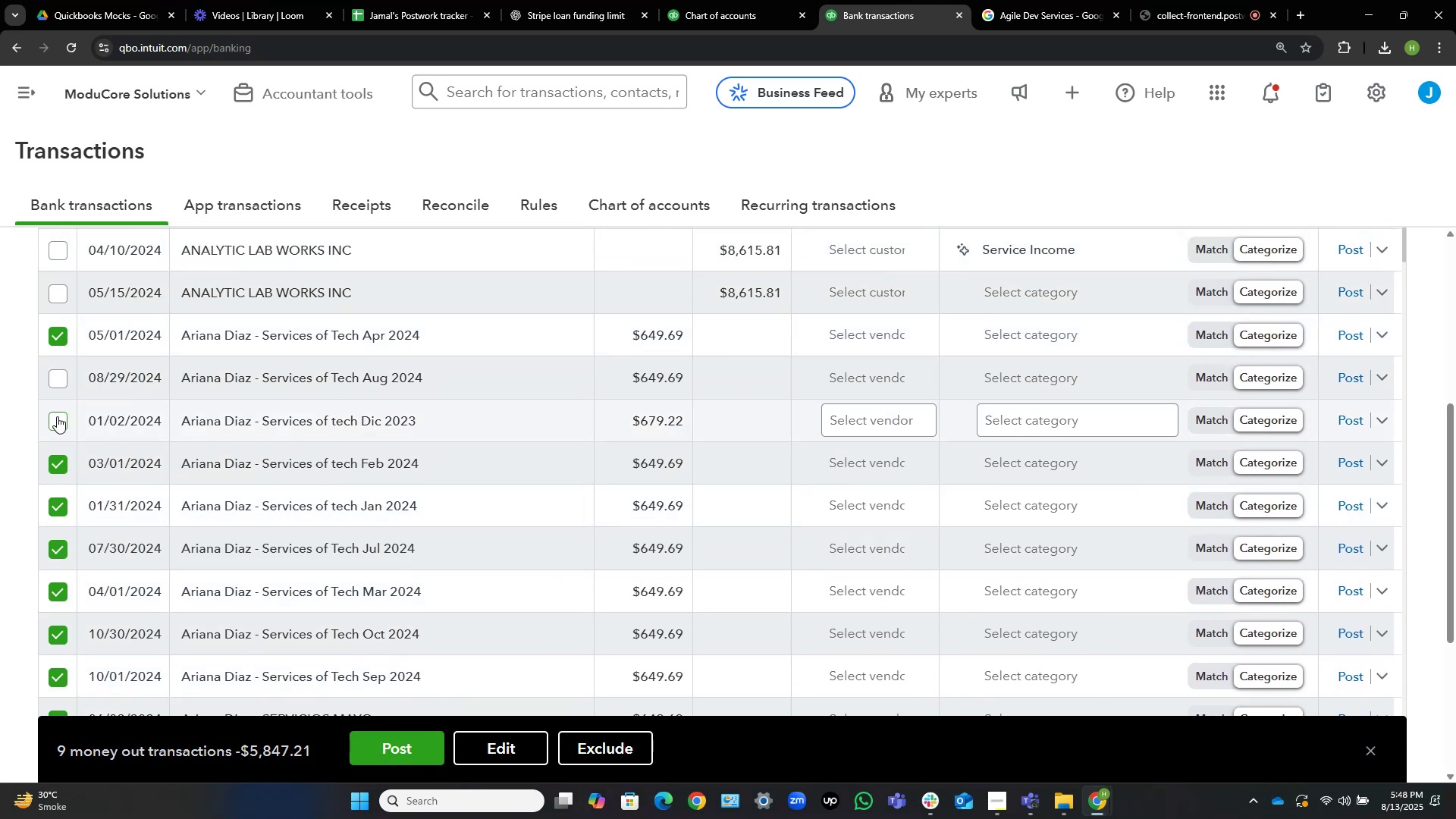 
left_click([58, 419])
 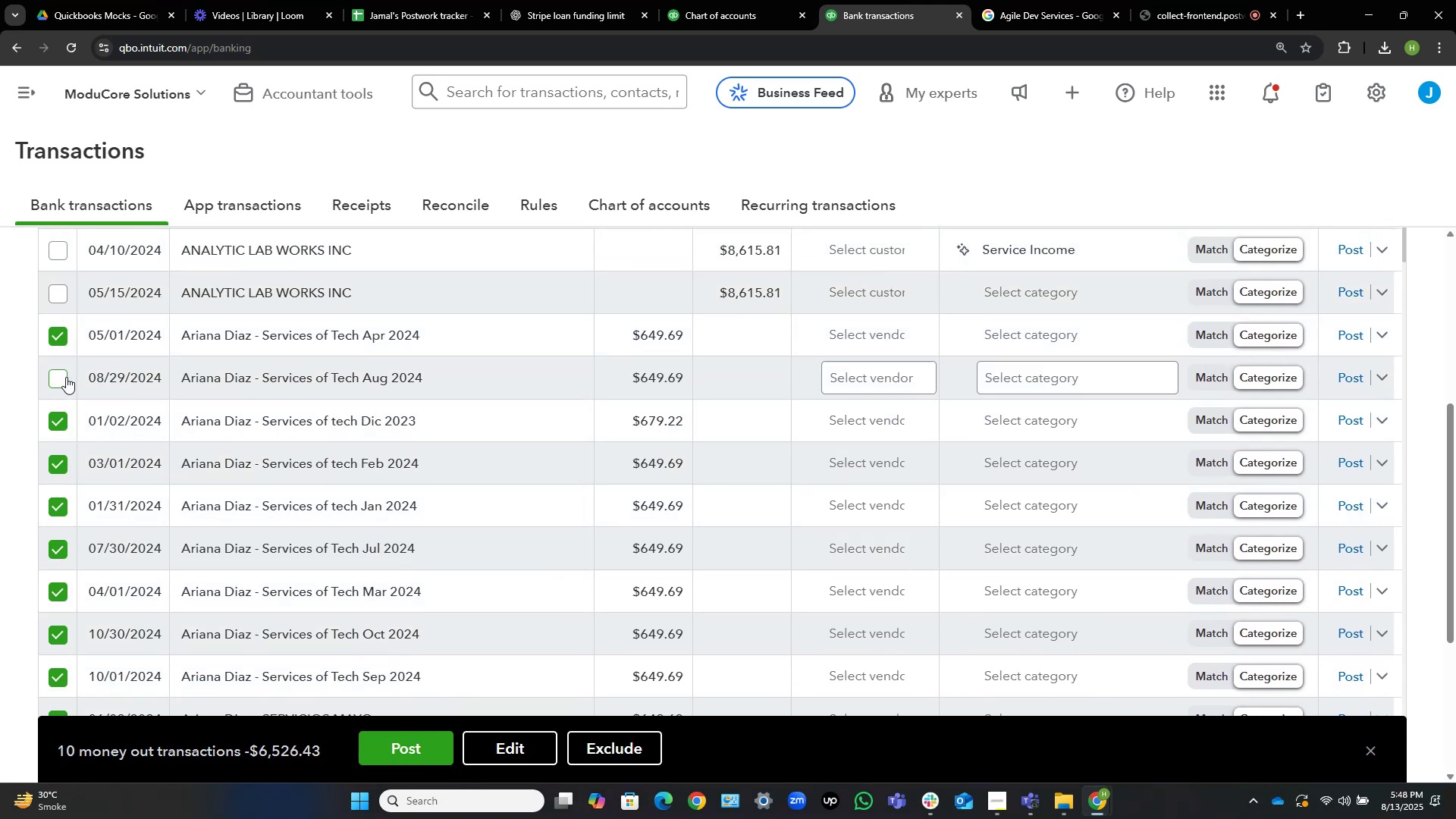 
left_click([65, 377])
 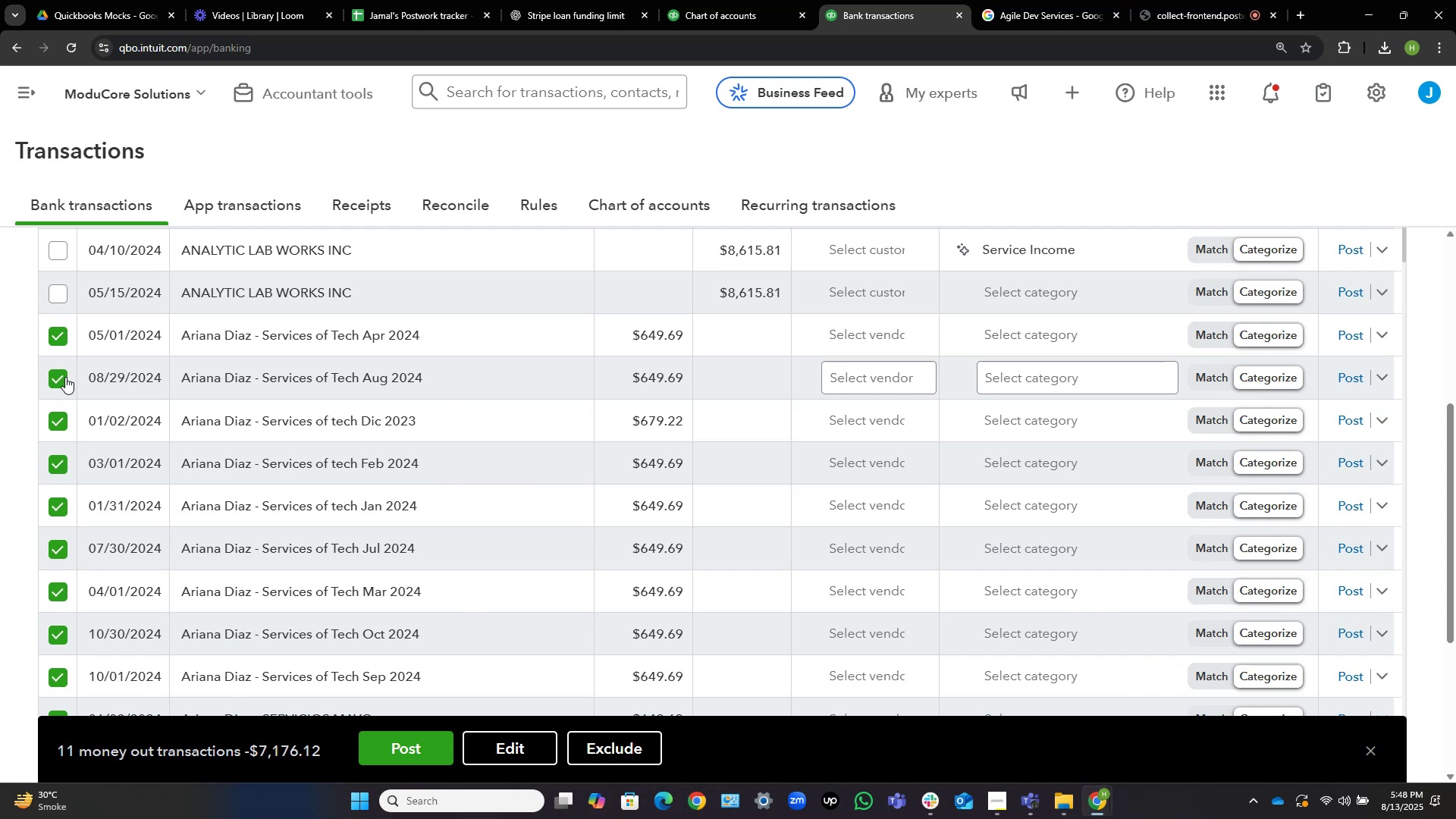 
wait(14.8)
 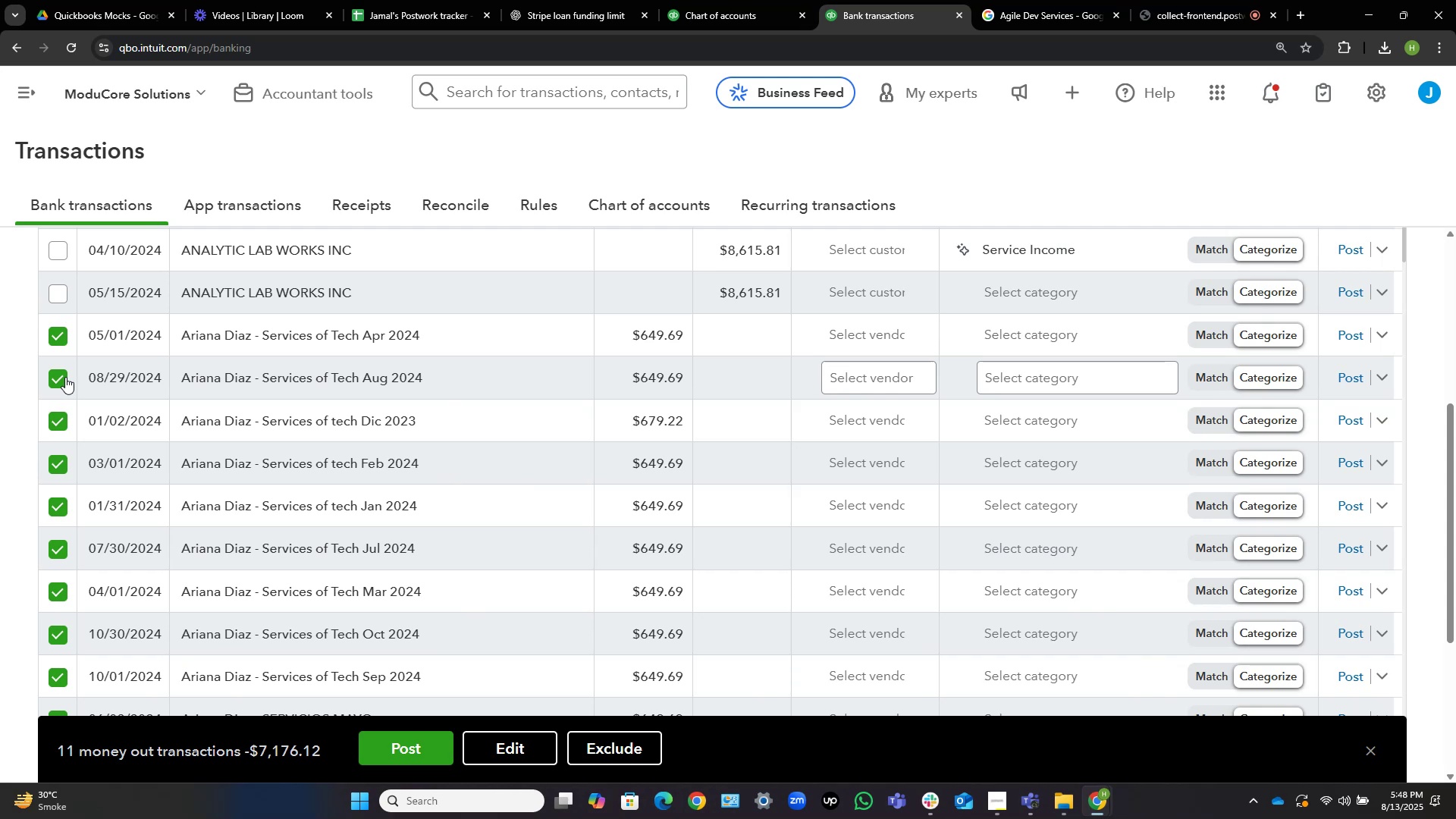 
left_click([528, 738])
 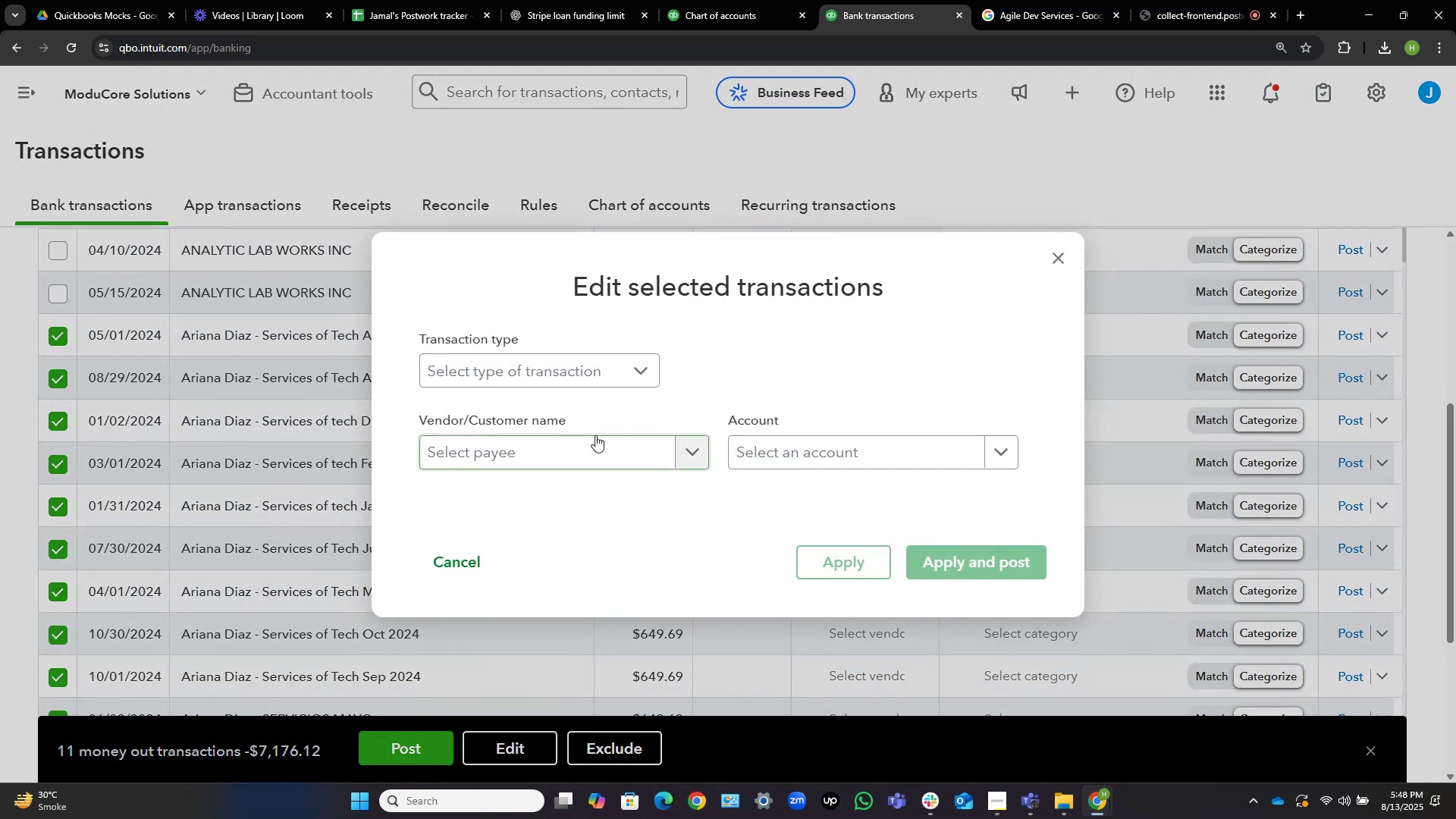 
left_click([594, 450])
 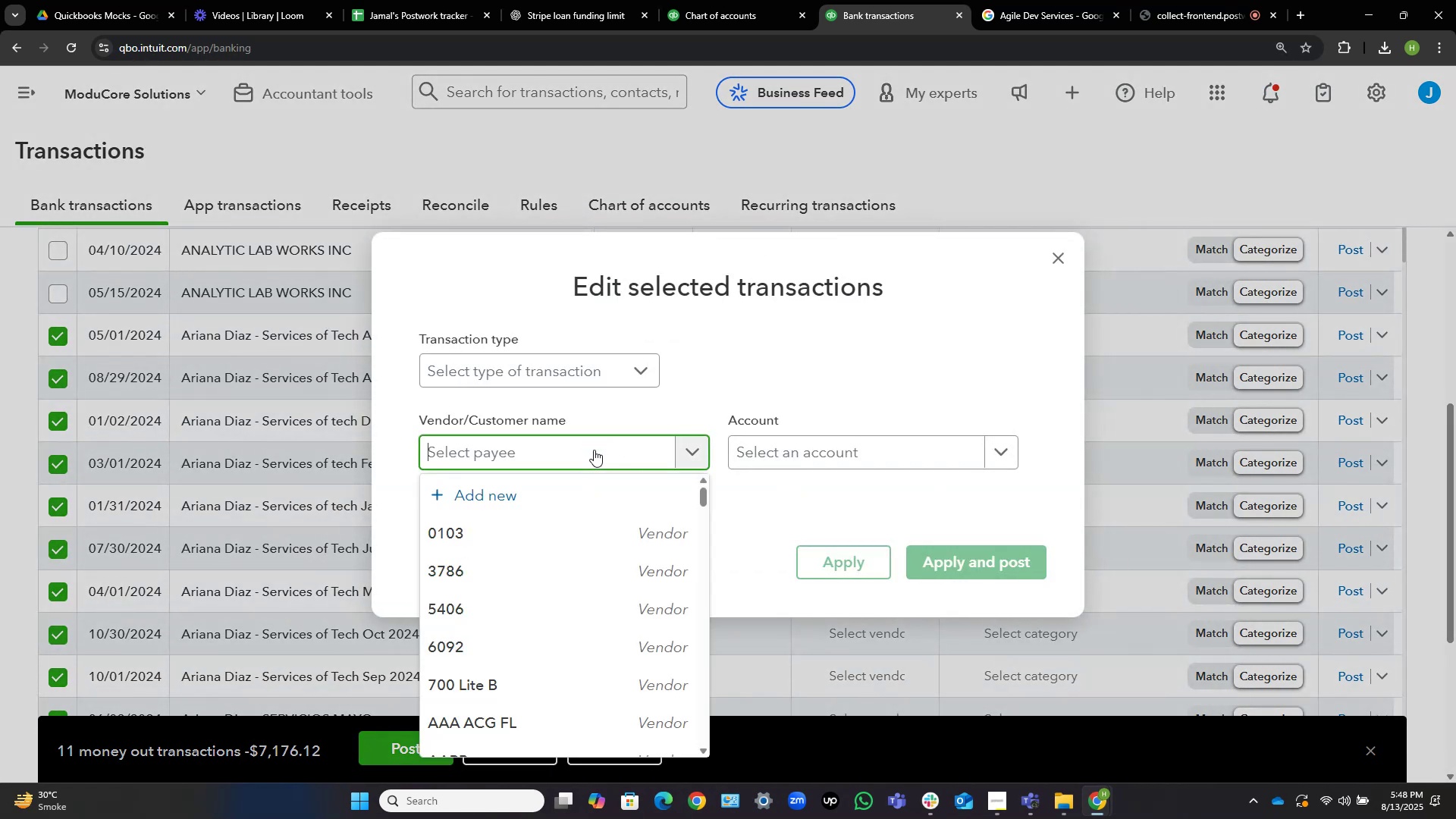 
hold_key(key=A, duration=0.39)
 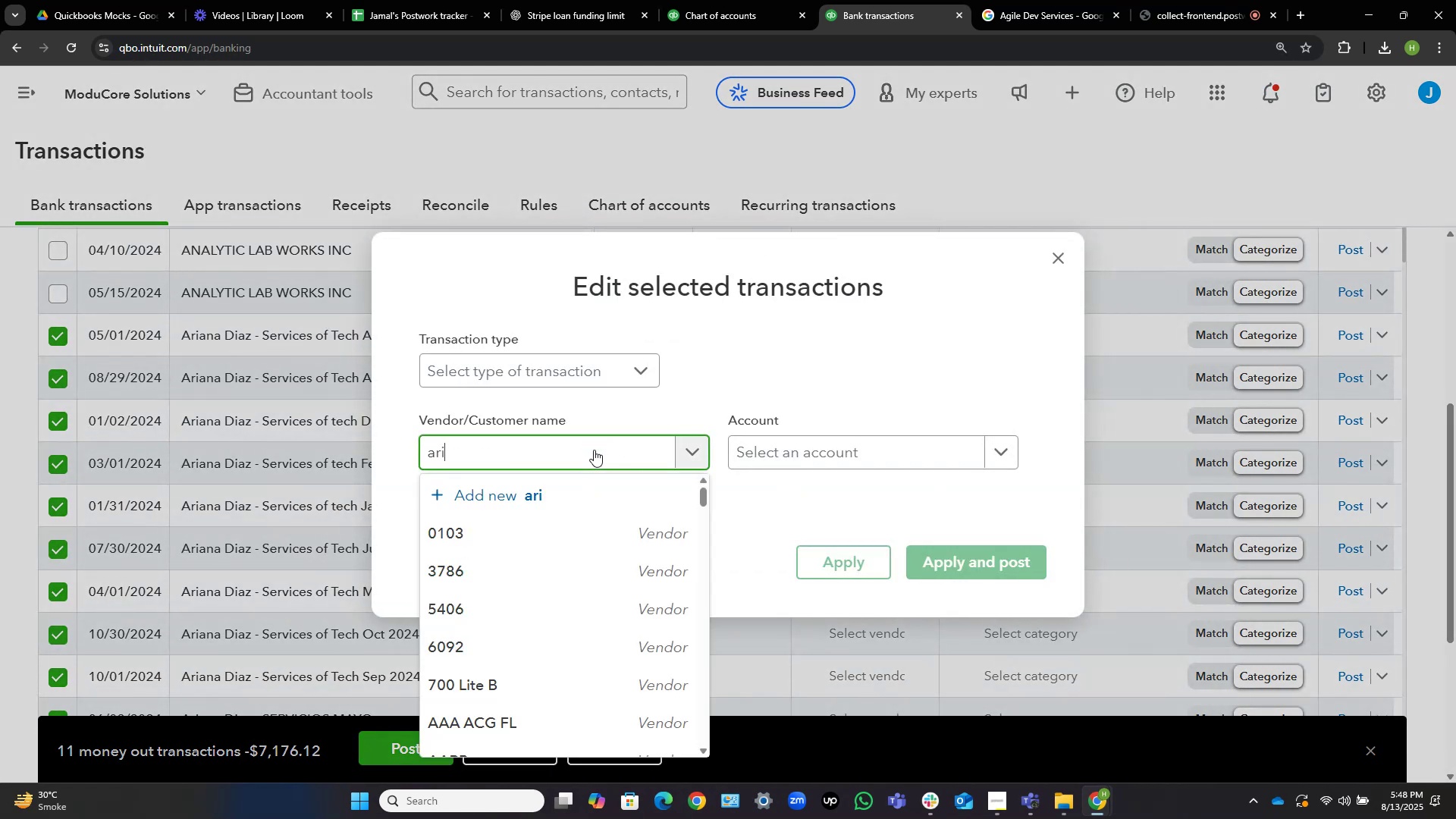 
type(ri)
 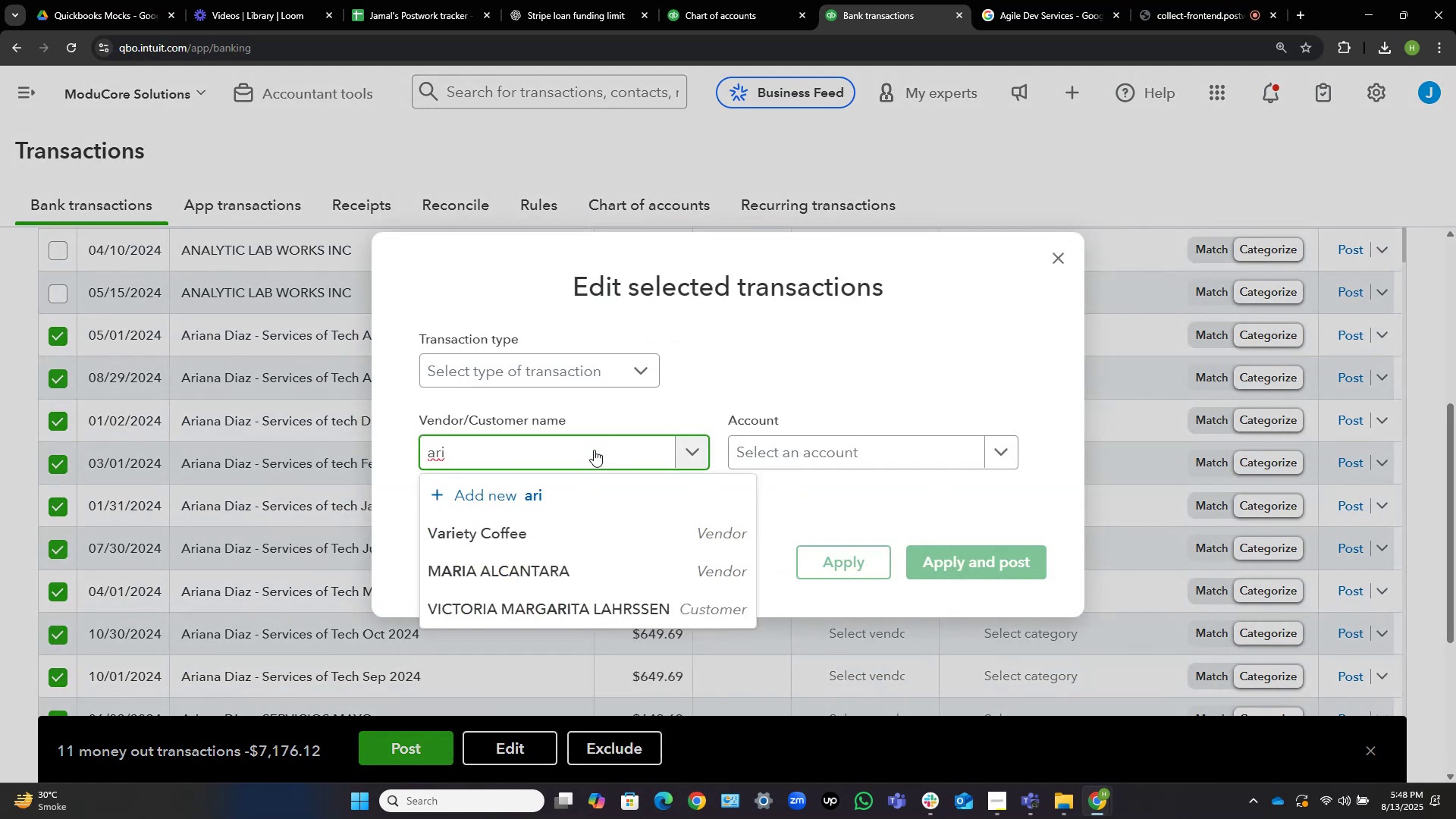 
key(ArrowDown)
 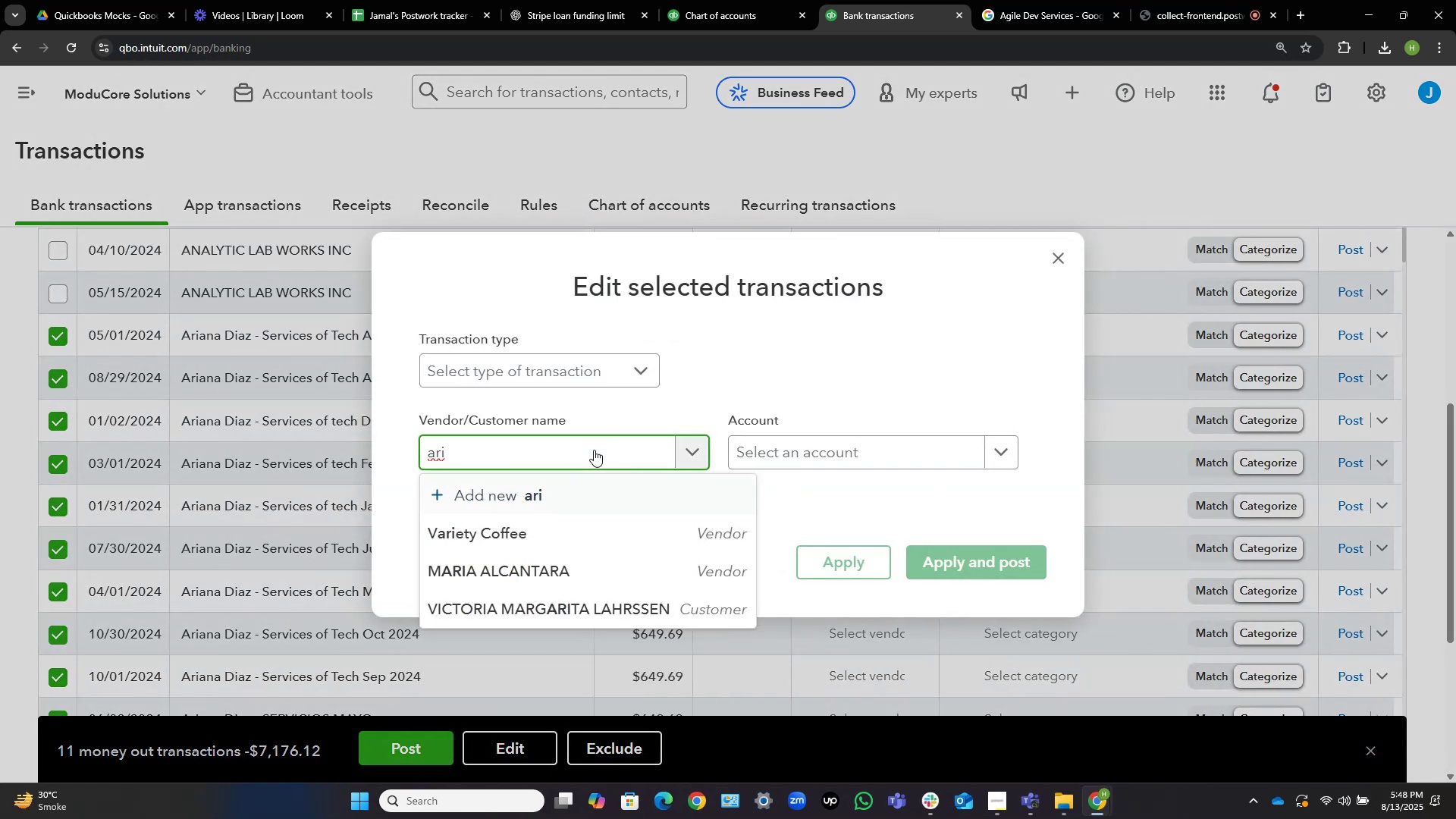 
key(ArrowDown)
 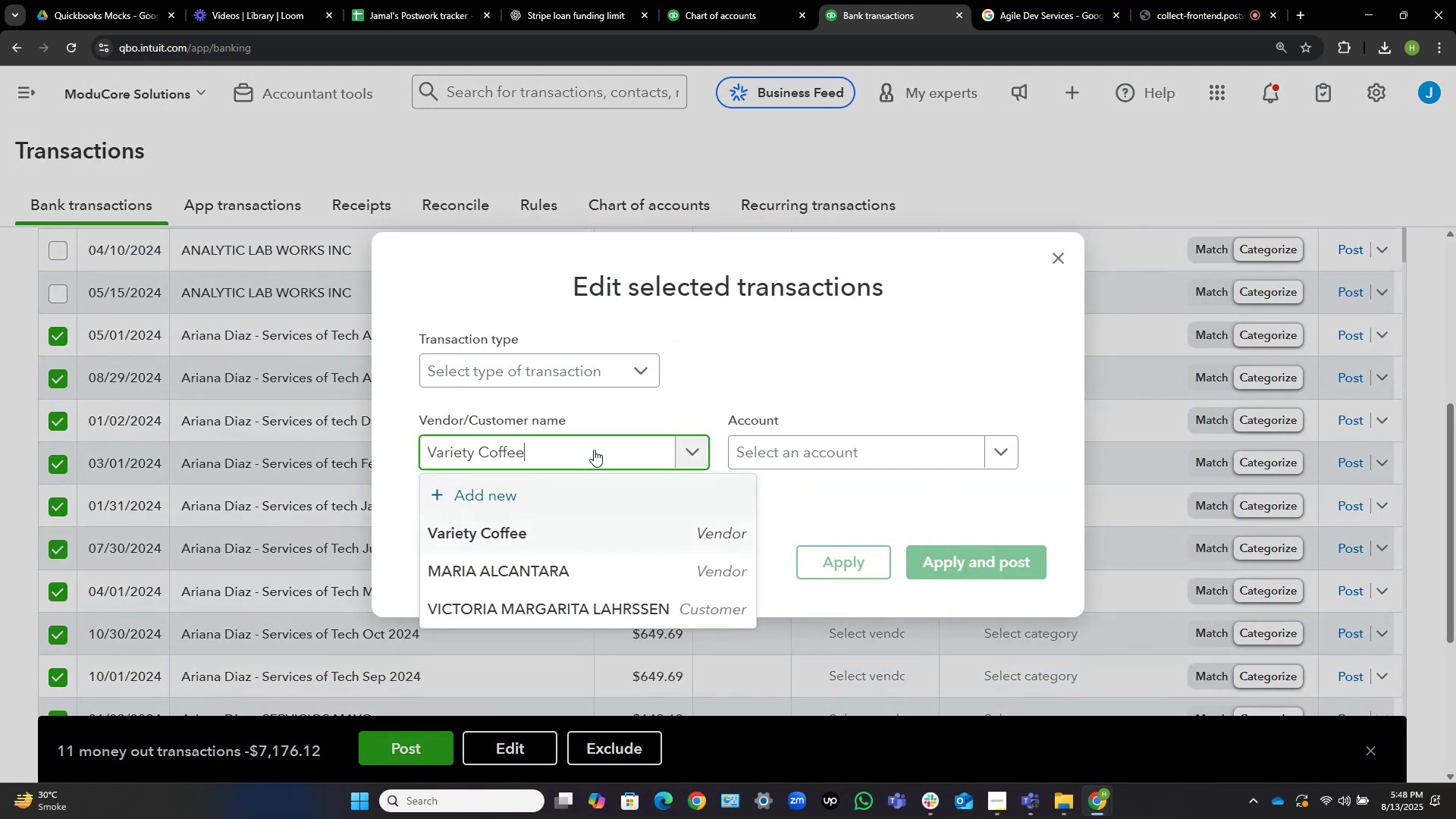 
key(ArrowDown)
 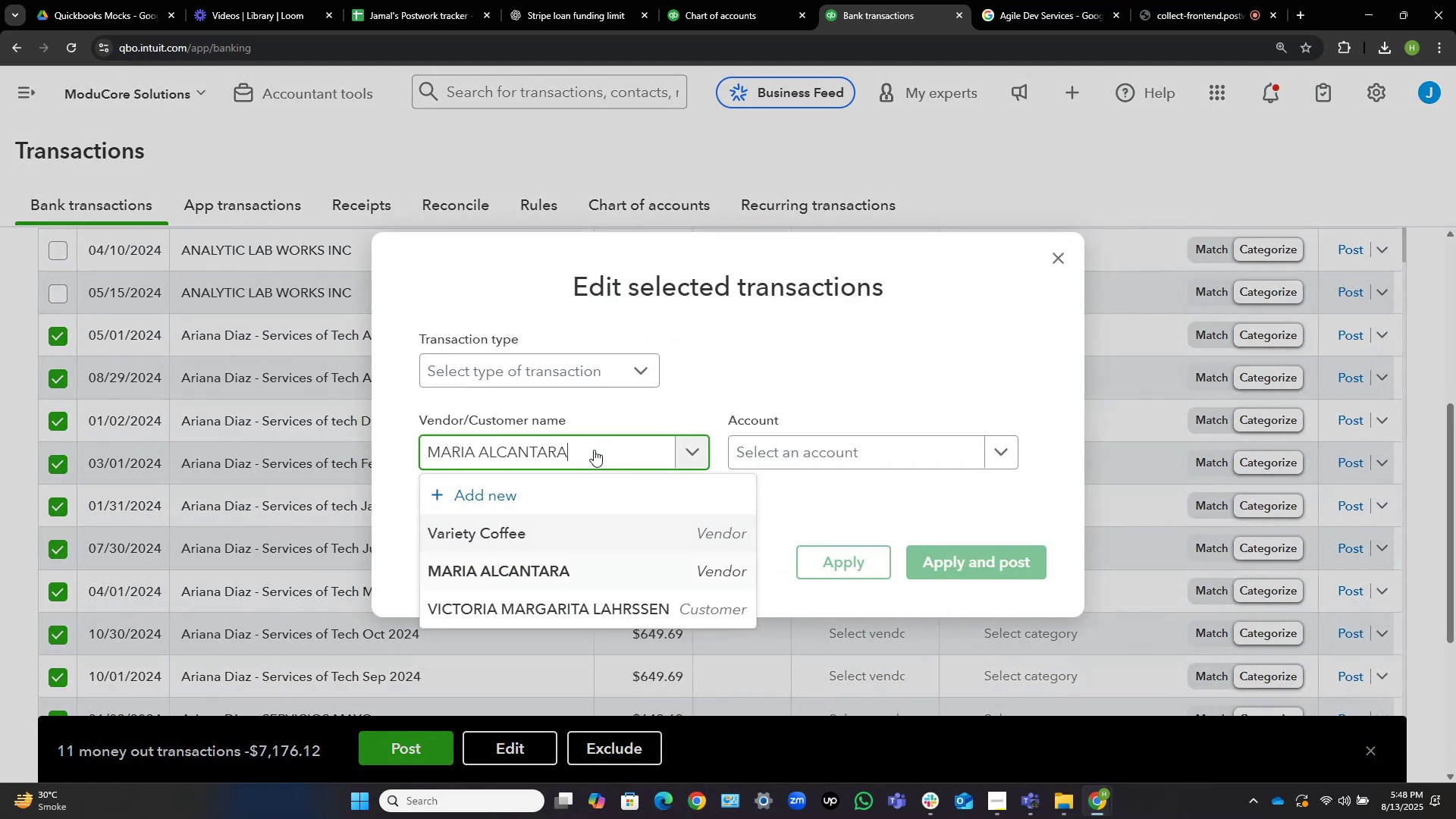 
key(ArrowDown)
 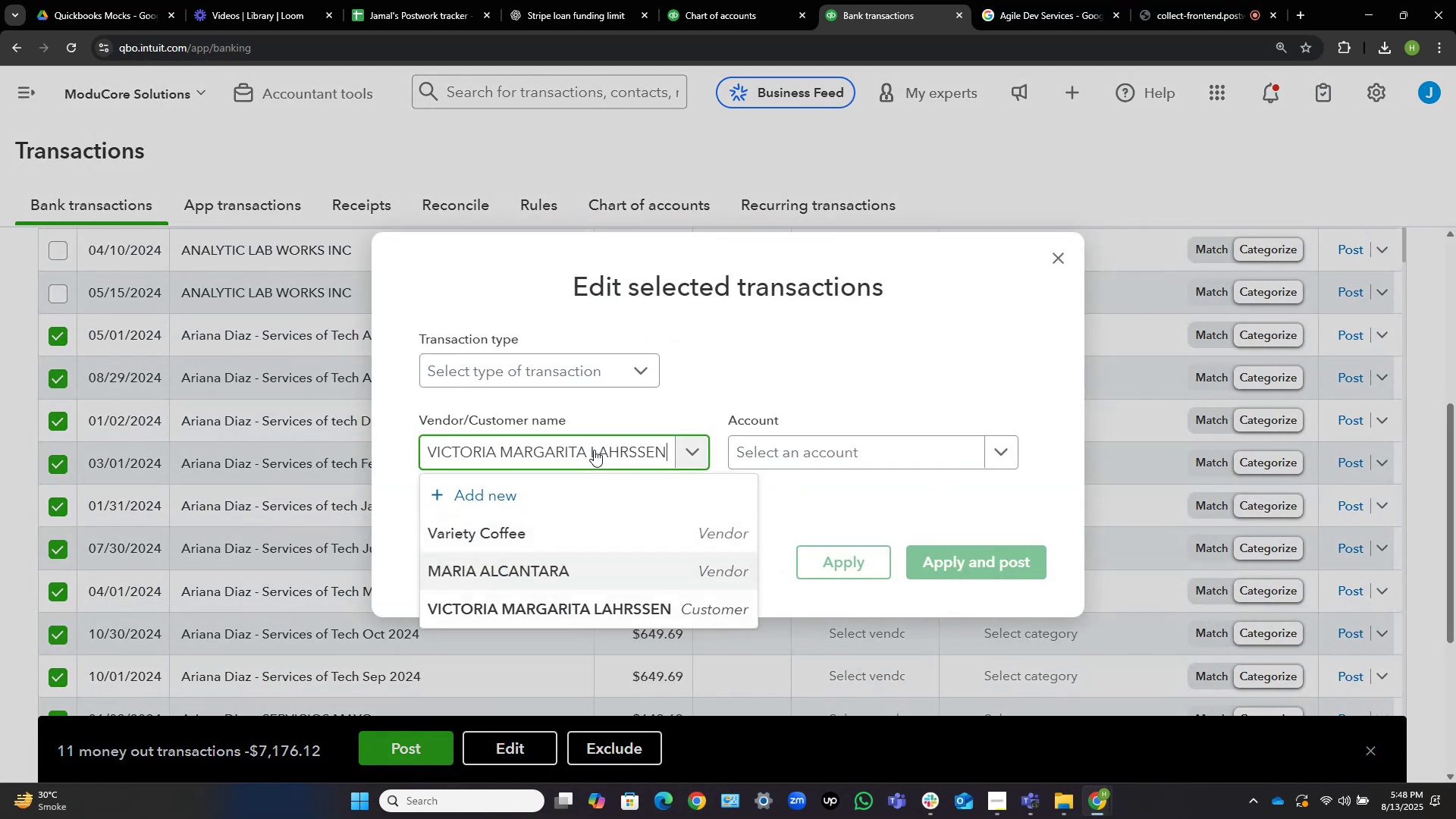 
key(ArrowDown)
 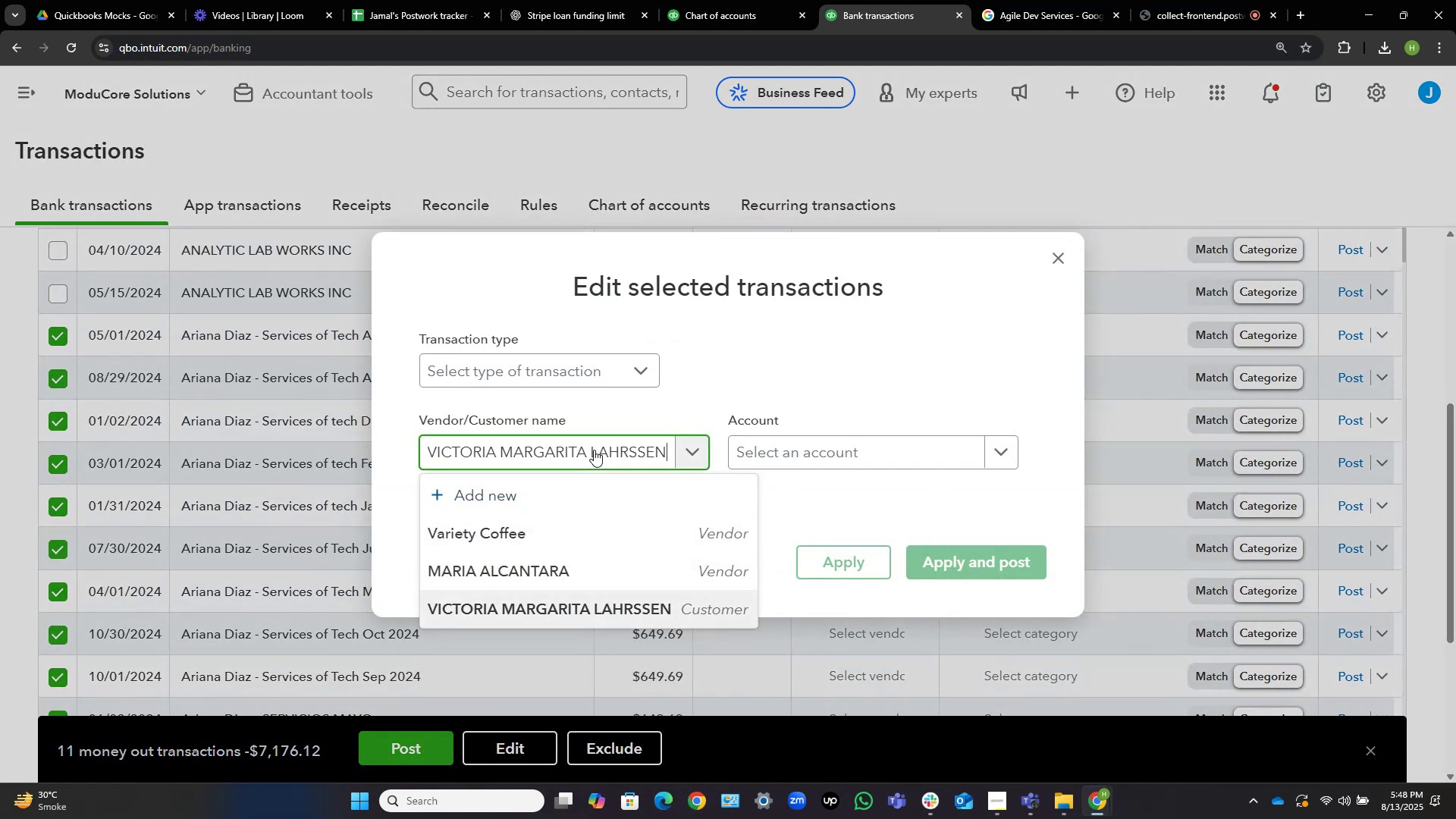 
key(ArrowDown)
 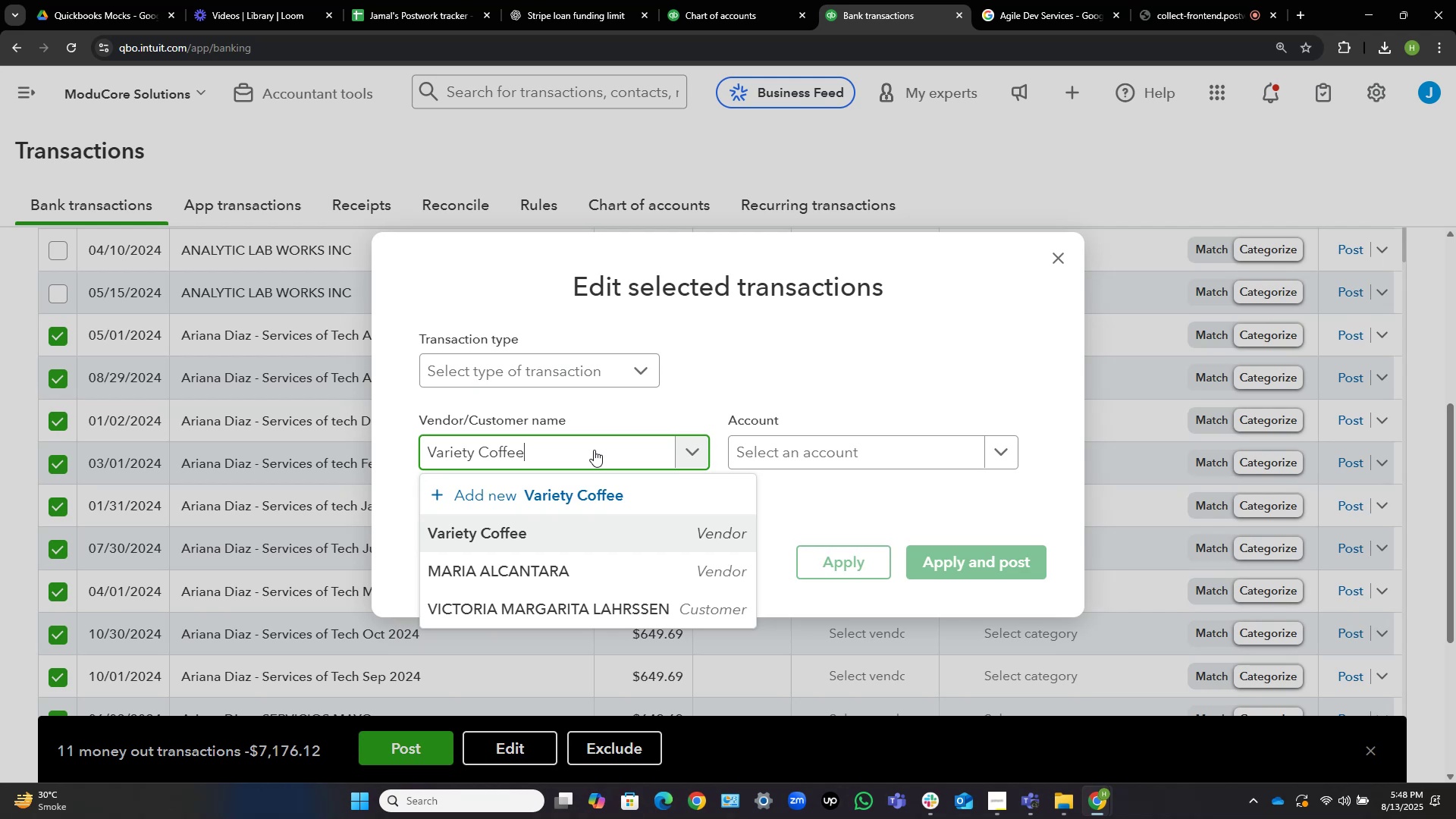 
hold_key(key=Backspace, duration=1.32)
 